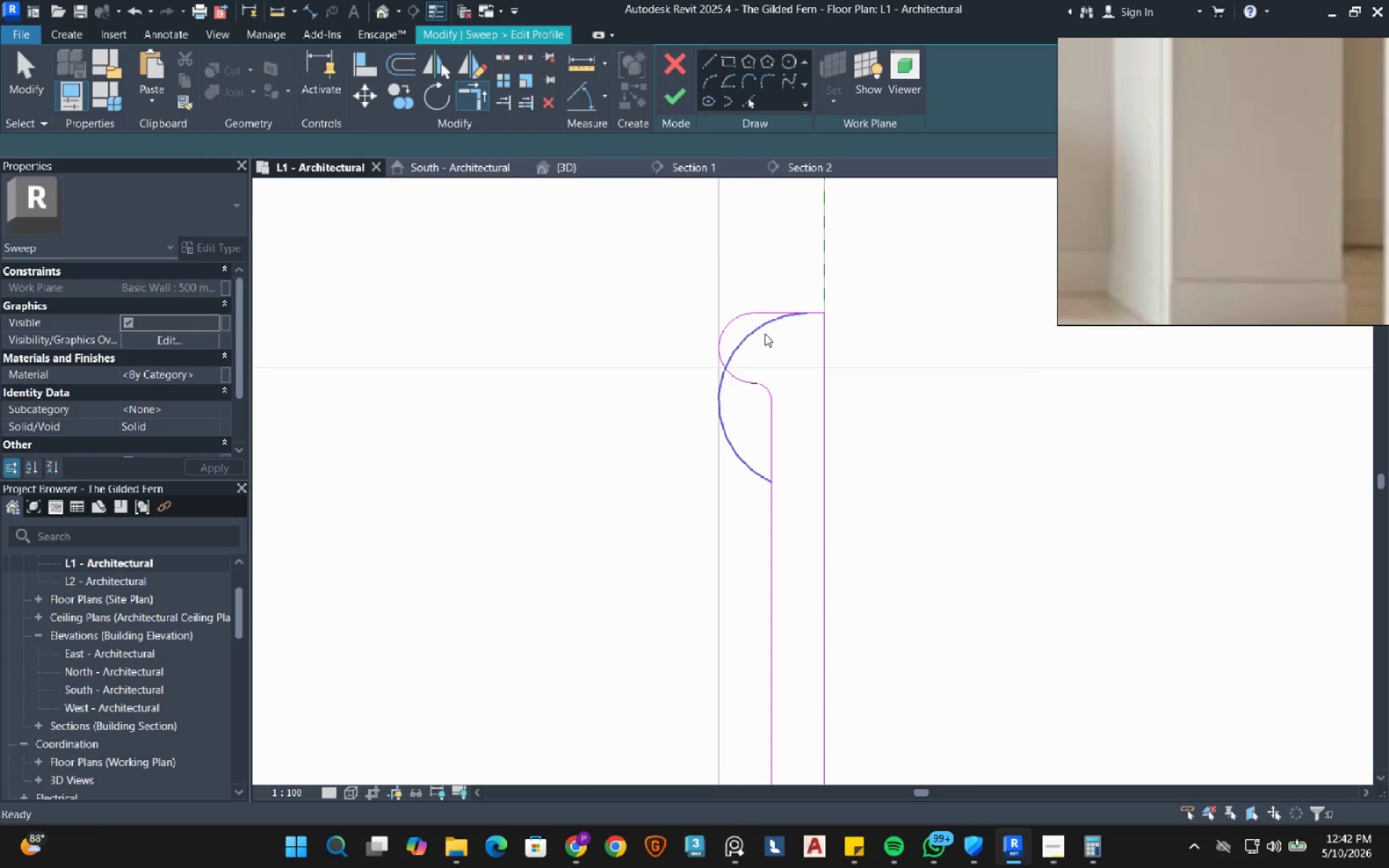 
key(Escape)
 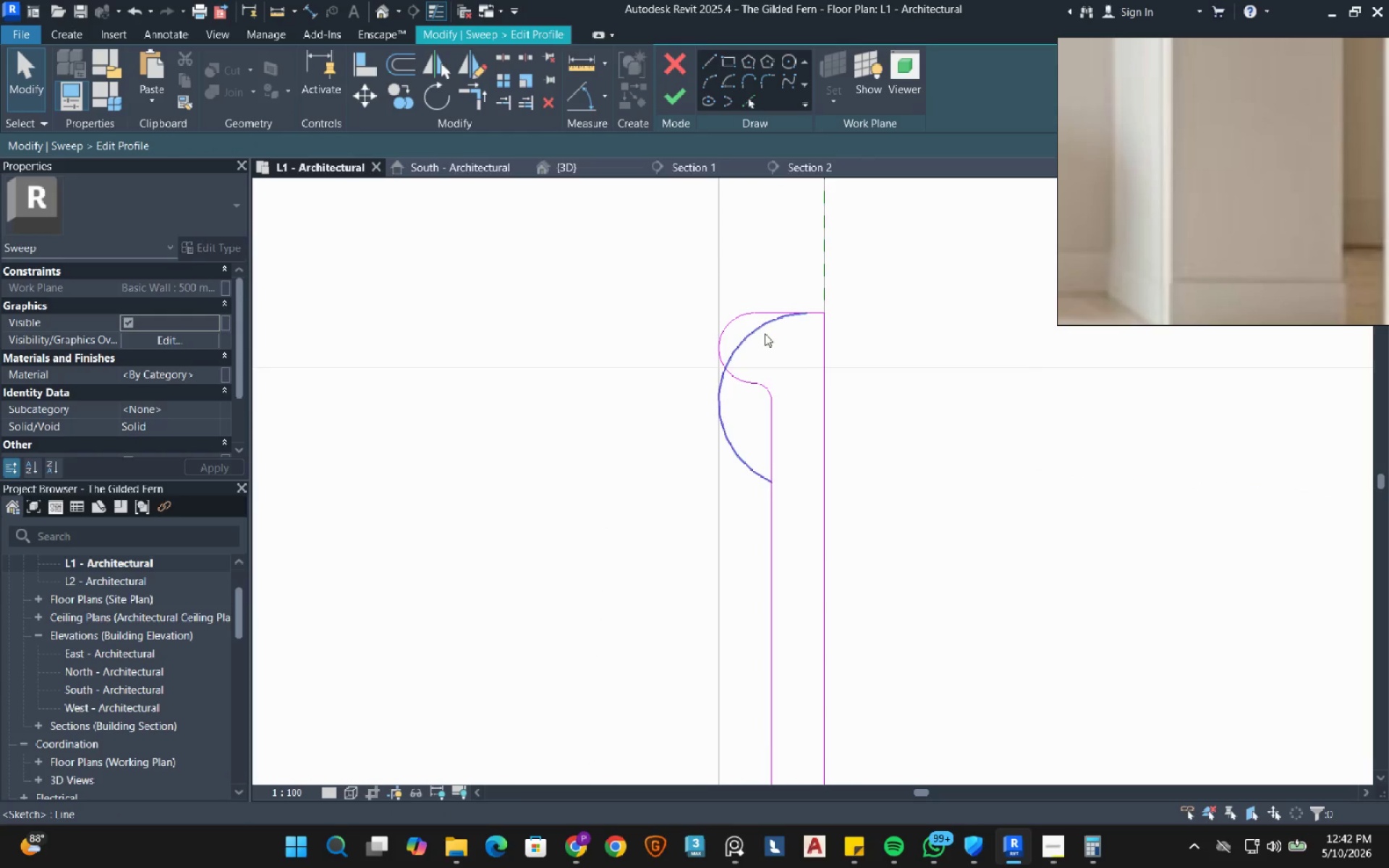 
left_click([765, 333])
 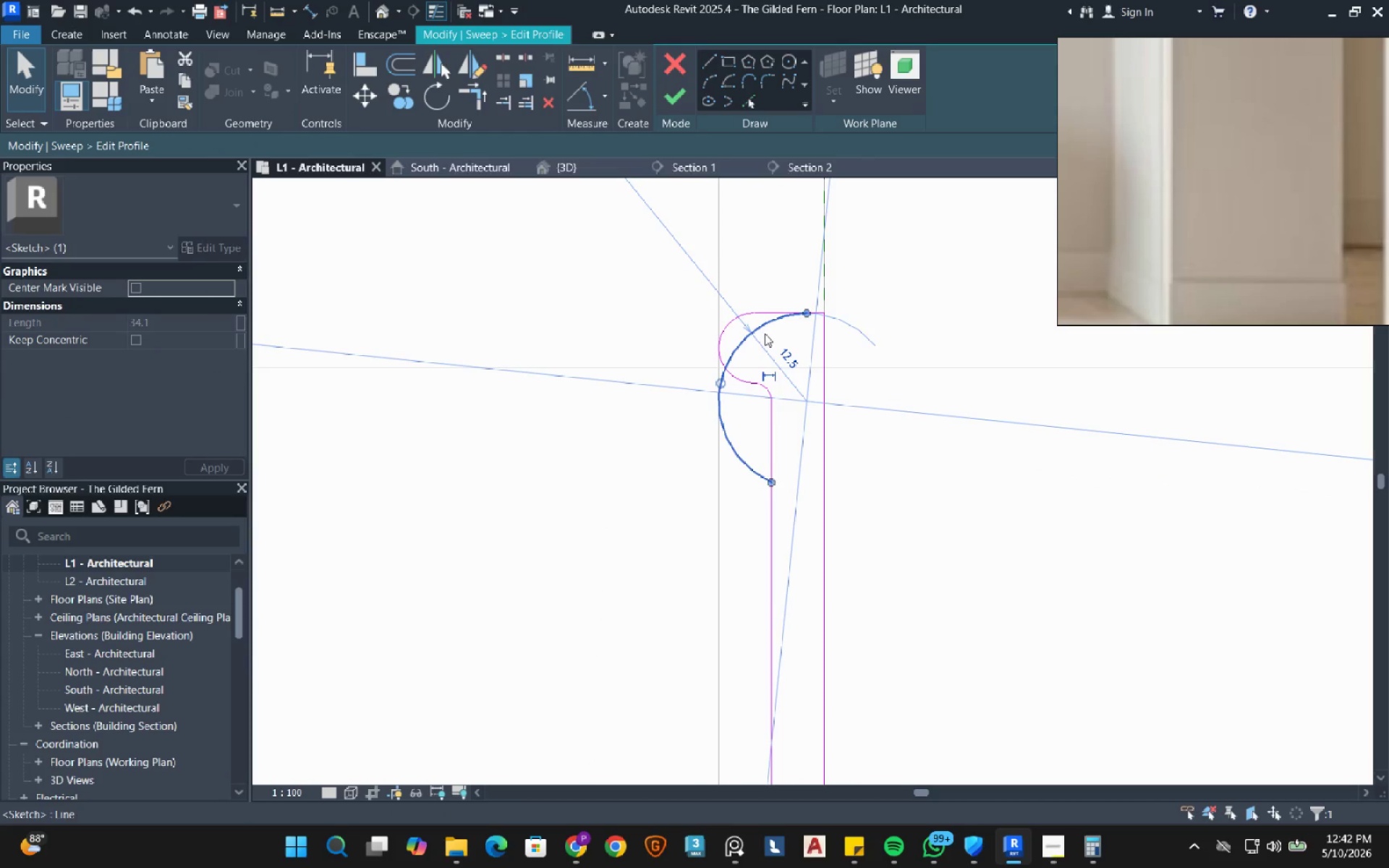 
type(de)
 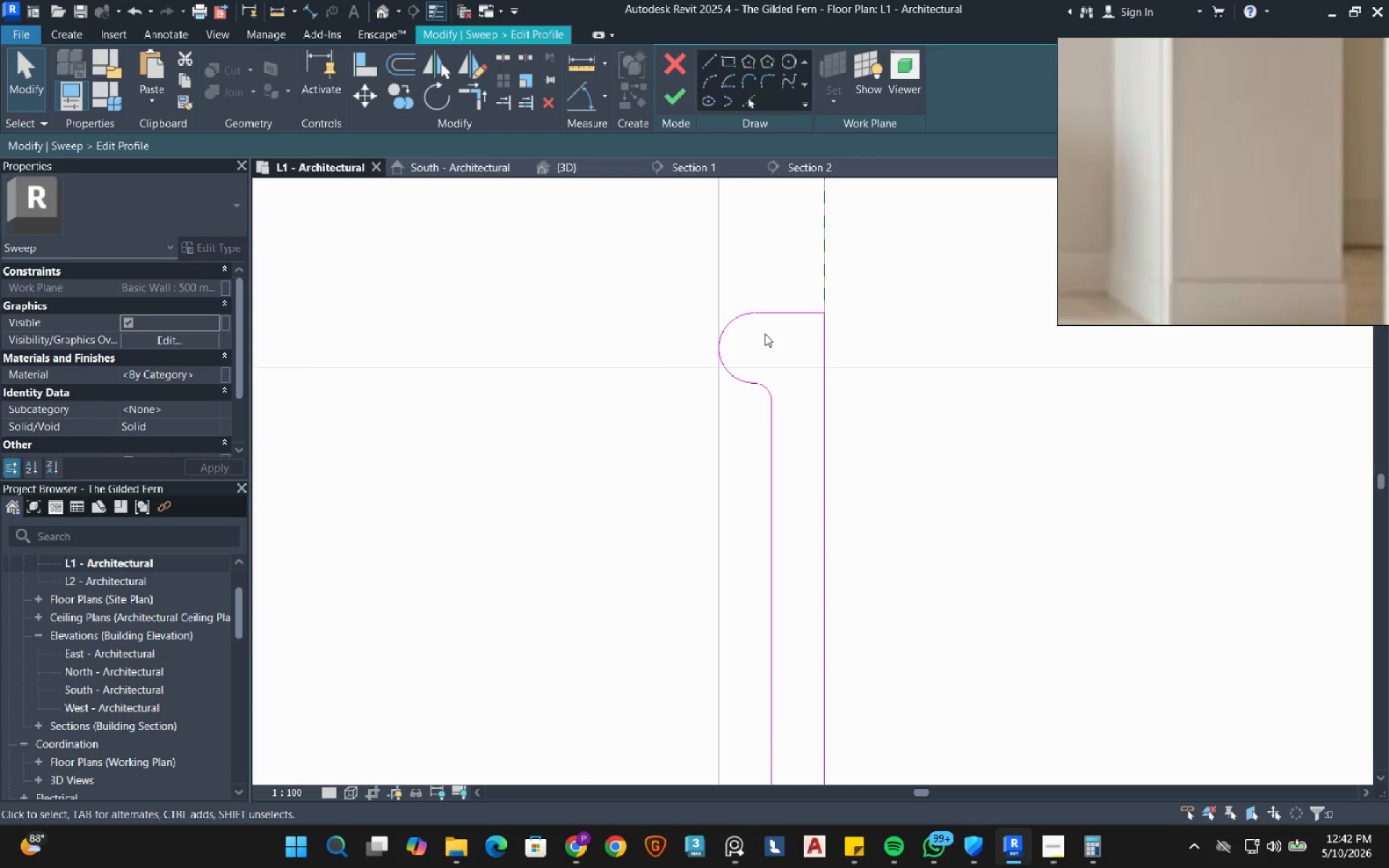 
scroll: coordinate [771, 349], scroll_direction: down, amount: 12.0
 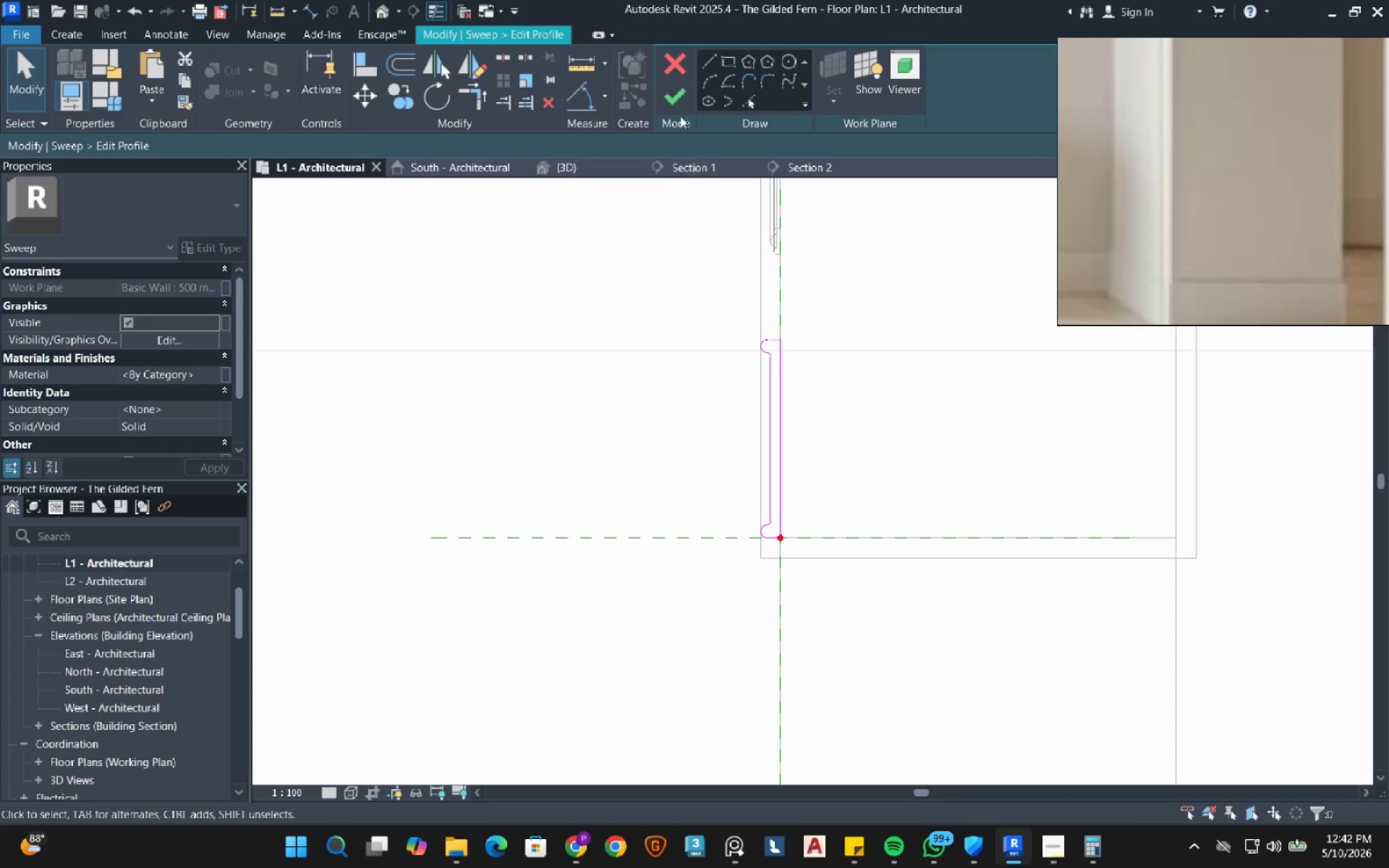 
left_click([677, 99])
 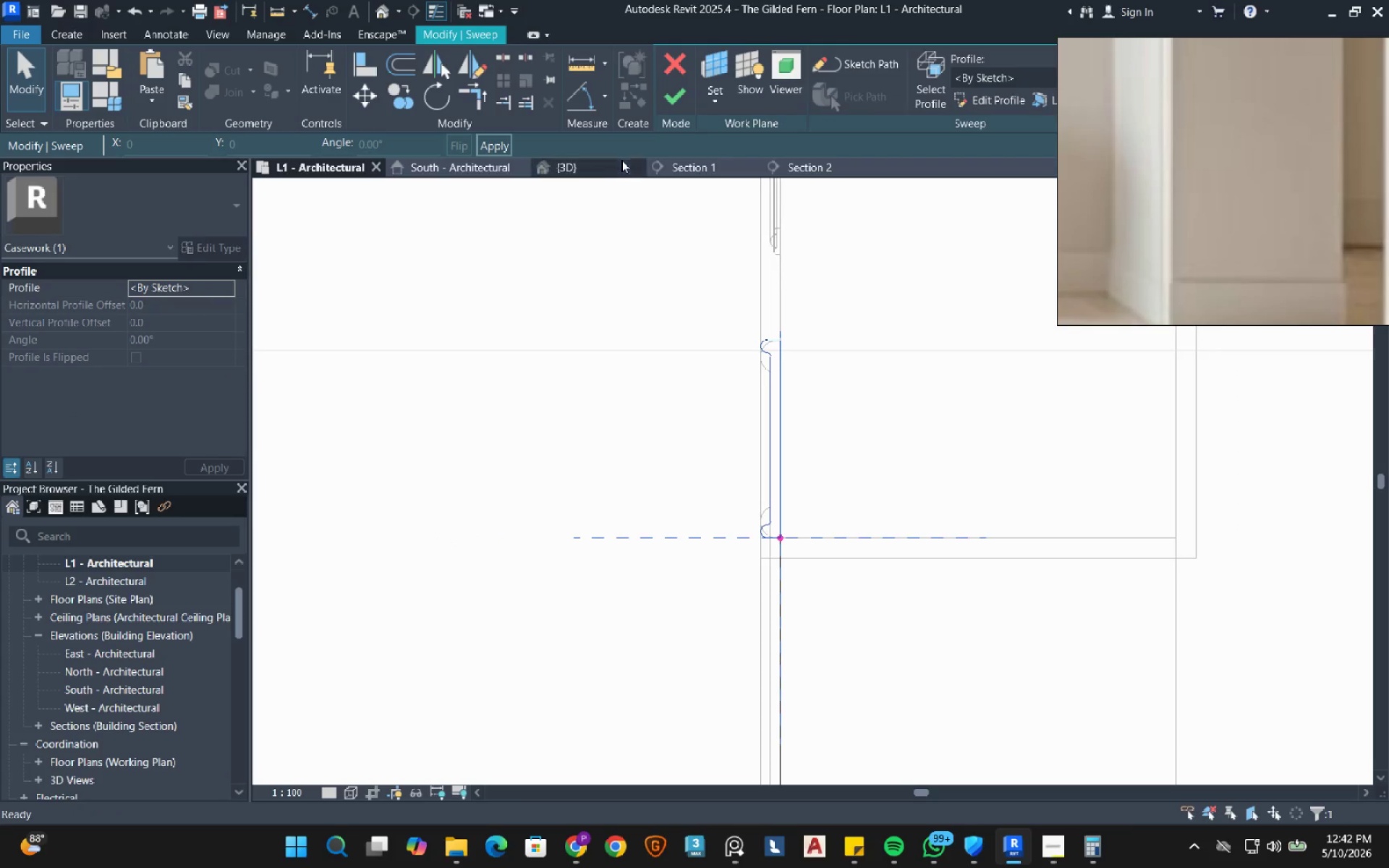 
left_click([591, 169])
 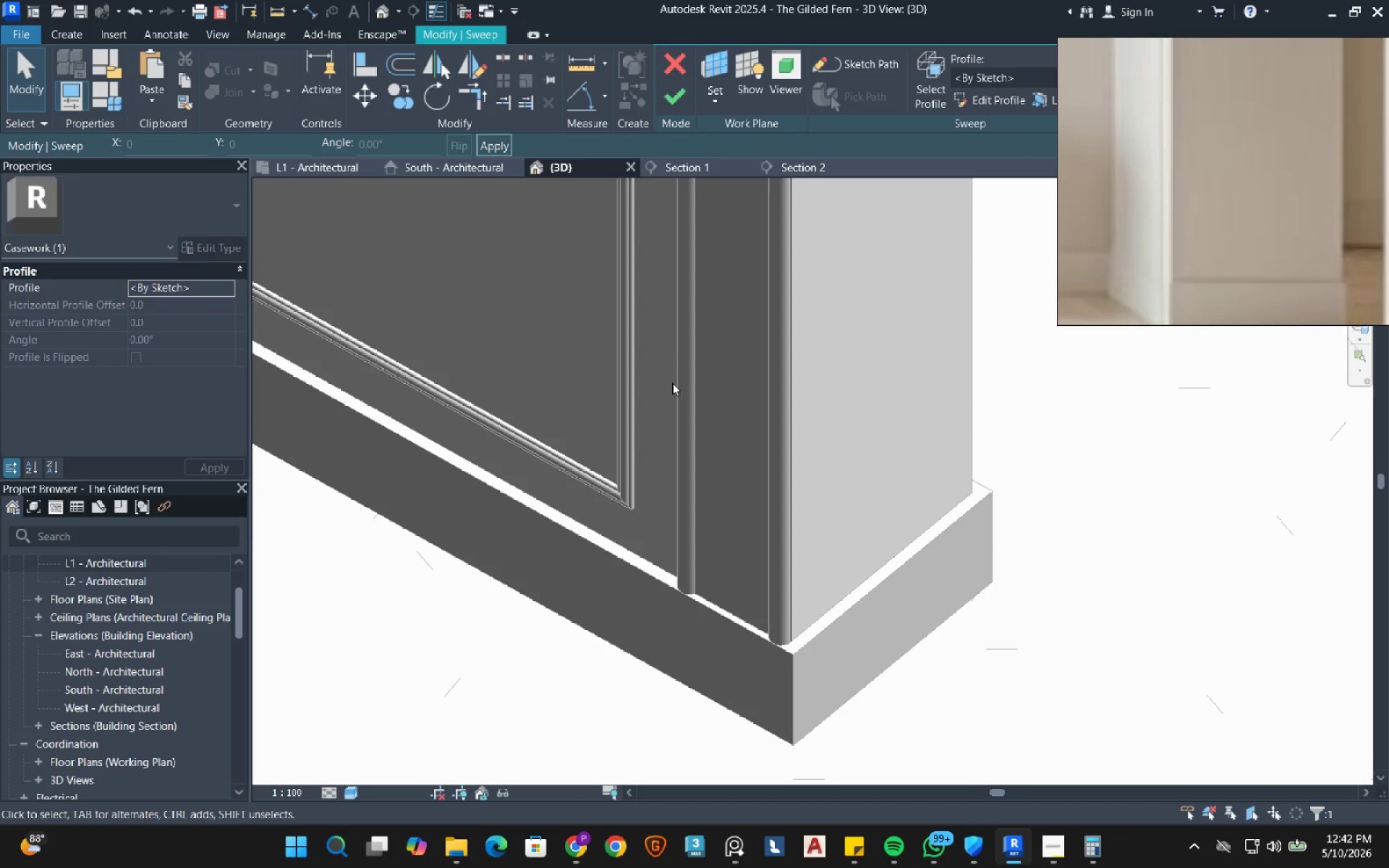 
scroll: coordinate [668, 420], scroll_direction: down, amount: 10.0
 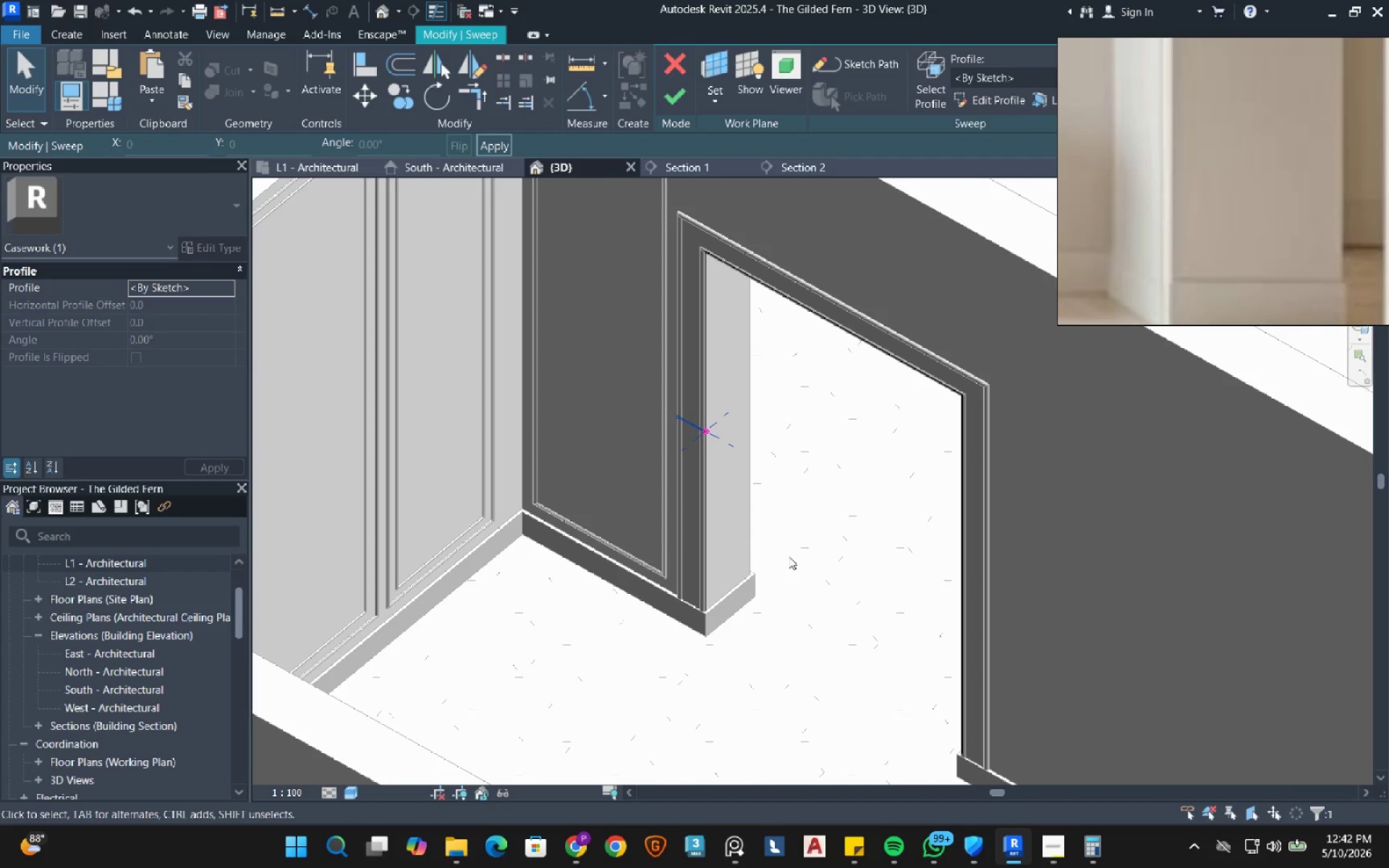 
scroll: coordinate [731, 226], scroll_direction: up, amount: 3.0
 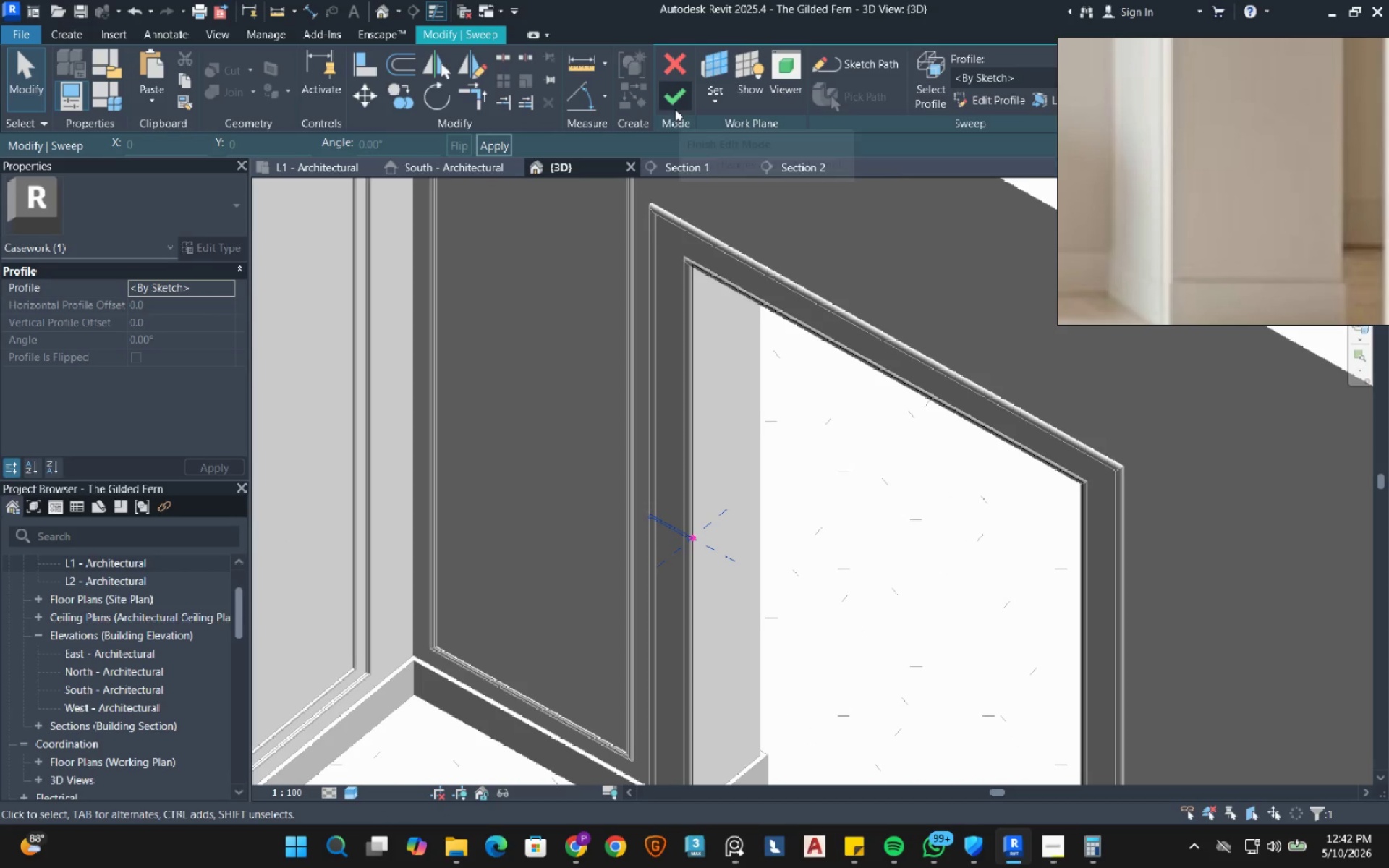 
left_click([676, 98])
 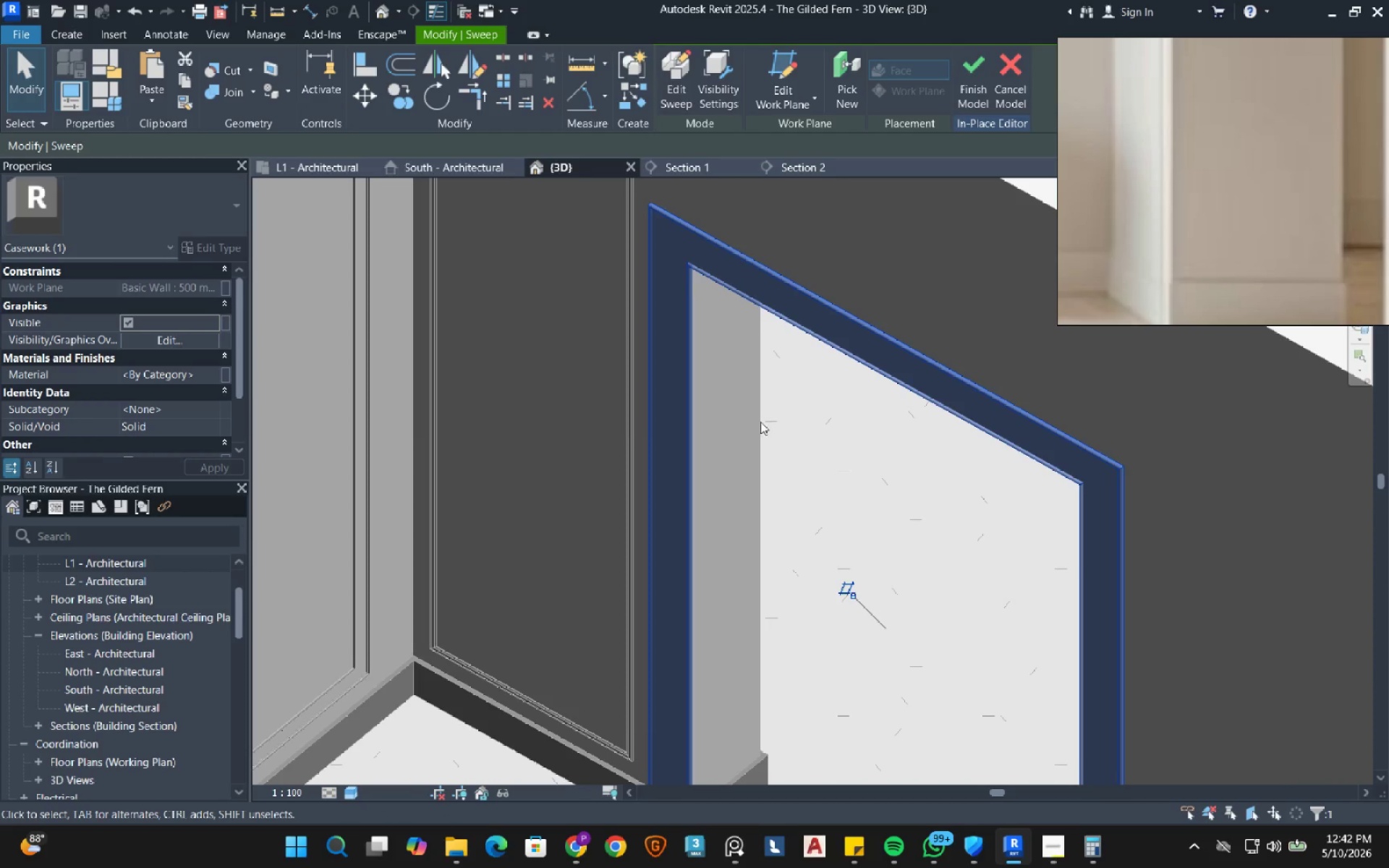 
left_click([857, 414])
 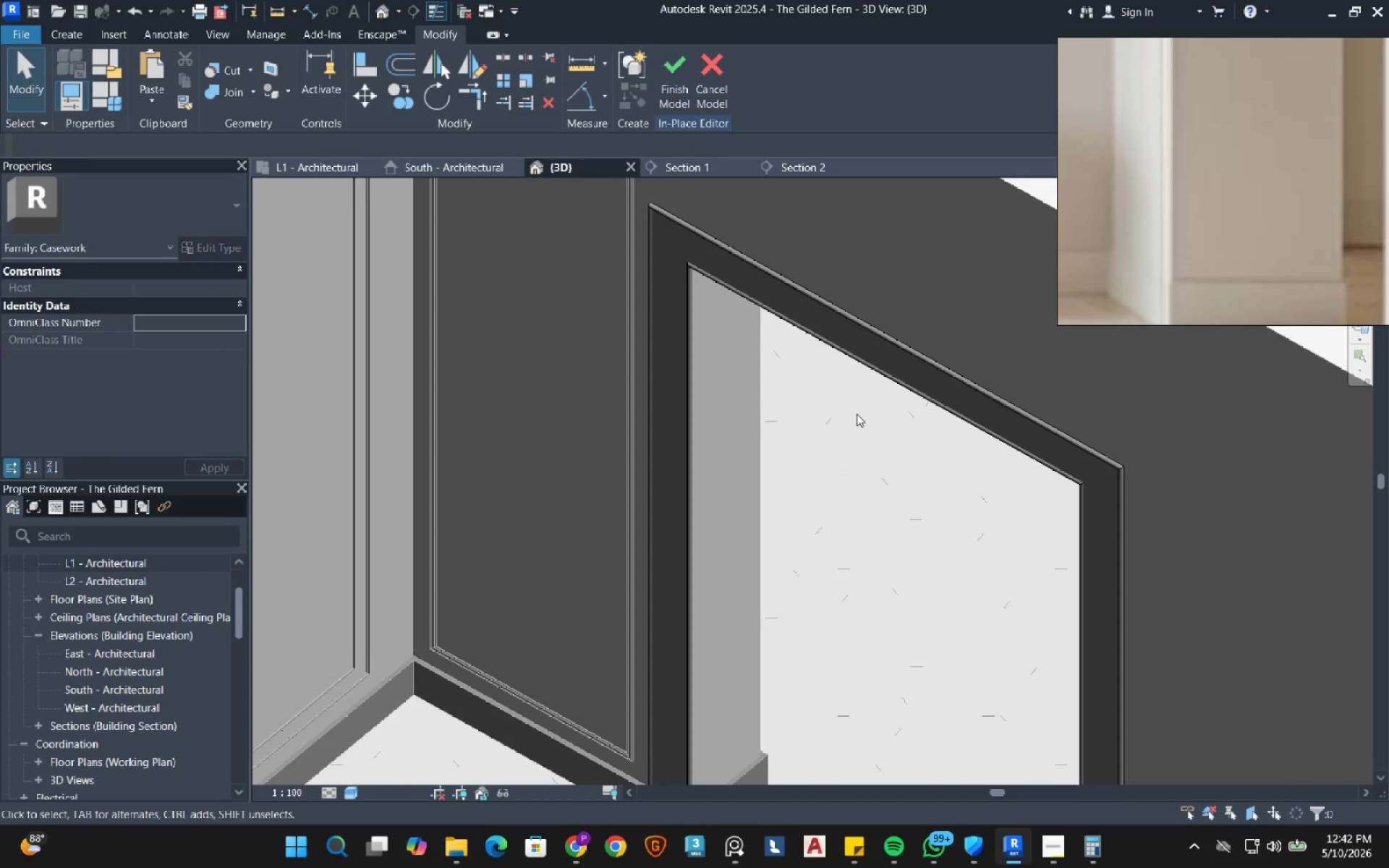 
scroll: coordinate [857, 414], scroll_direction: down, amount: 3.0
 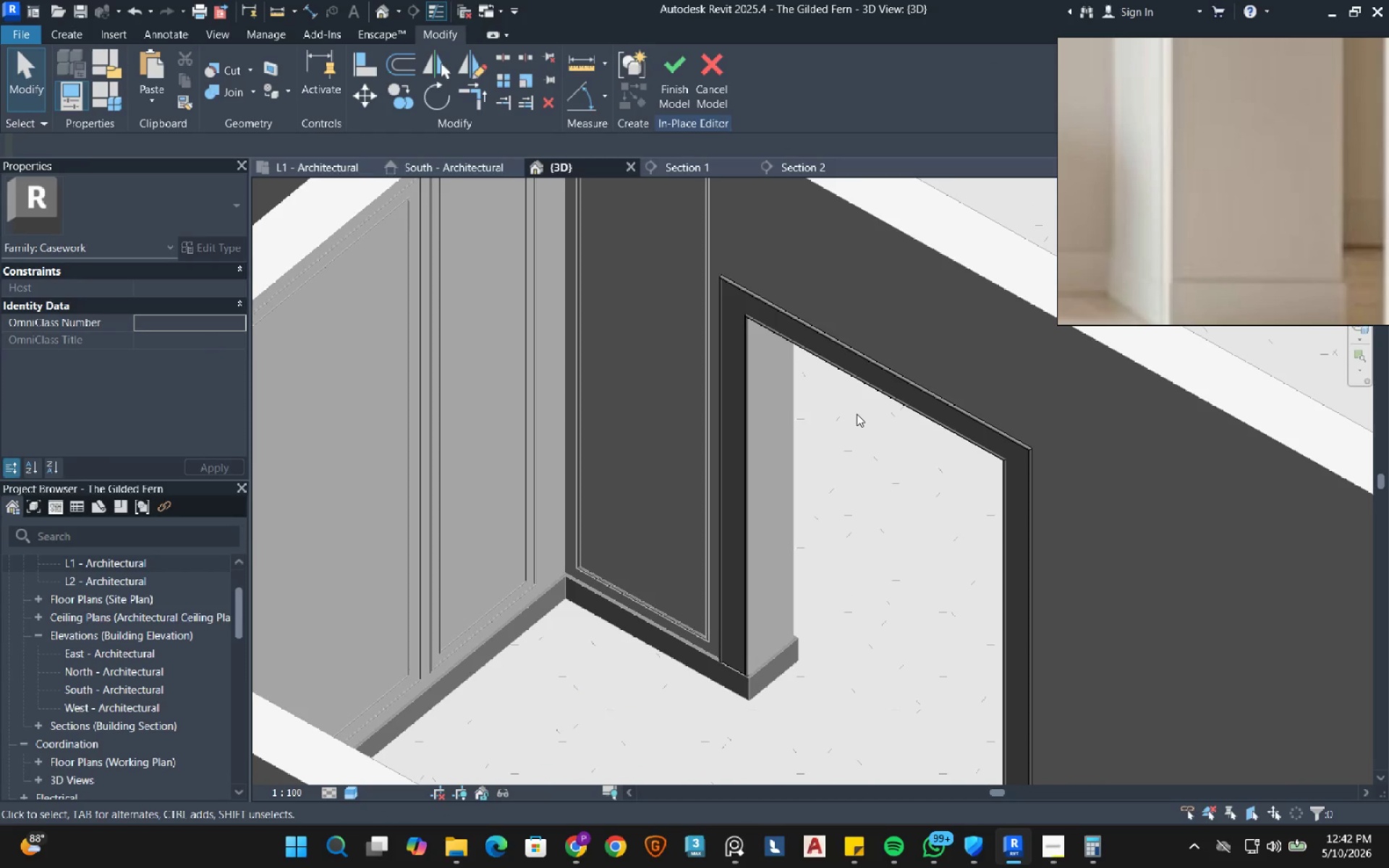 
wait(7.21)
 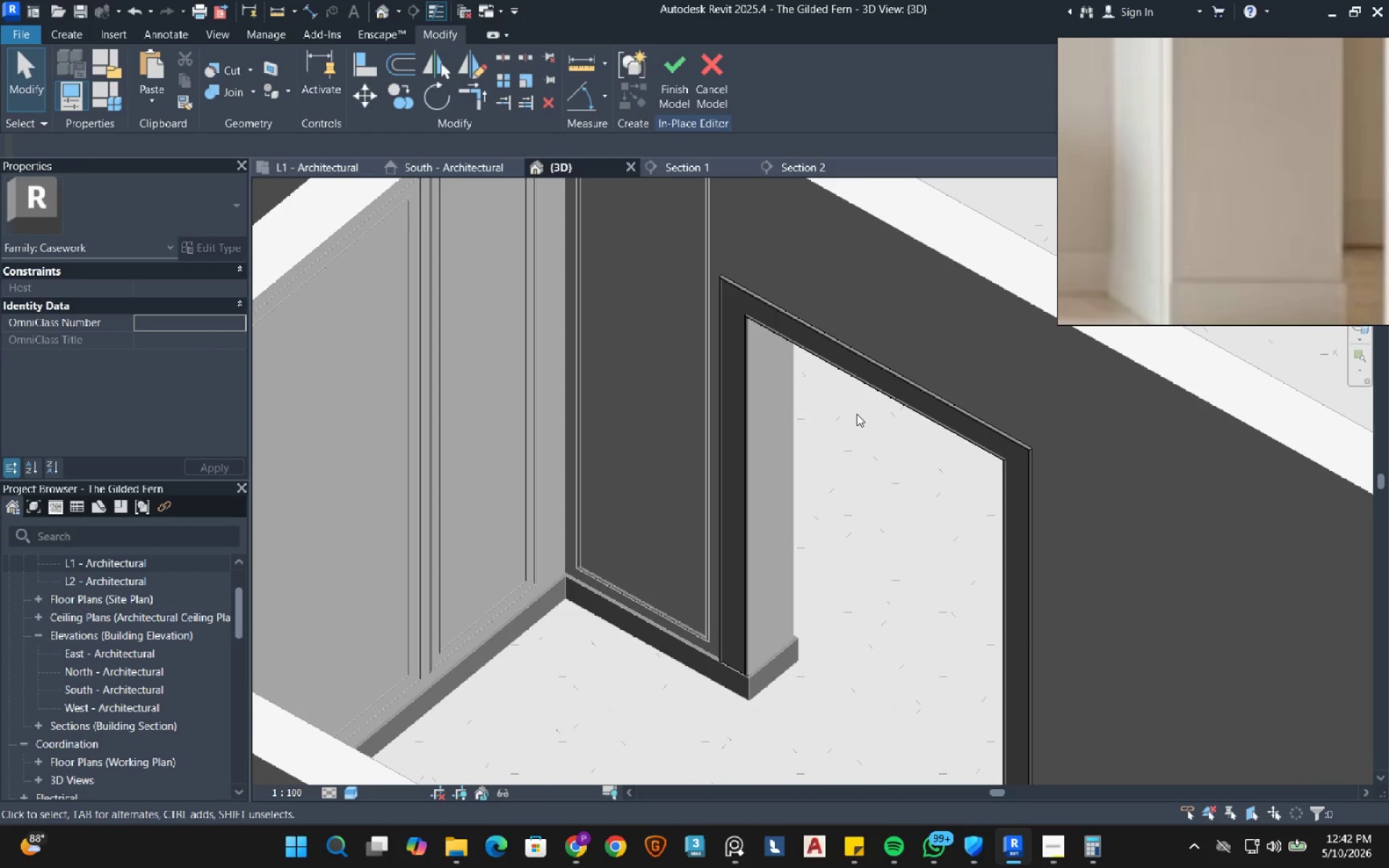 
left_click([318, 171])
 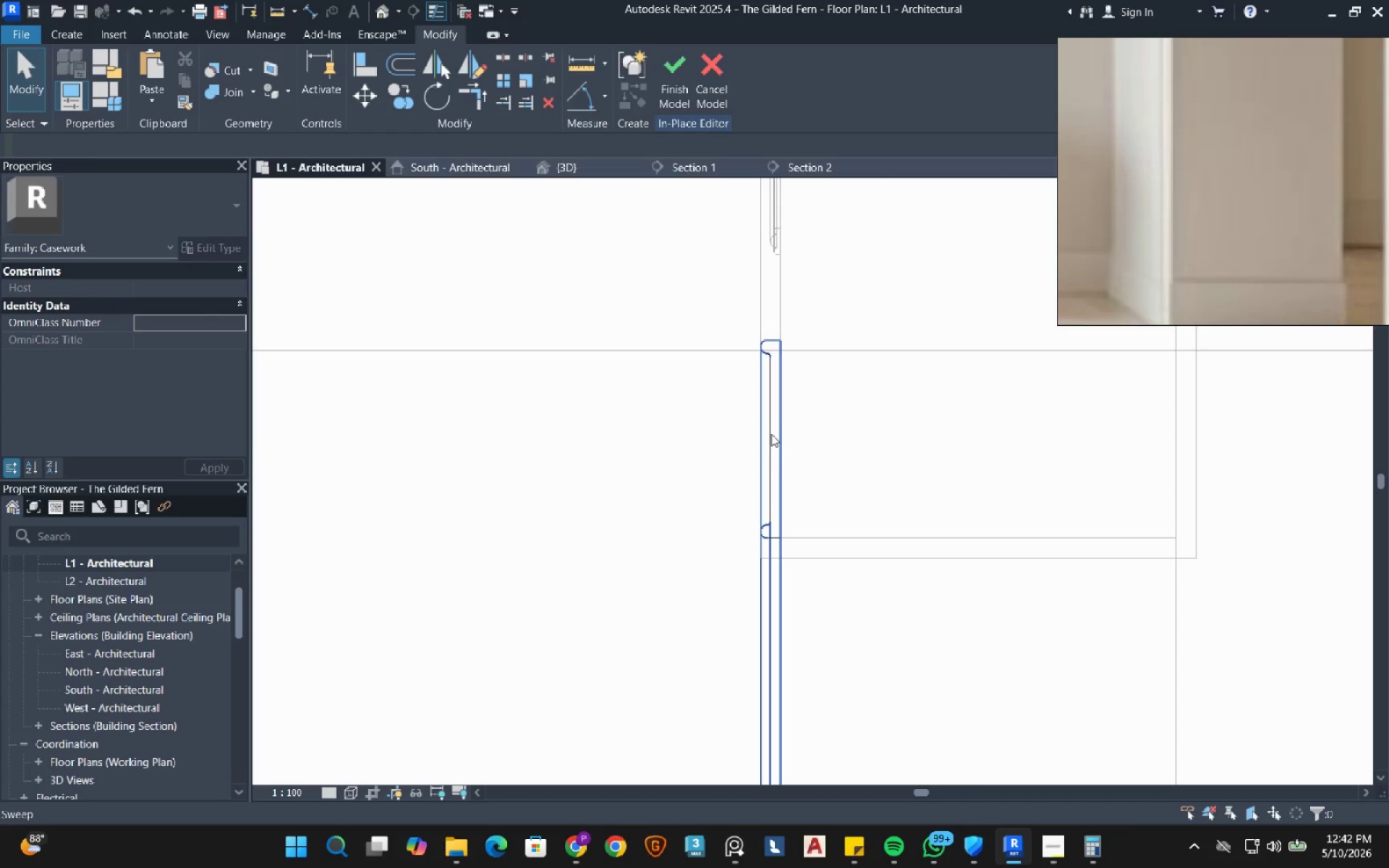 
left_click([771, 434])
 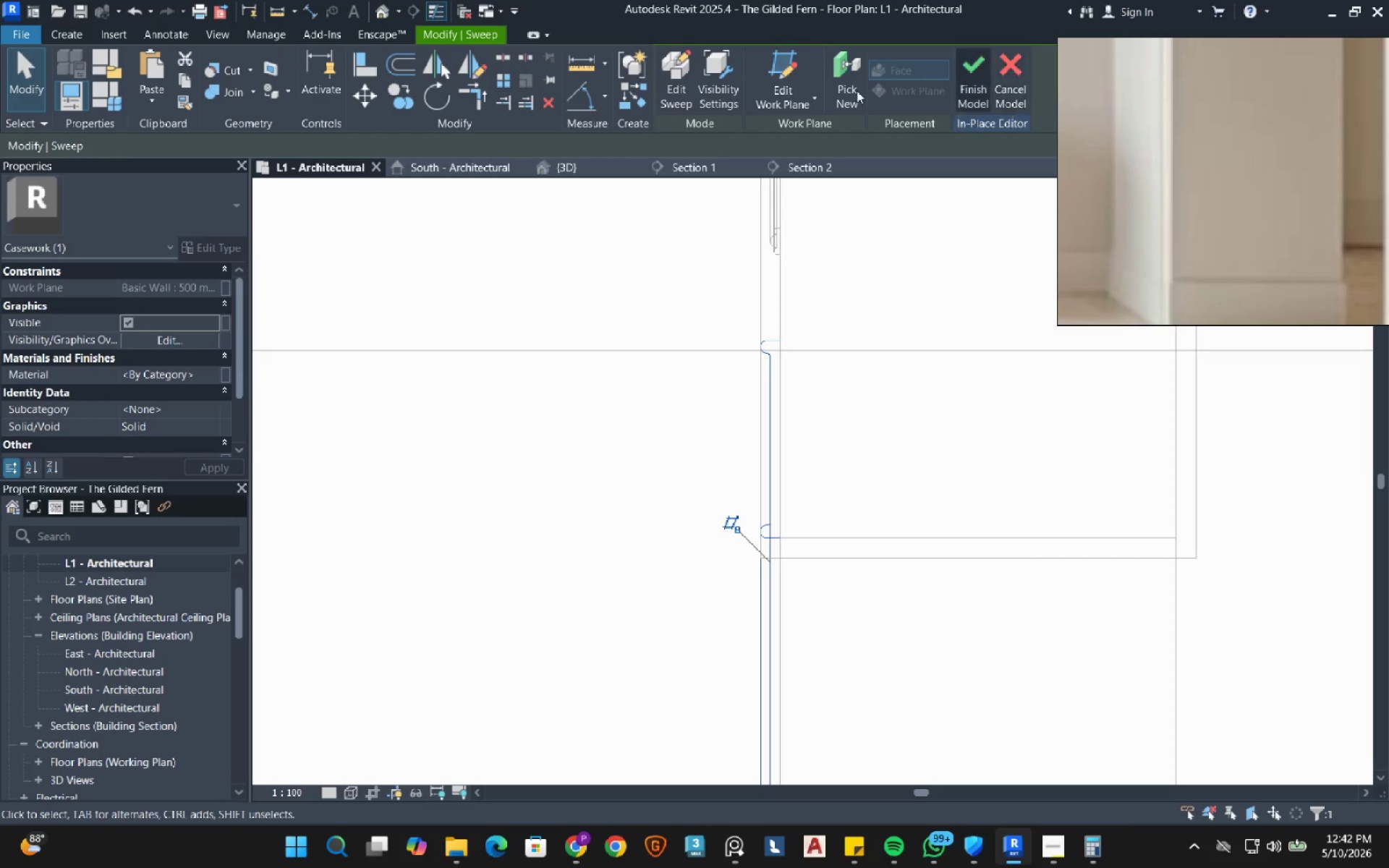 
left_click([667, 69])
 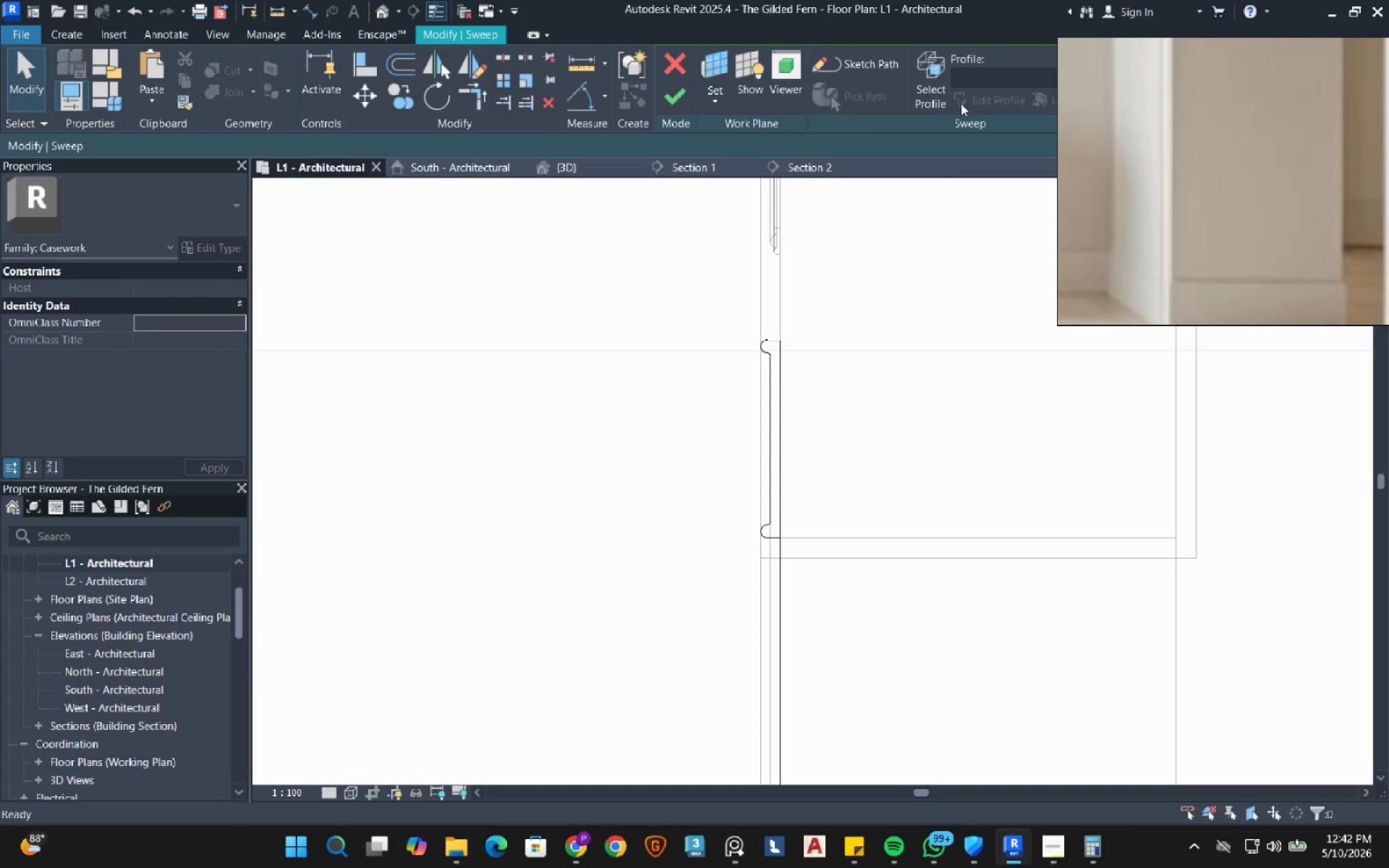 
left_click_drag(start_coordinate=[942, 95], to_coordinate=[979, 103])
 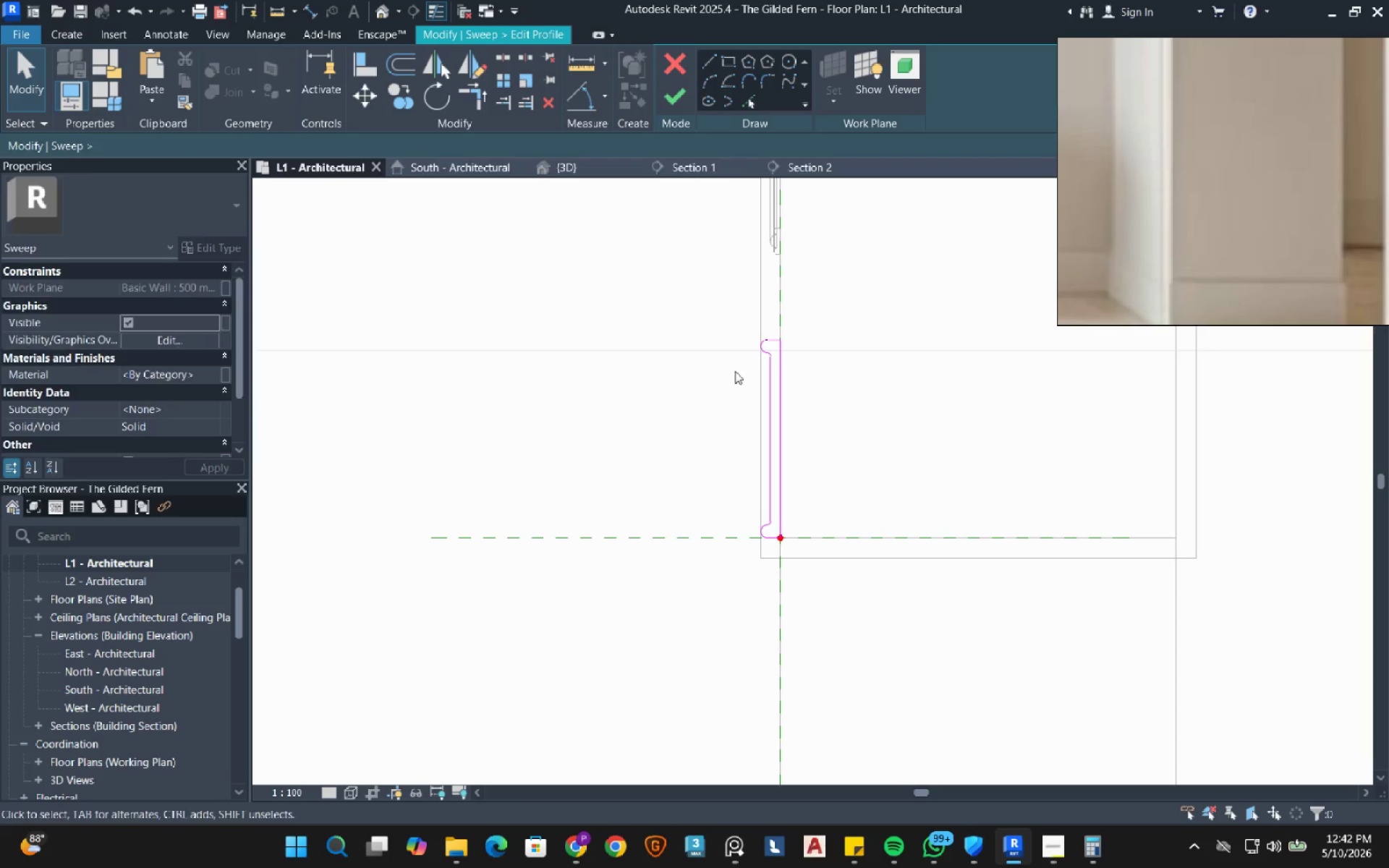 
left_click([979, 103])
 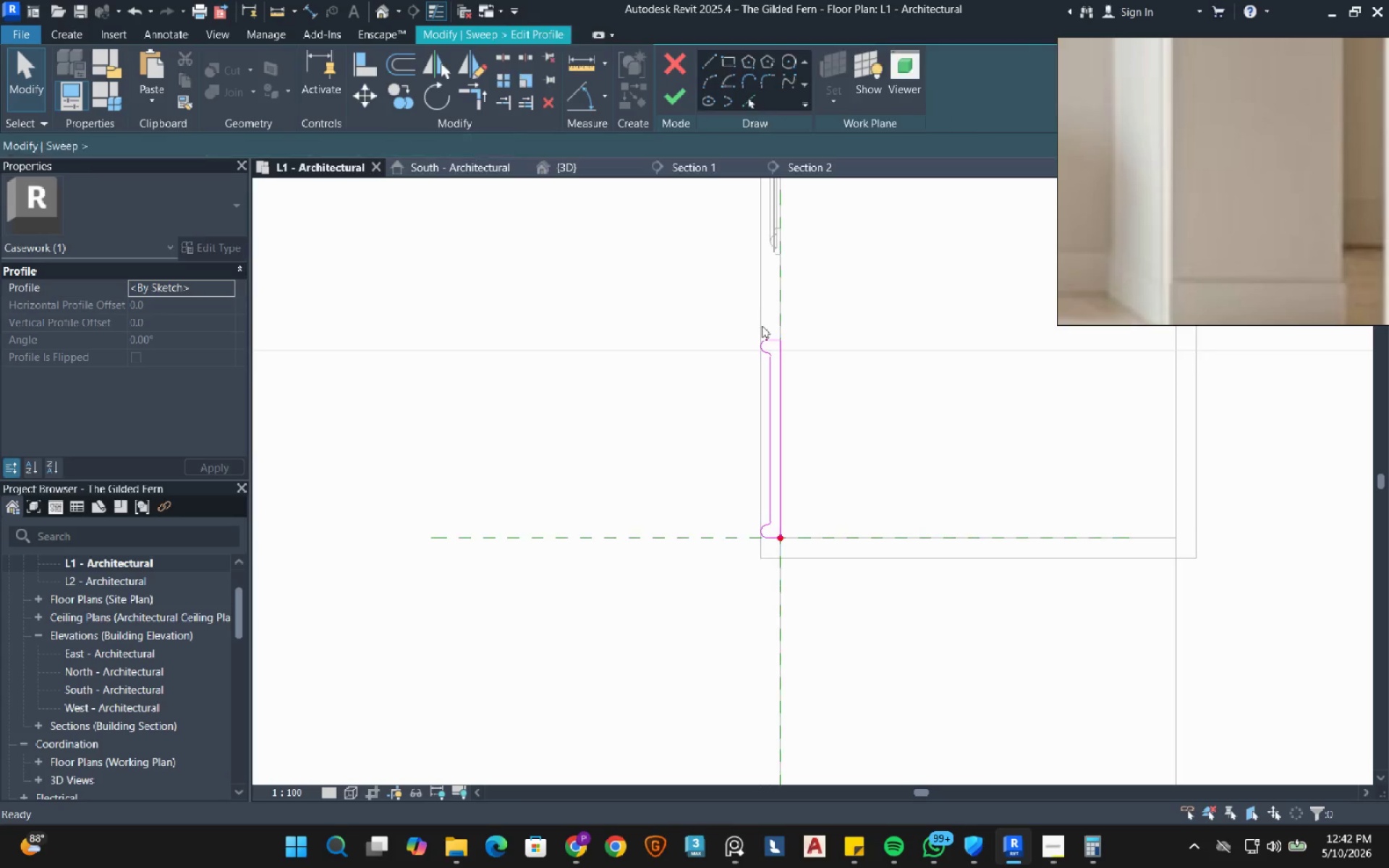 
scroll: coordinate [735, 371], scroll_direction: down, amount: 3.0
 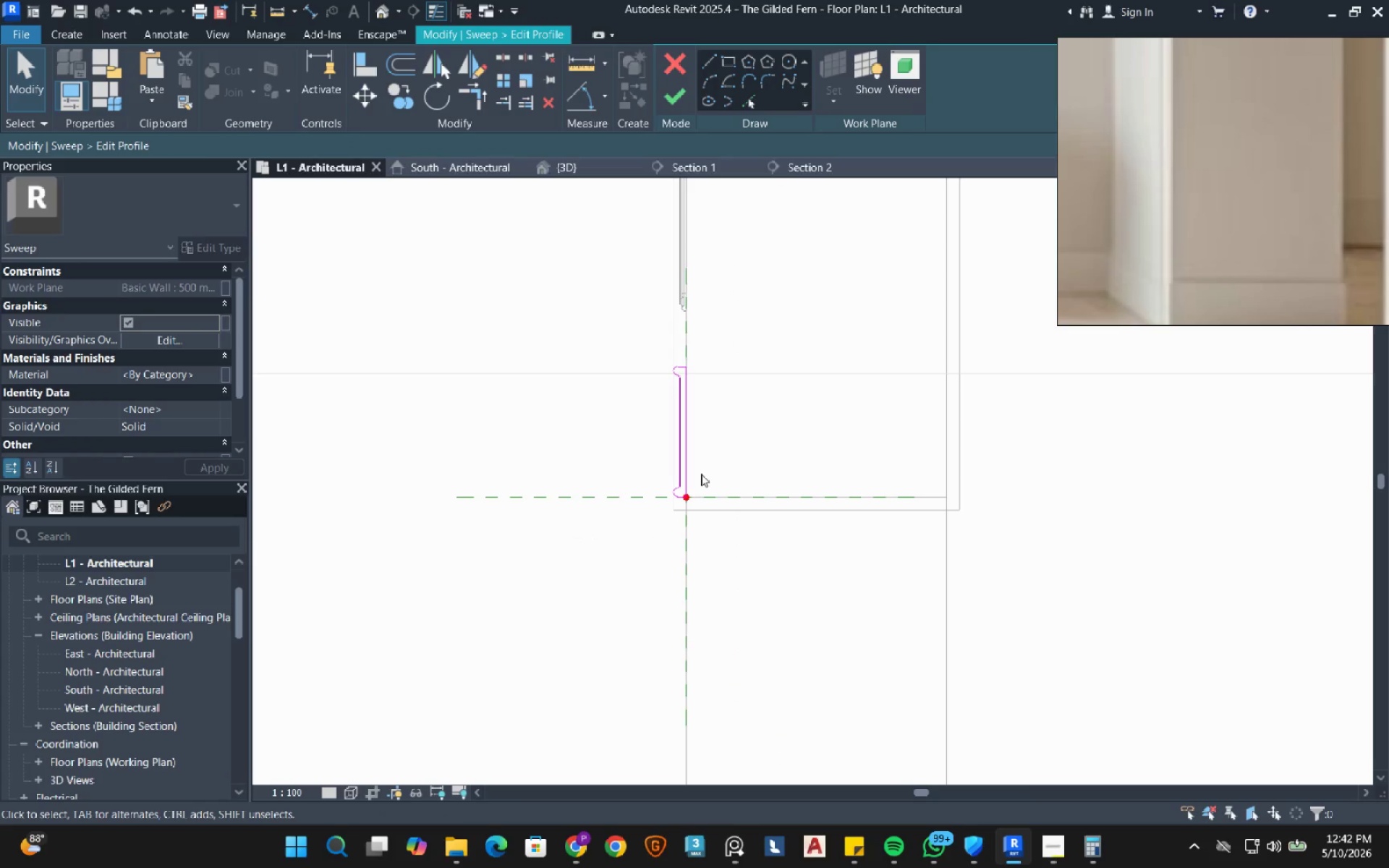 
scroll: coordinate [685, 498], scroll_direction: up, amount: 6.0
 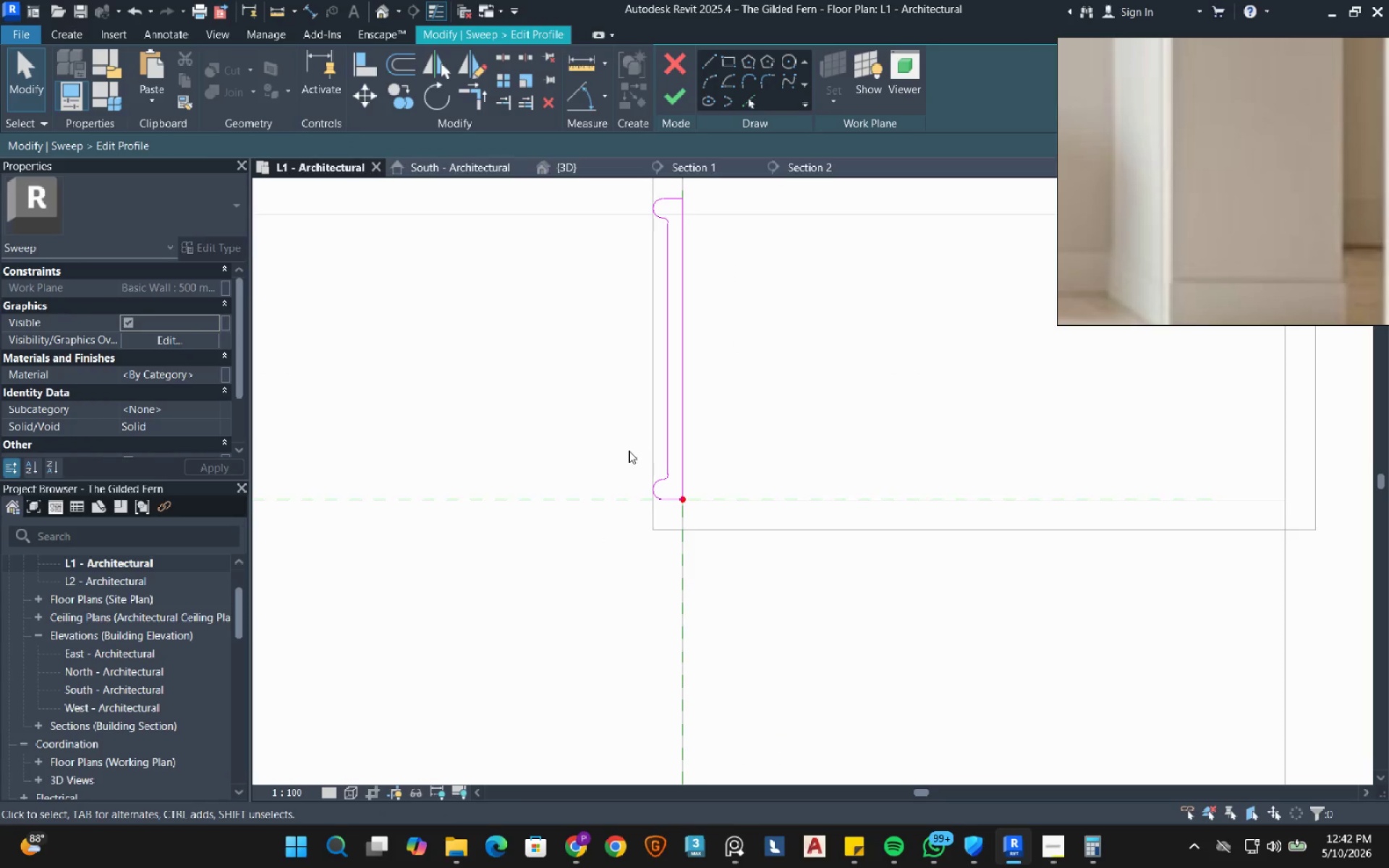 
left_click_drag(start_coordinate=[634, 452], to_coordinate=[730, 537])
 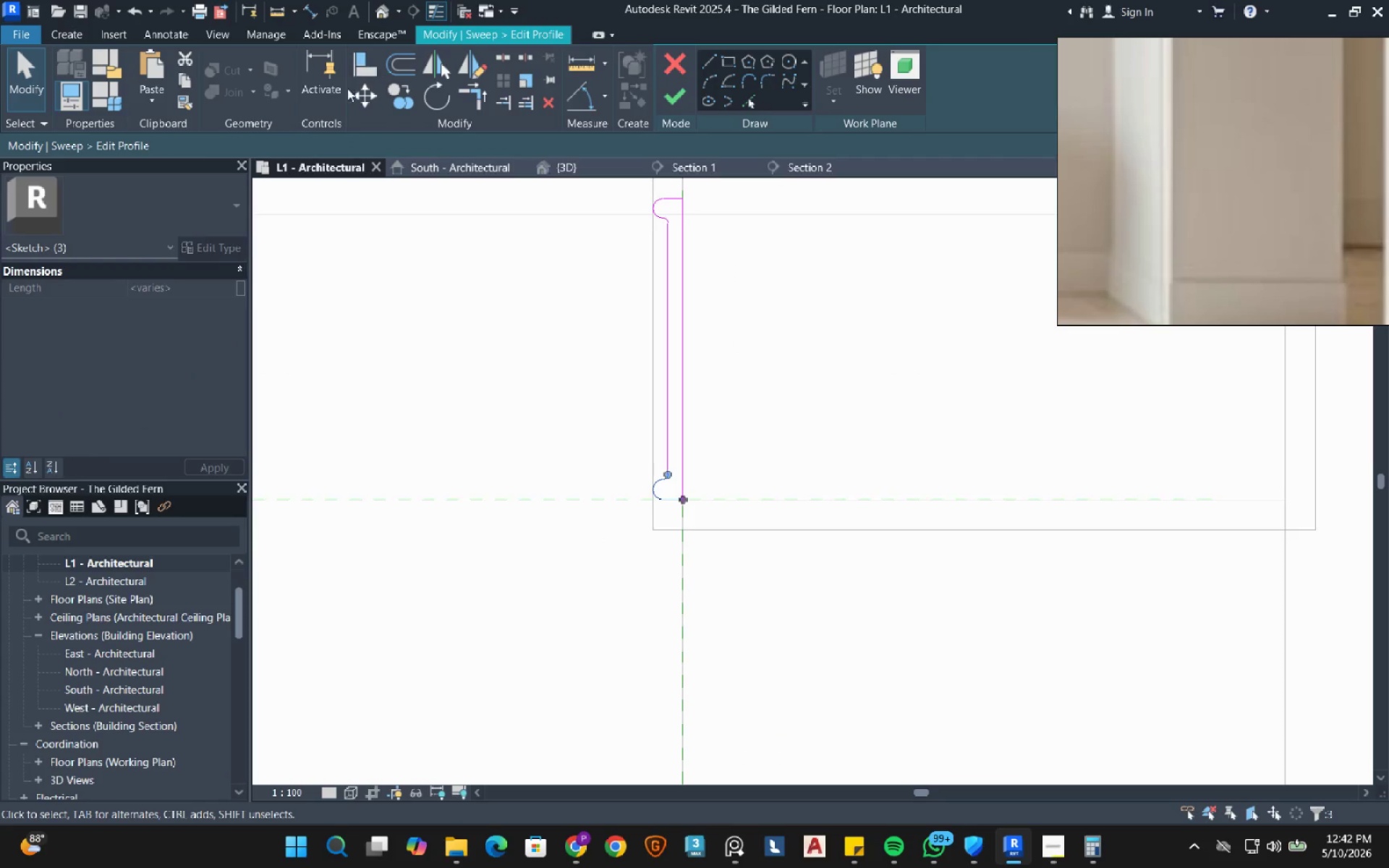 
left_click([366, 95])
 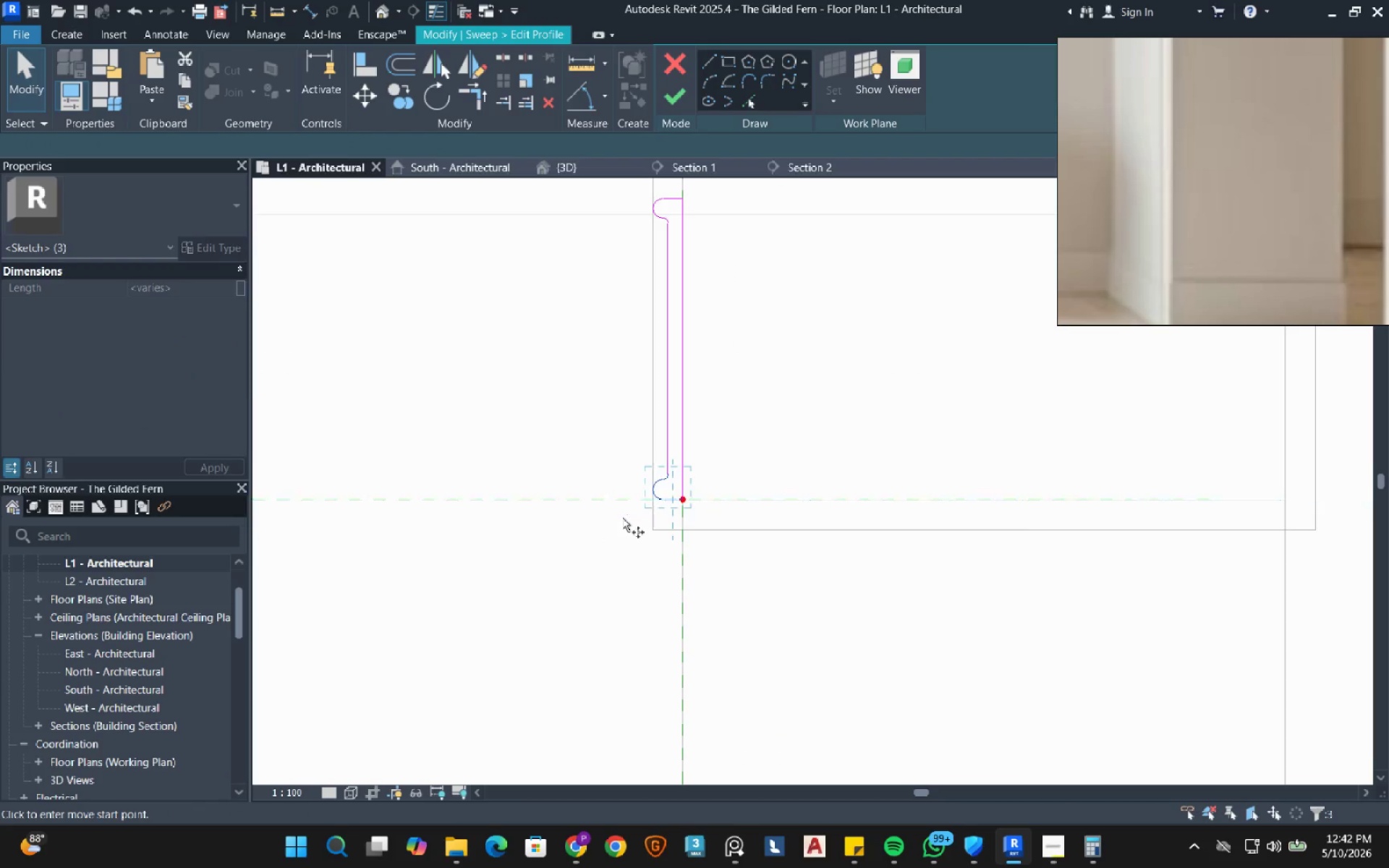 
scroll: coordinate [705, 497], scroll_direction: up, amount: 7.0
 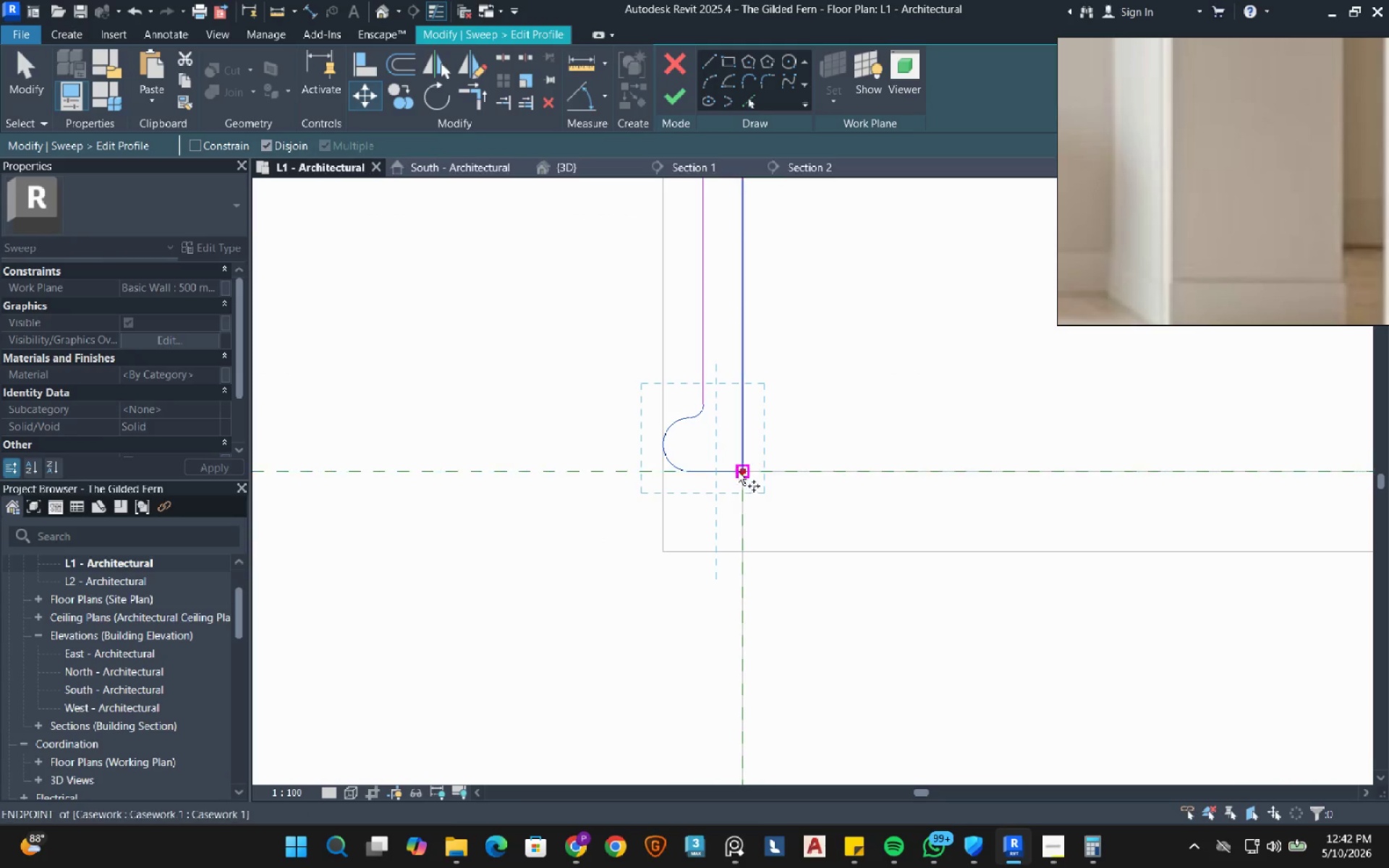 
left_click([739, 472])
 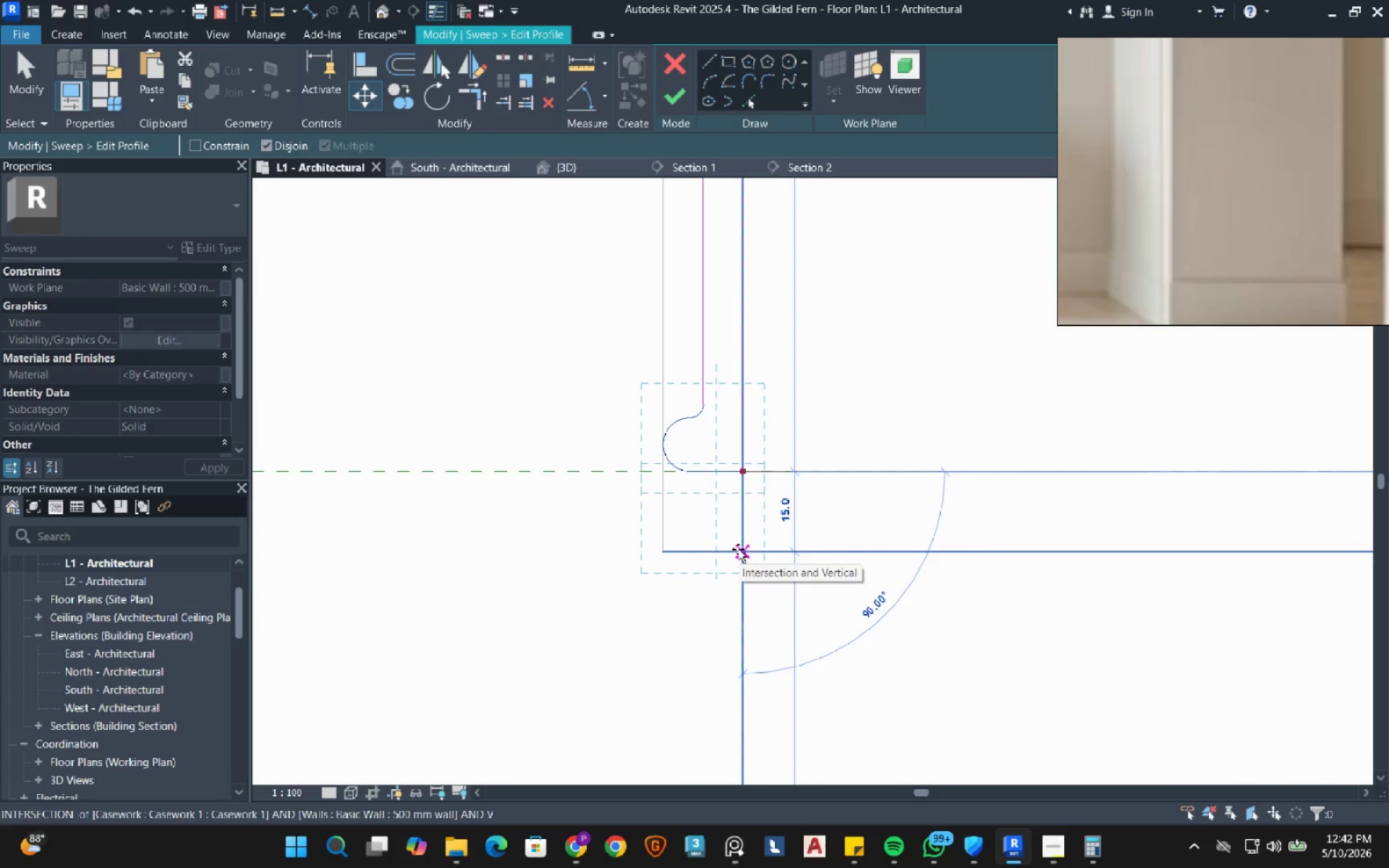 
left_click([738, 549])
 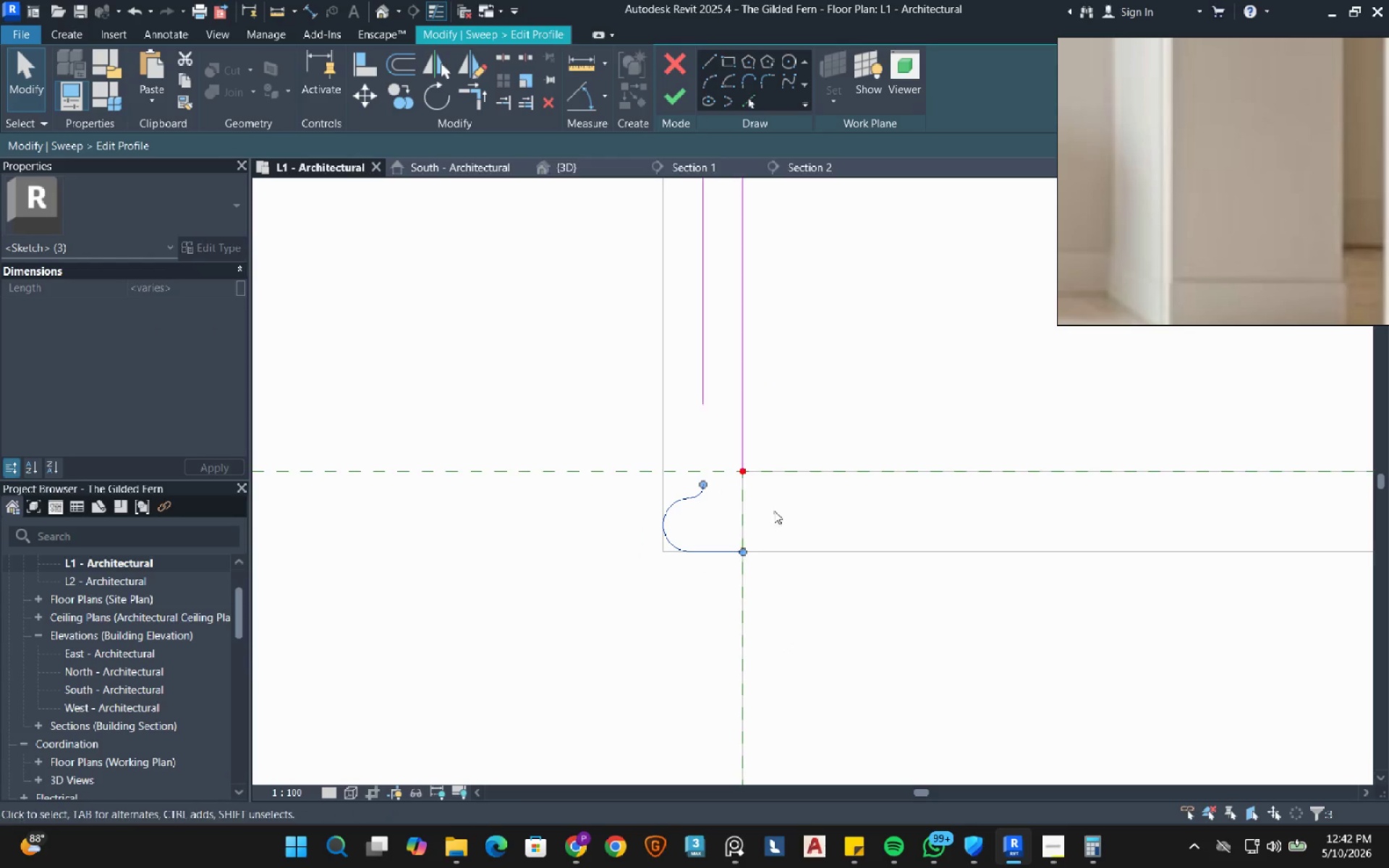 
left_click([783, 509])
 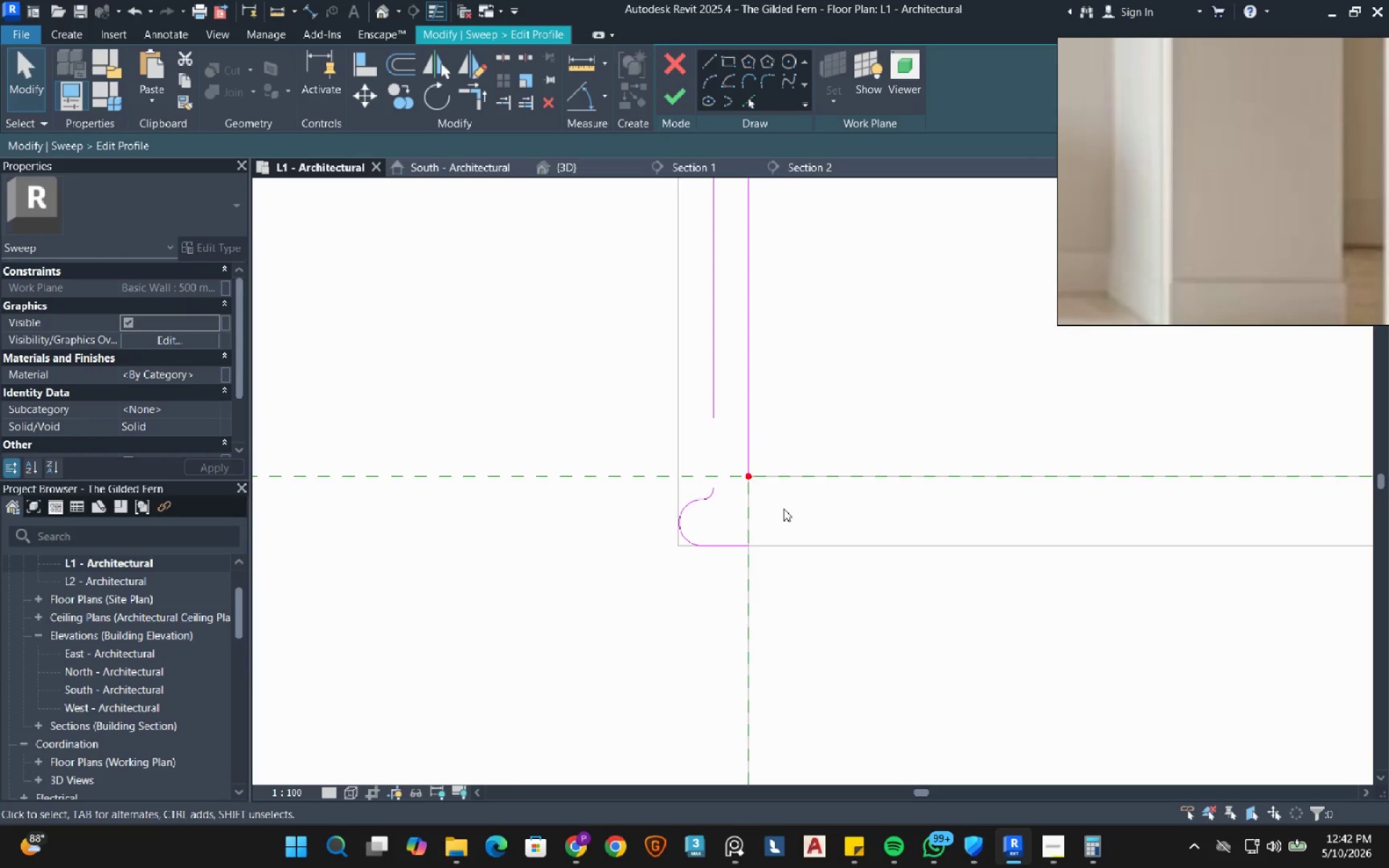 
scroll: coordinate [783, 509], scroll_direction: down, amount: 2.0
 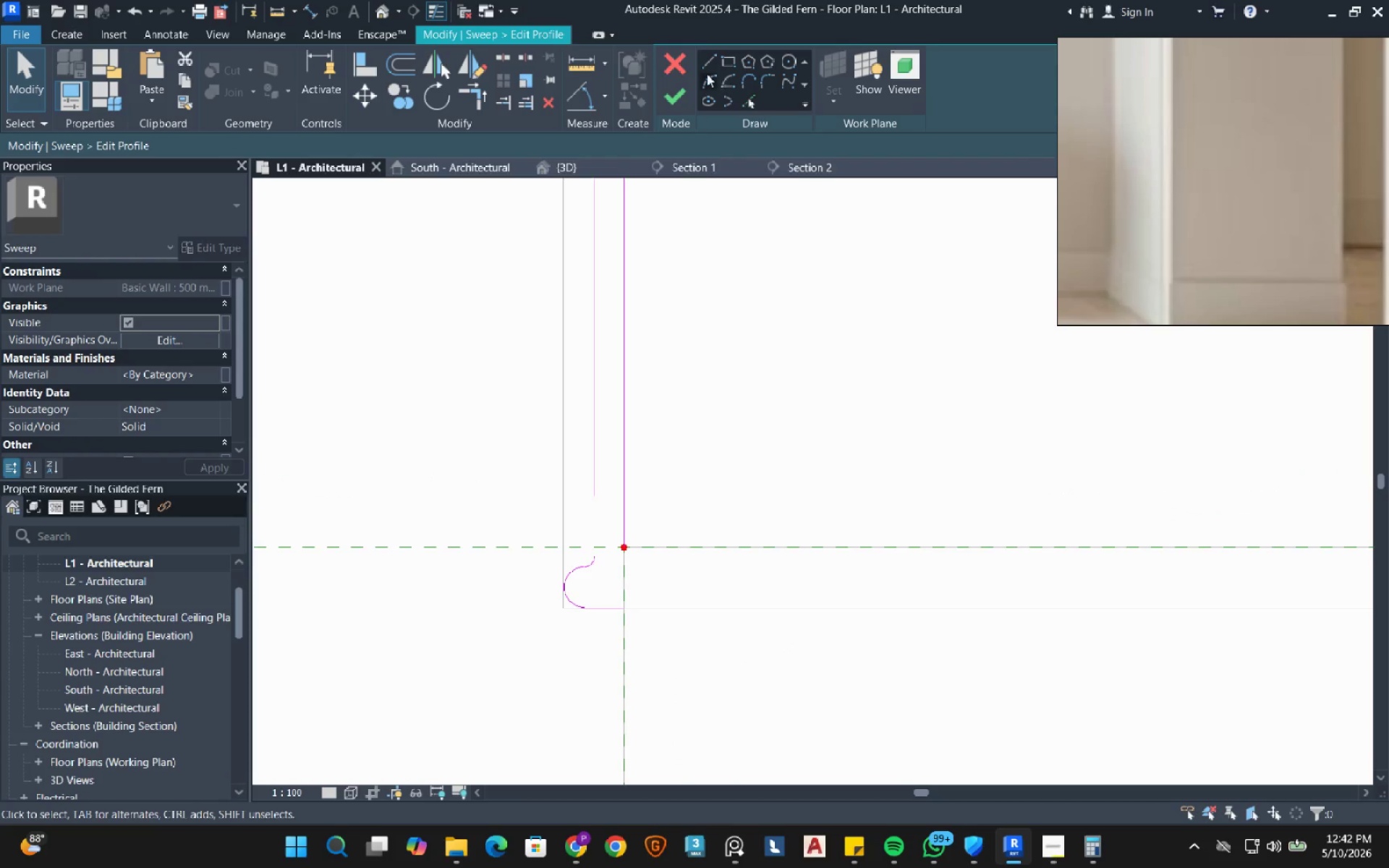 
left_click([710, 59])
 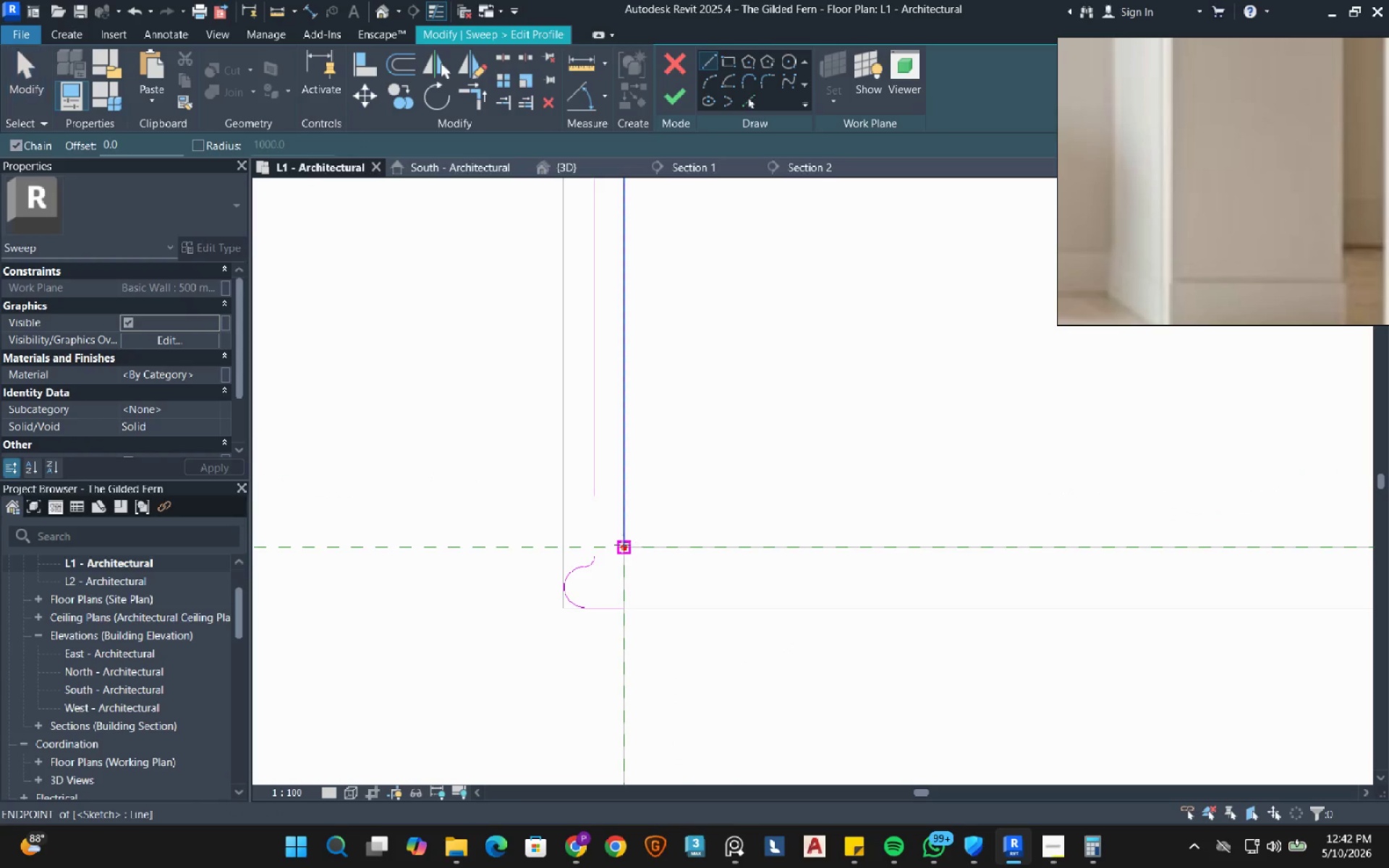 
left_click([622, 545])
 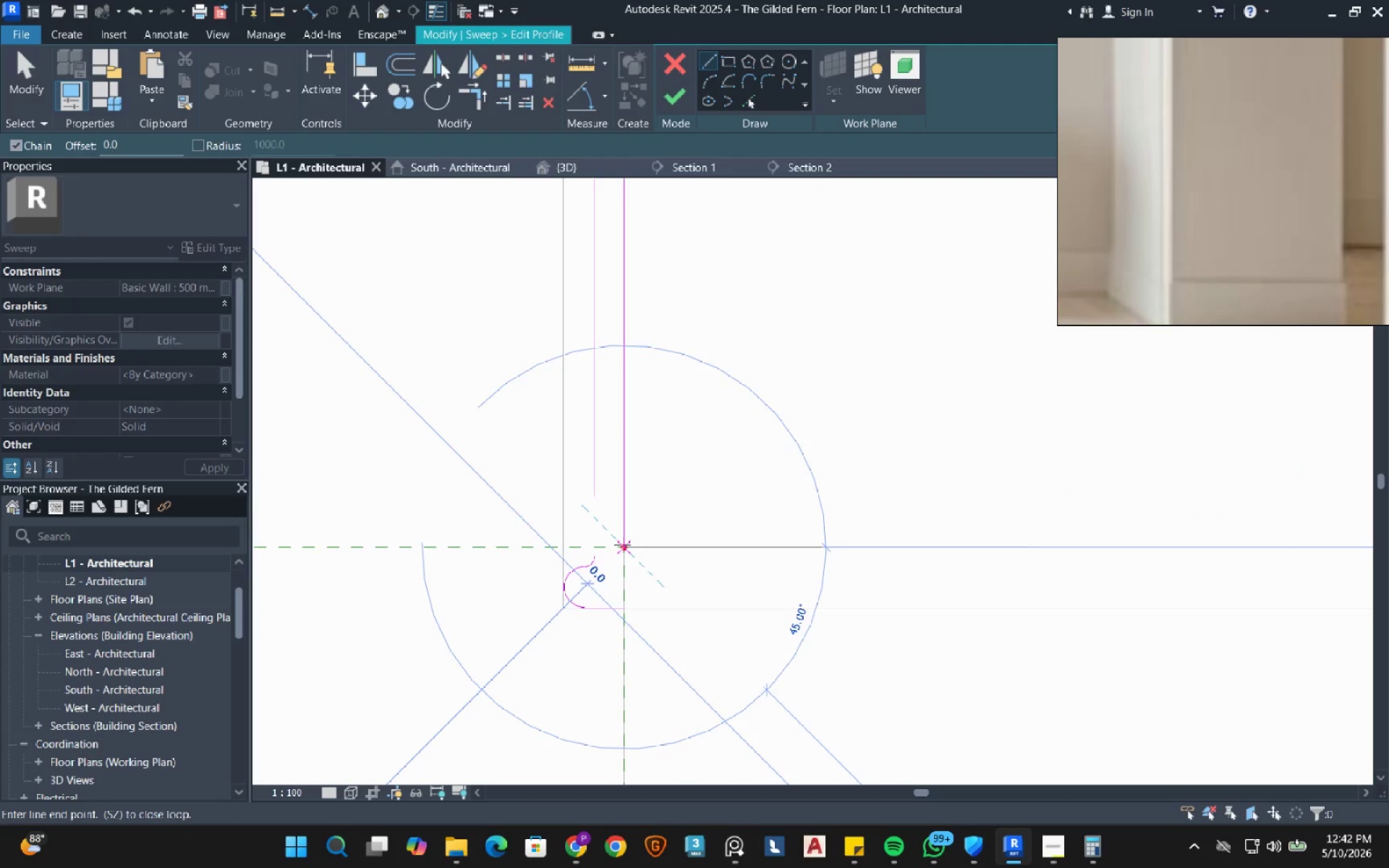 
scroll: coordinate [622, 545], scroll_direction: down, amount: 4.0
 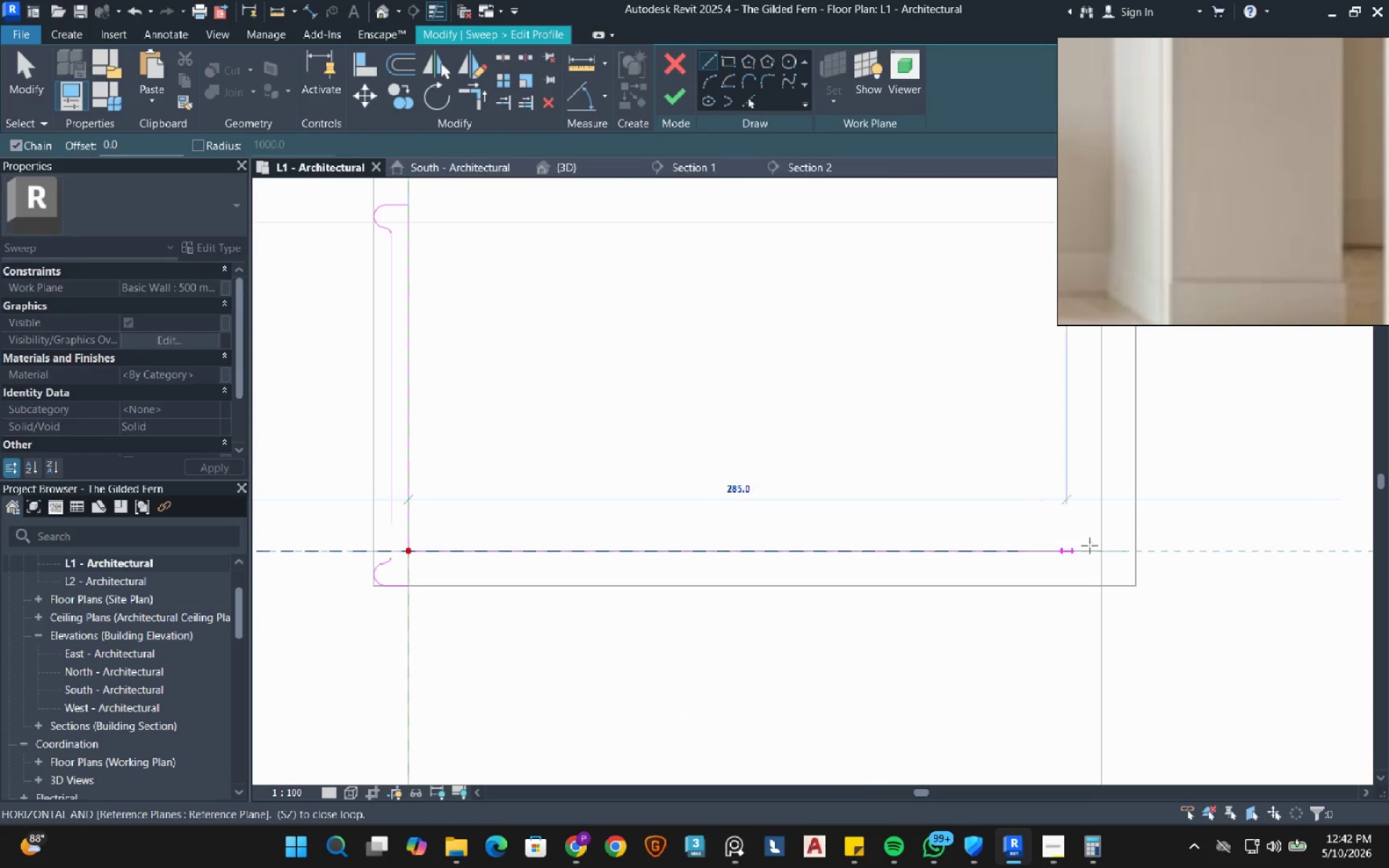 
left_click([1108, 552])
 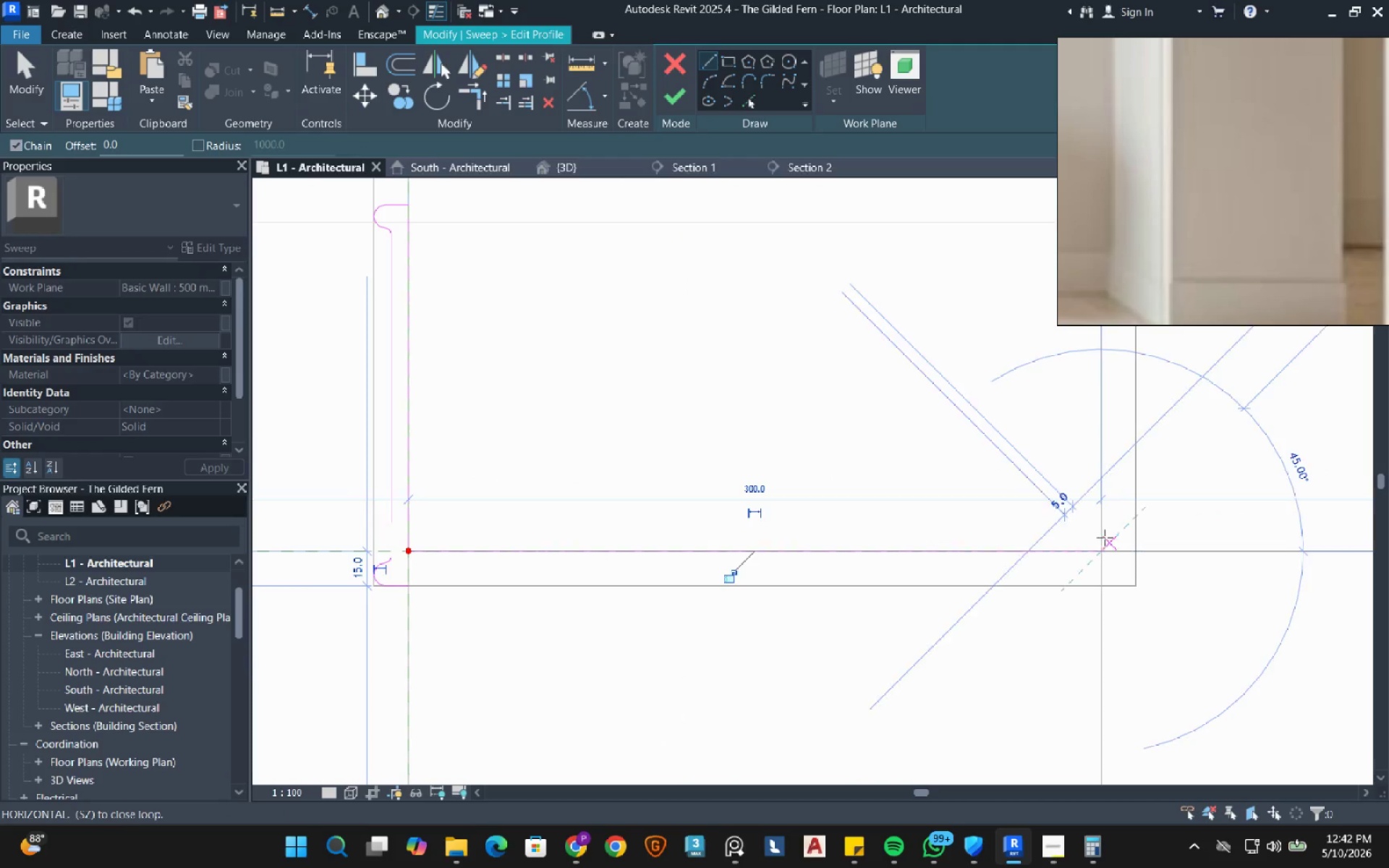 
right_click([1105, 537])
 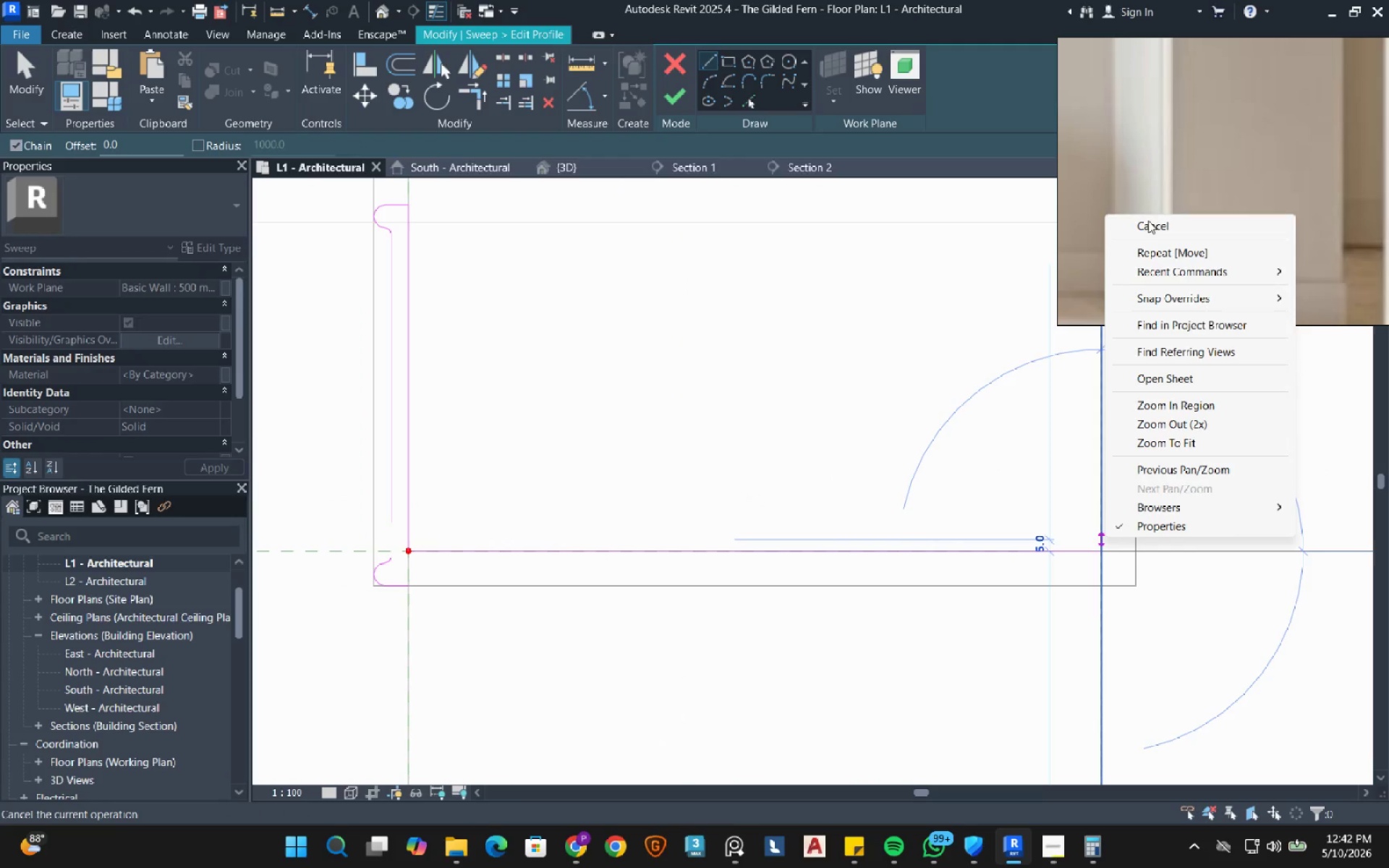 
left_click([1143, 226])
 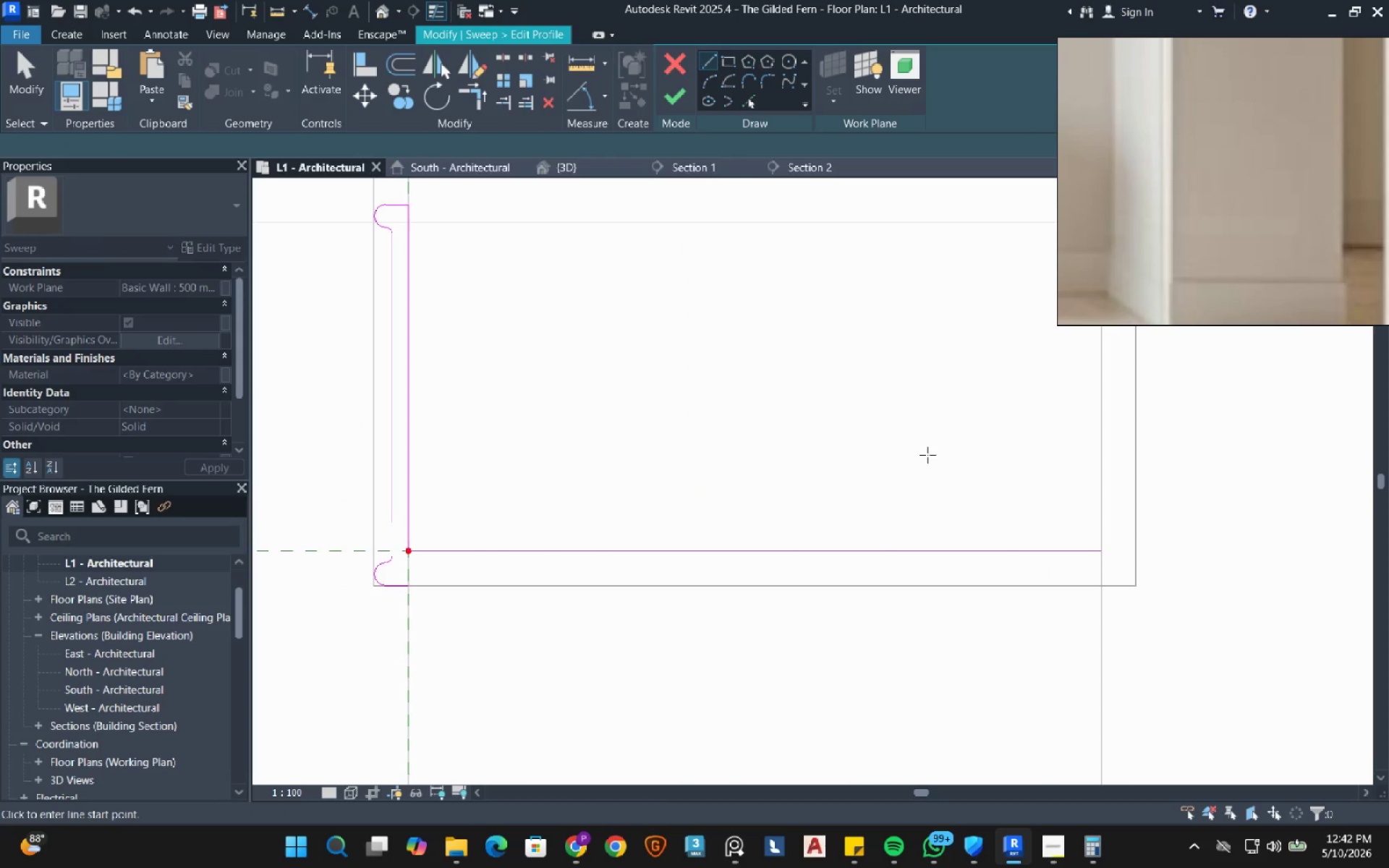 
scroll: coordinate [908, 485], scroll_direction: down, amount: 2.0
 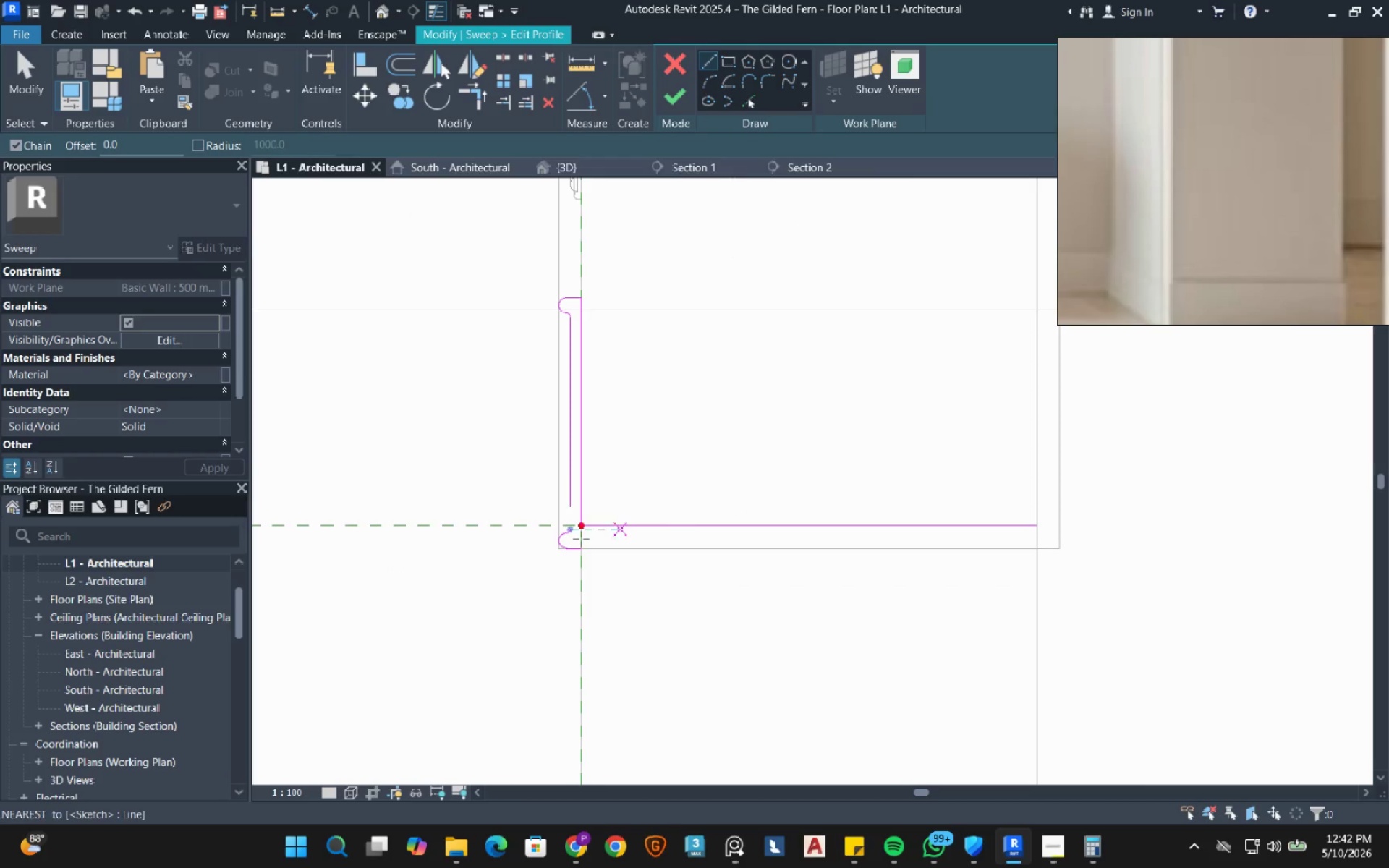 
scroll: coordinate [663, 524], scroll_direction: up, amount: 9.0
 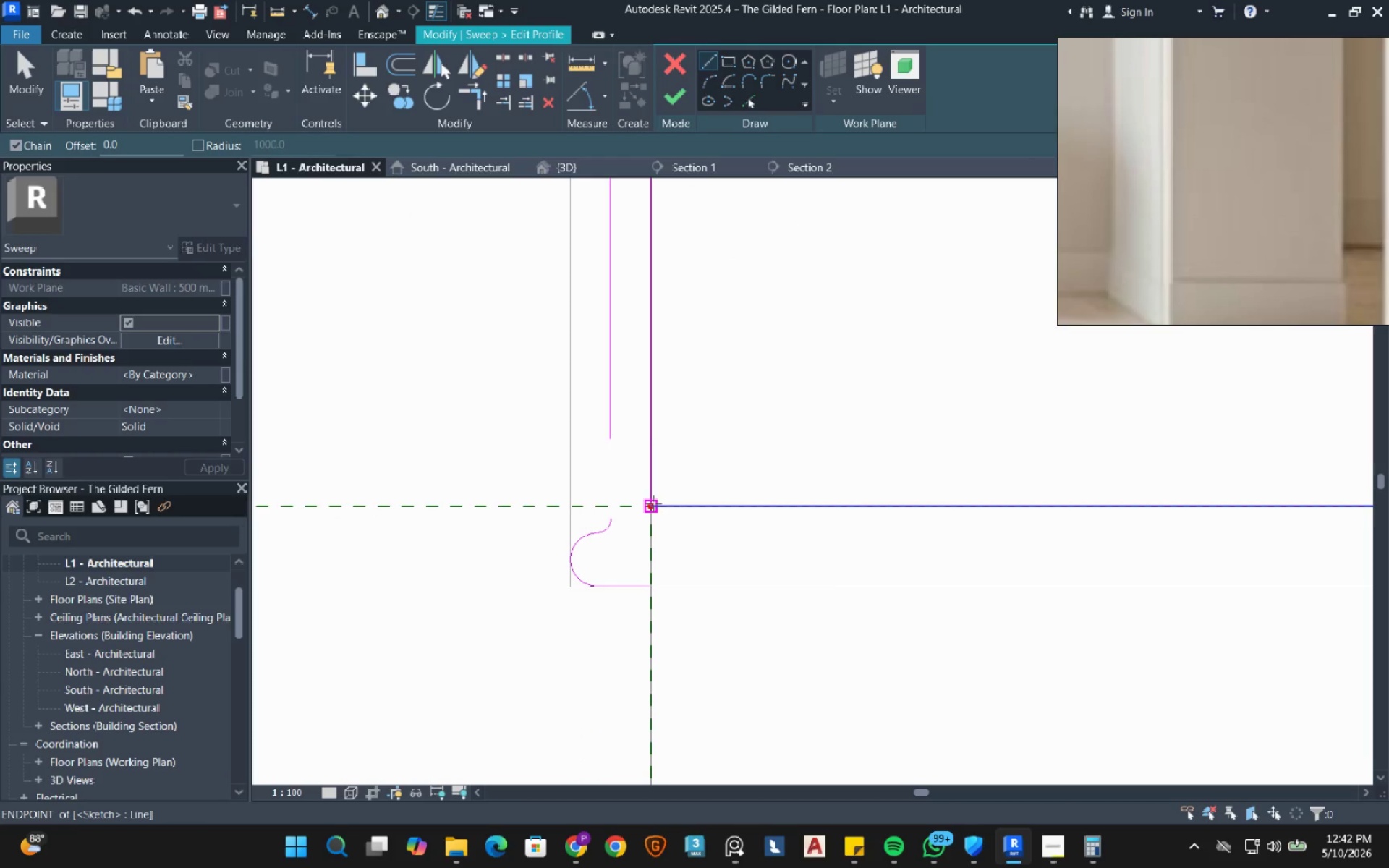 
left_click([653, 503])
 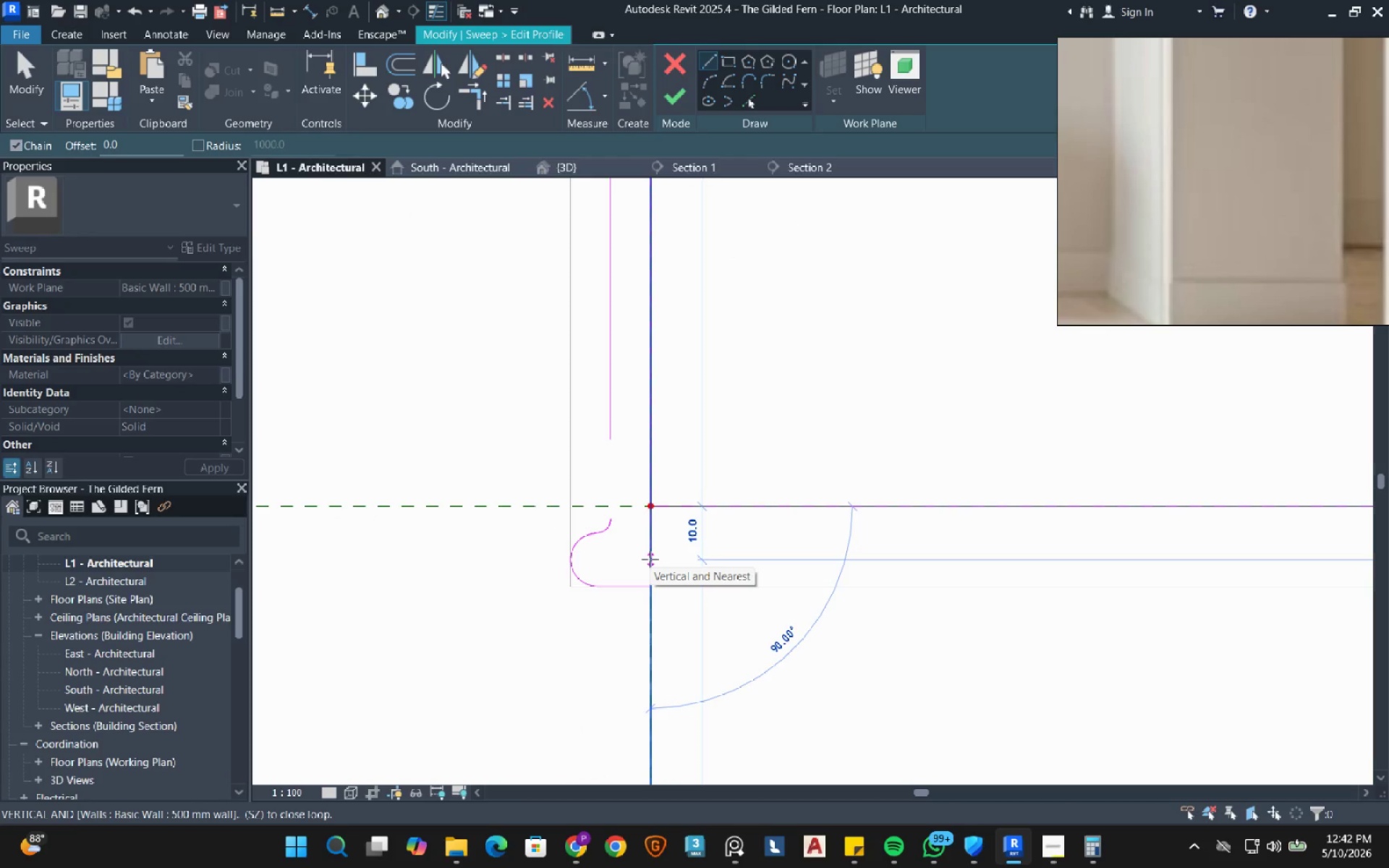 
key(Numpad7)
 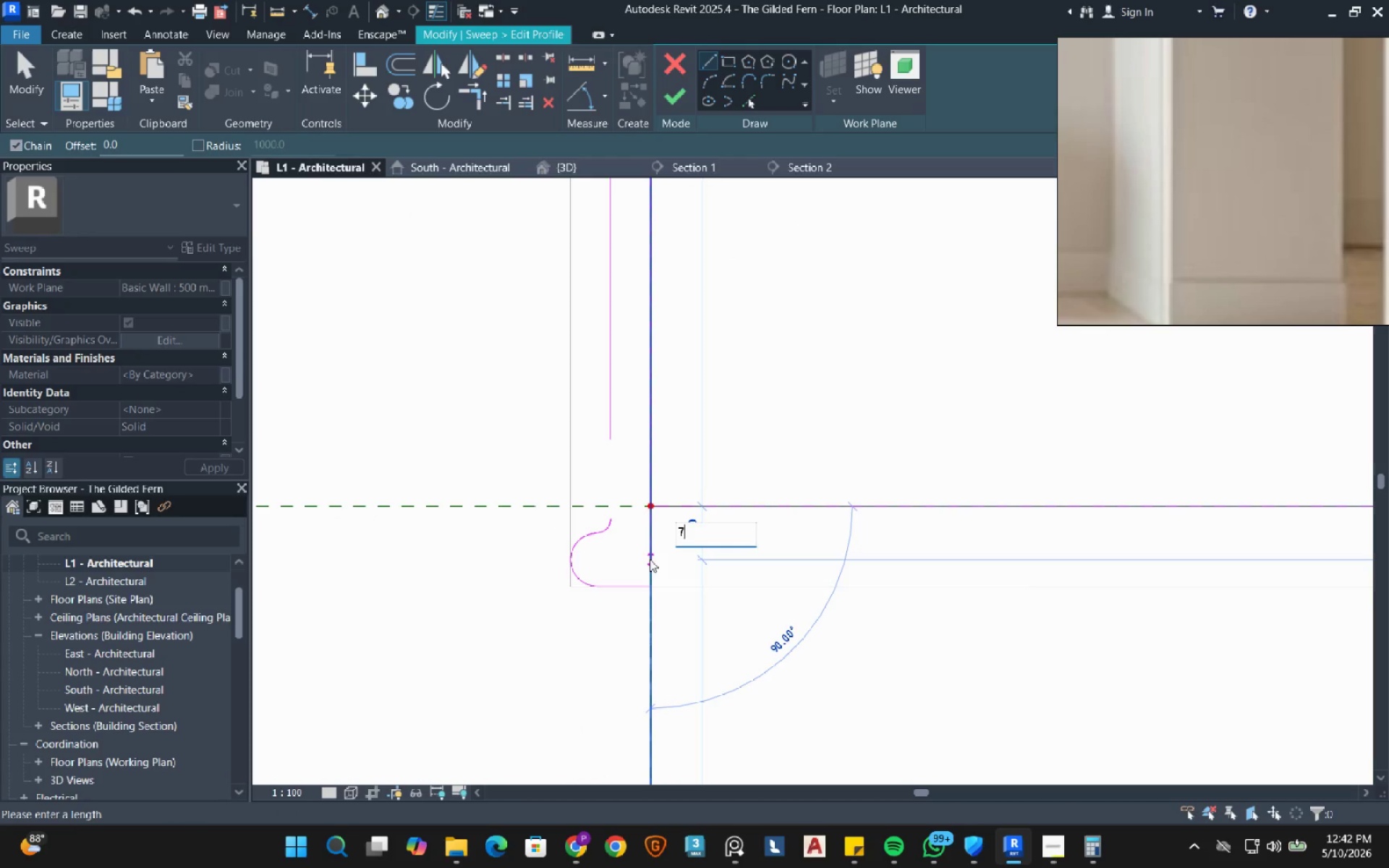 
key(NumpadDecimal)
 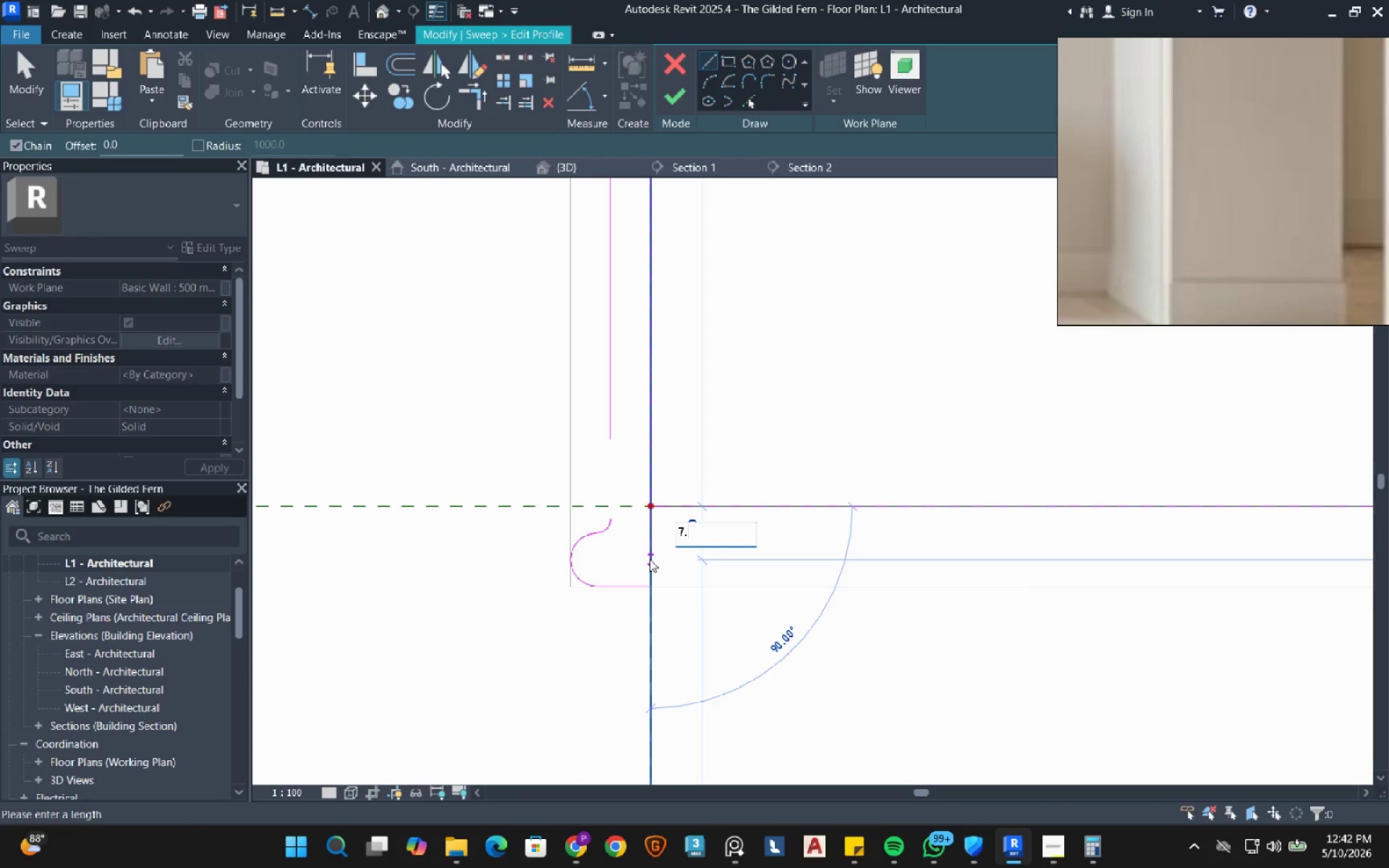 
key(Numpad5)
 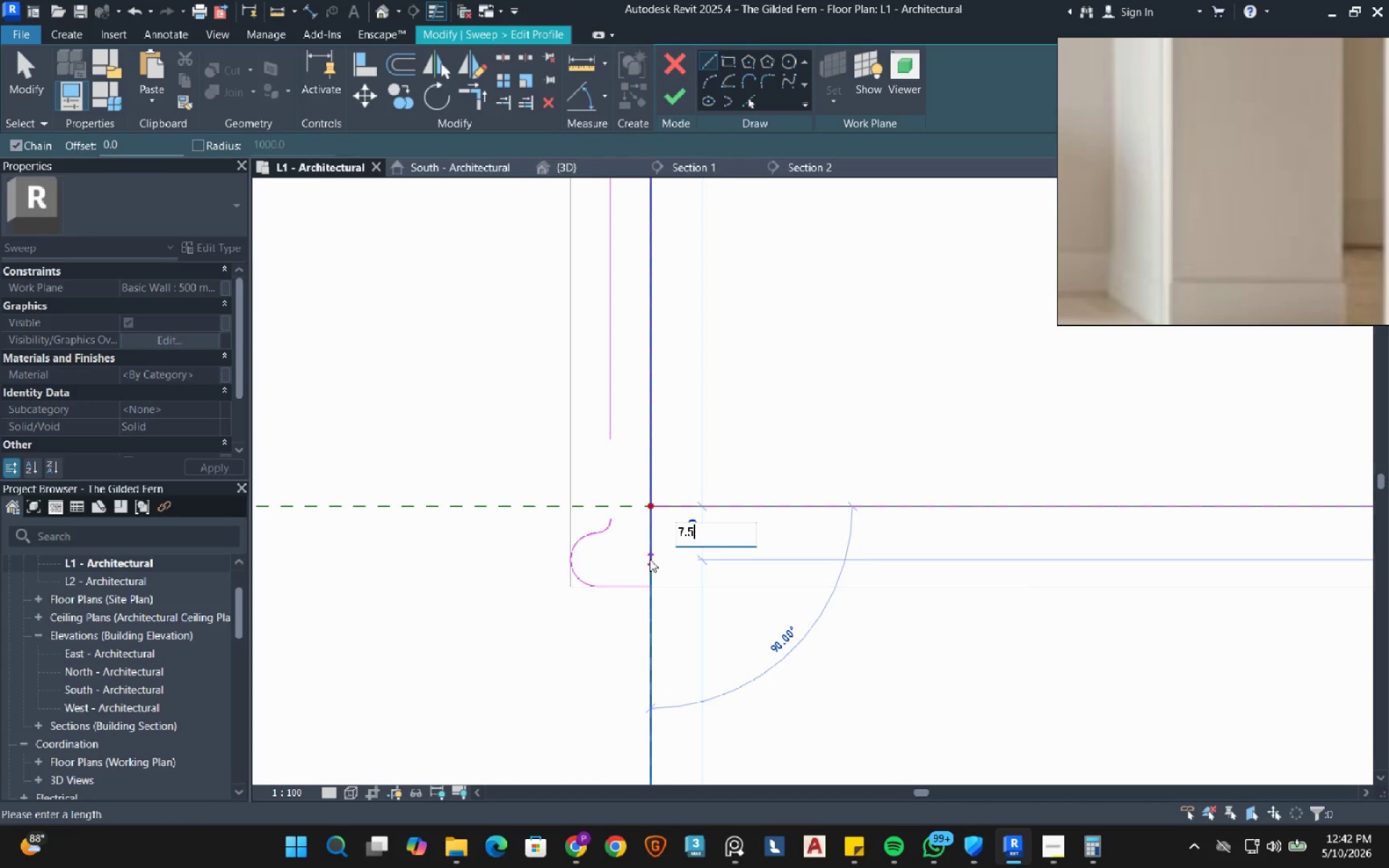 
key(NumpadEnter)
 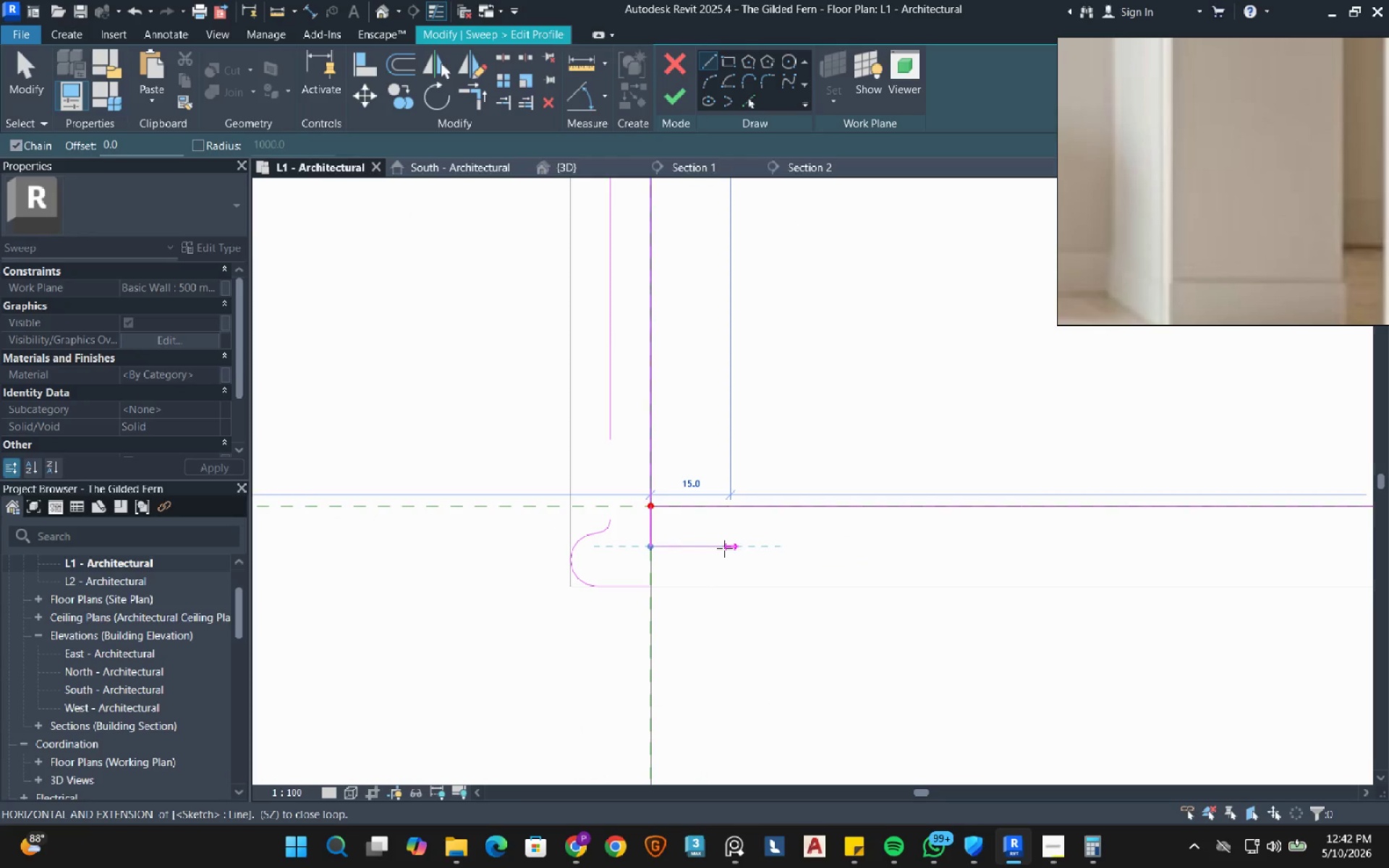 
left_click([724, 548])
 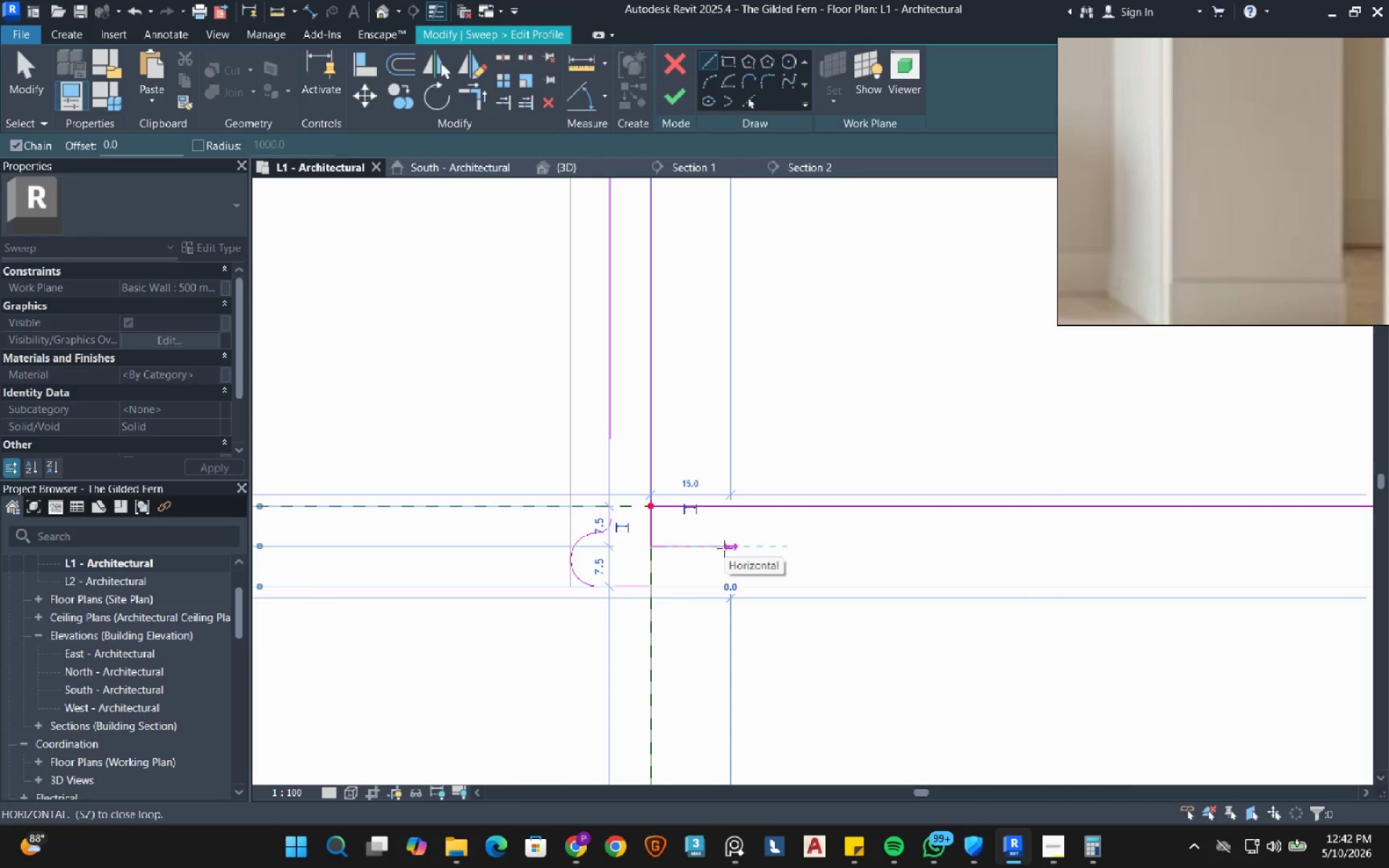 
key(Escape)
 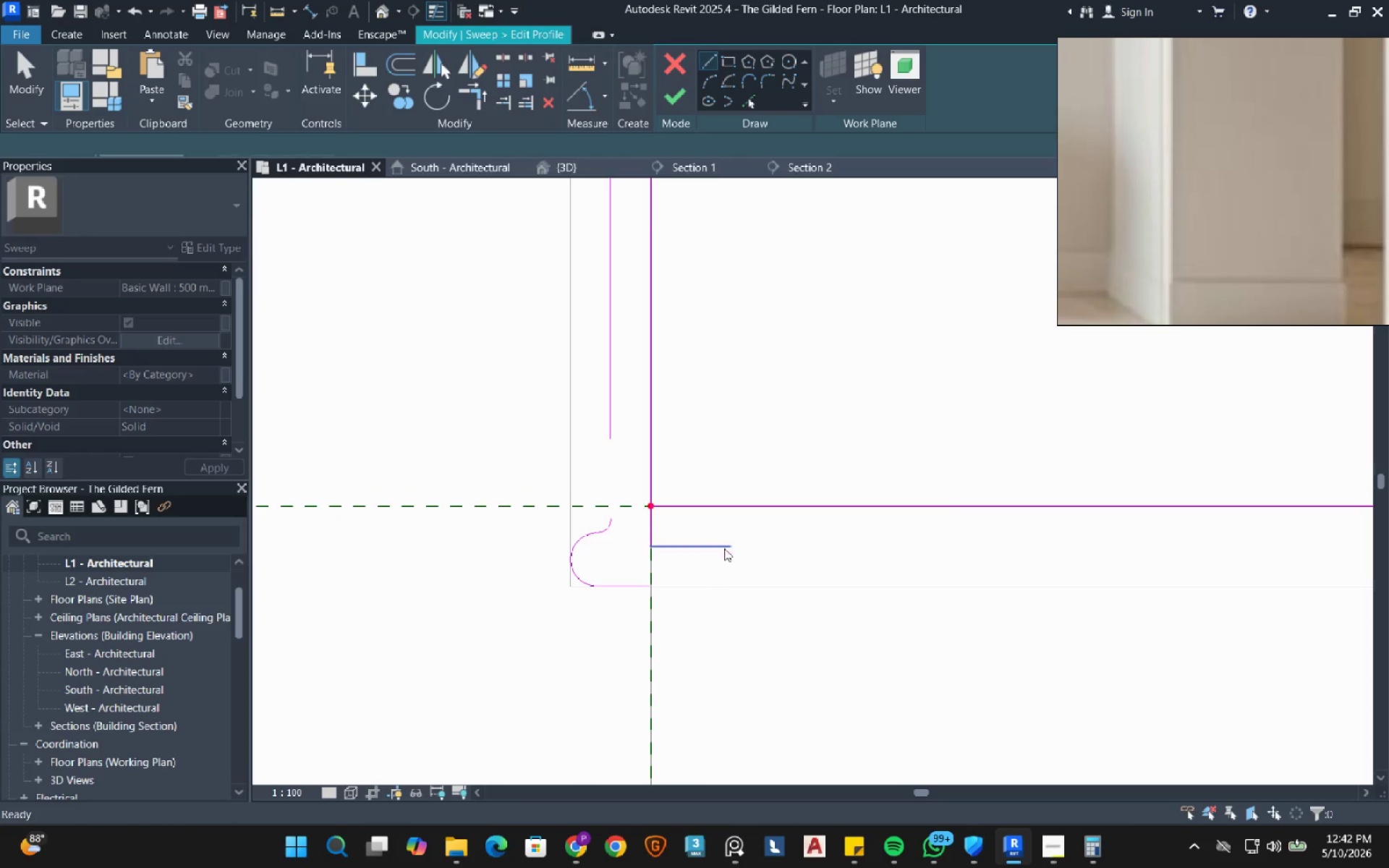 
hold_key(key=Escape, duration=20.61)
 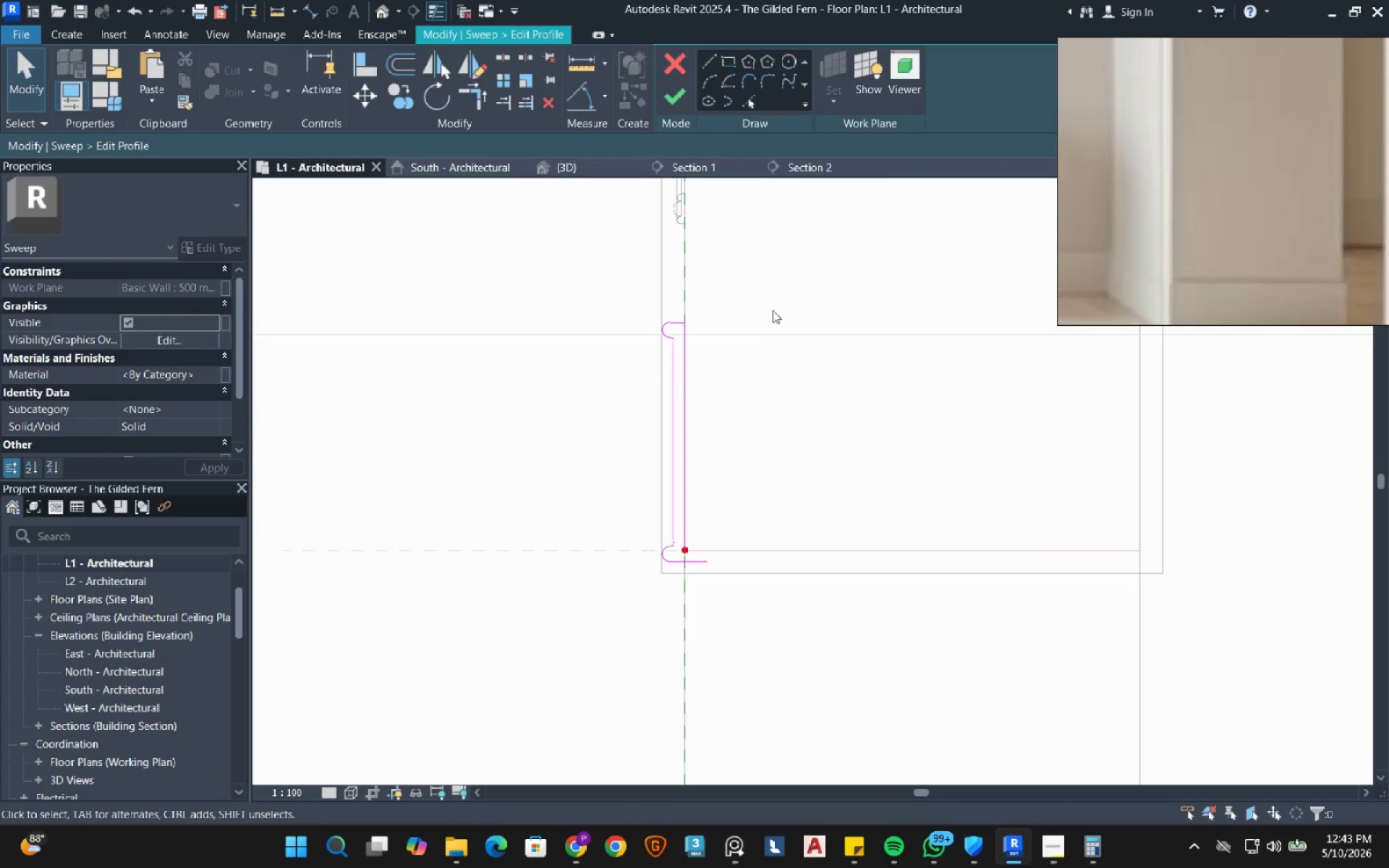 
left_click_drag(start_coordinate=[507, 615], to_coordinate=[683, 465])
 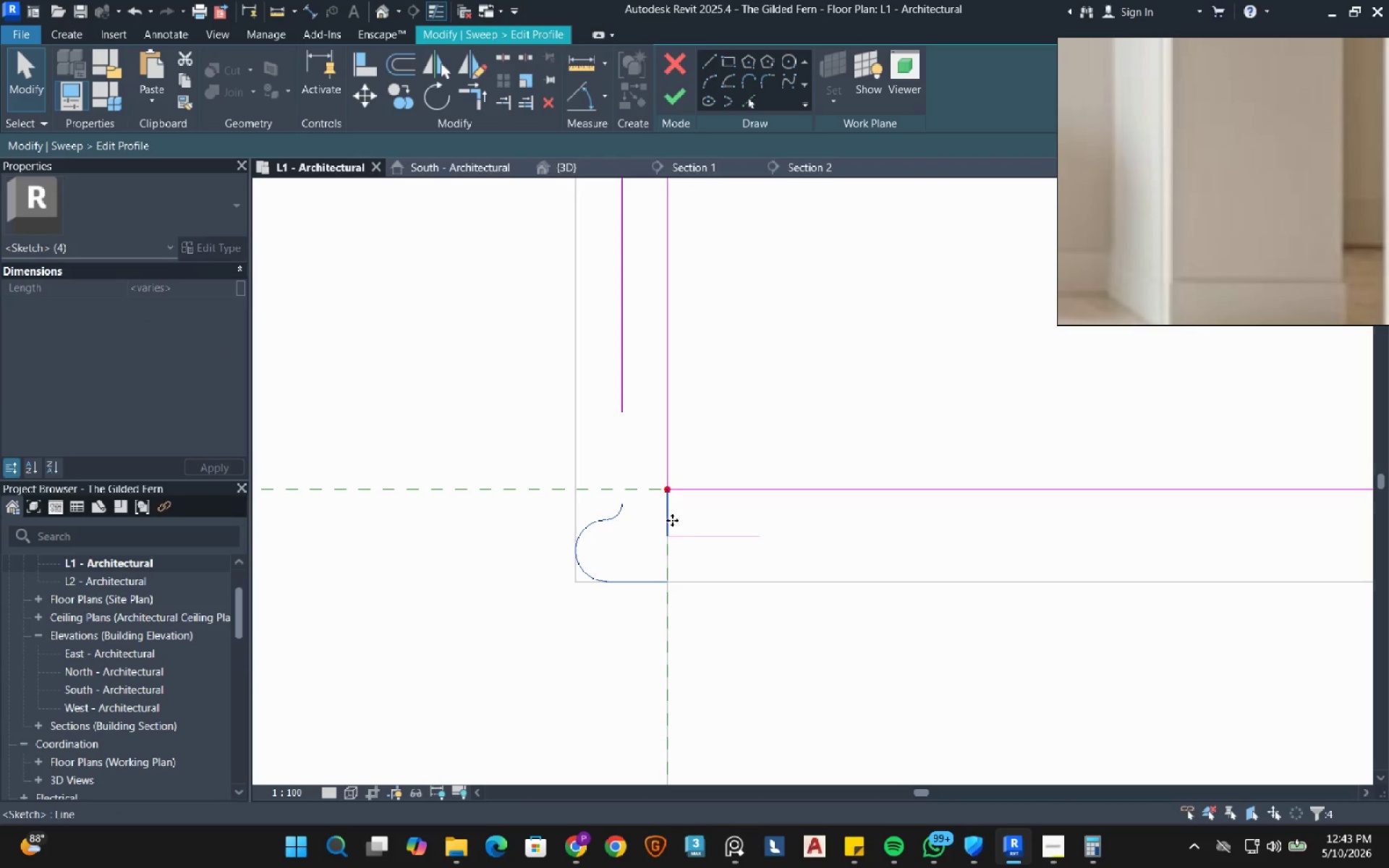 
scroll: coordinate [536, 618], scroll_direction: up, amount: 1.0
 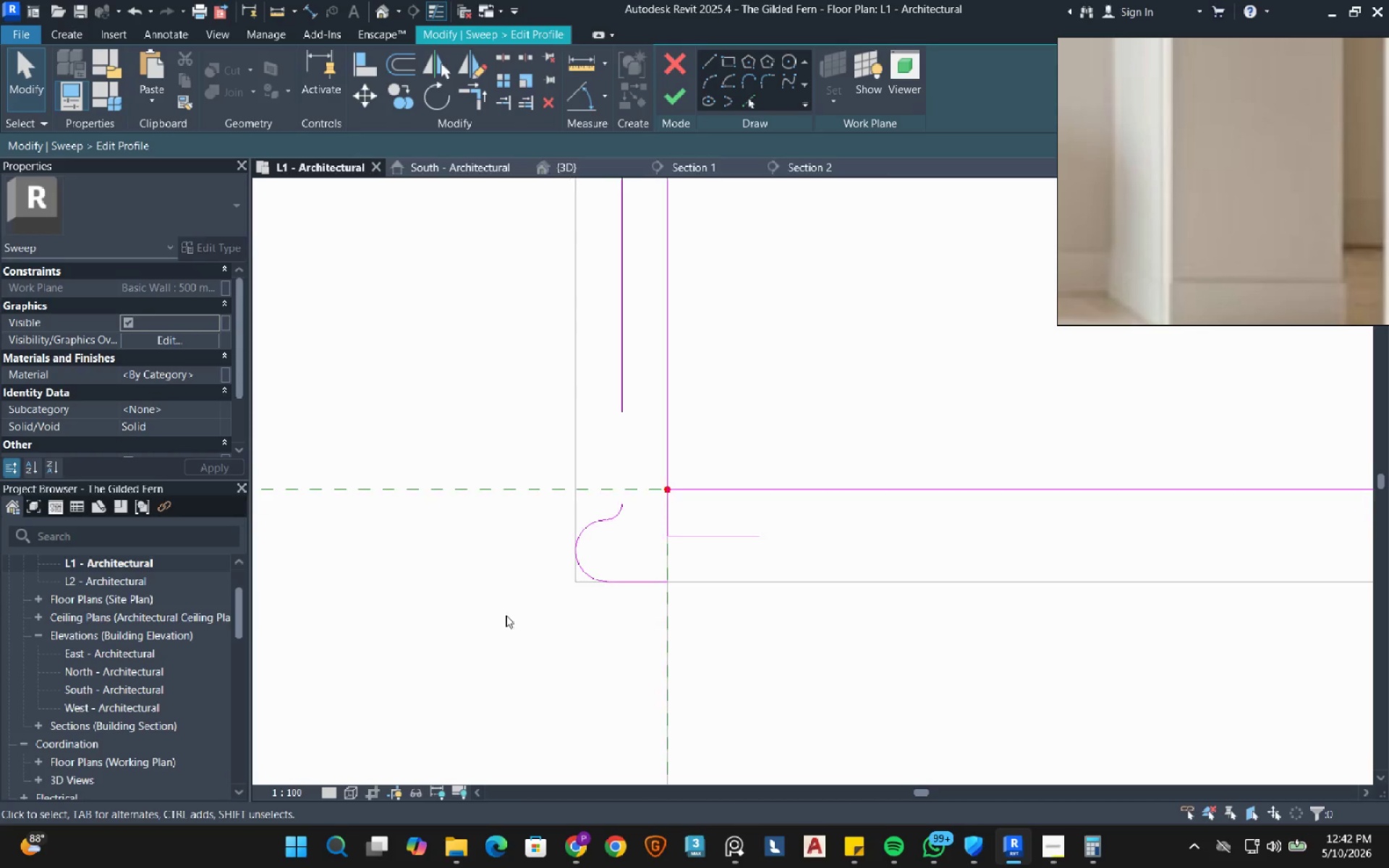 
hold_key(key=ShiftLeft, duration=0.94)
left_click_drag(start_coordinate=[726, 516], to_coordinate=[644, 469])
 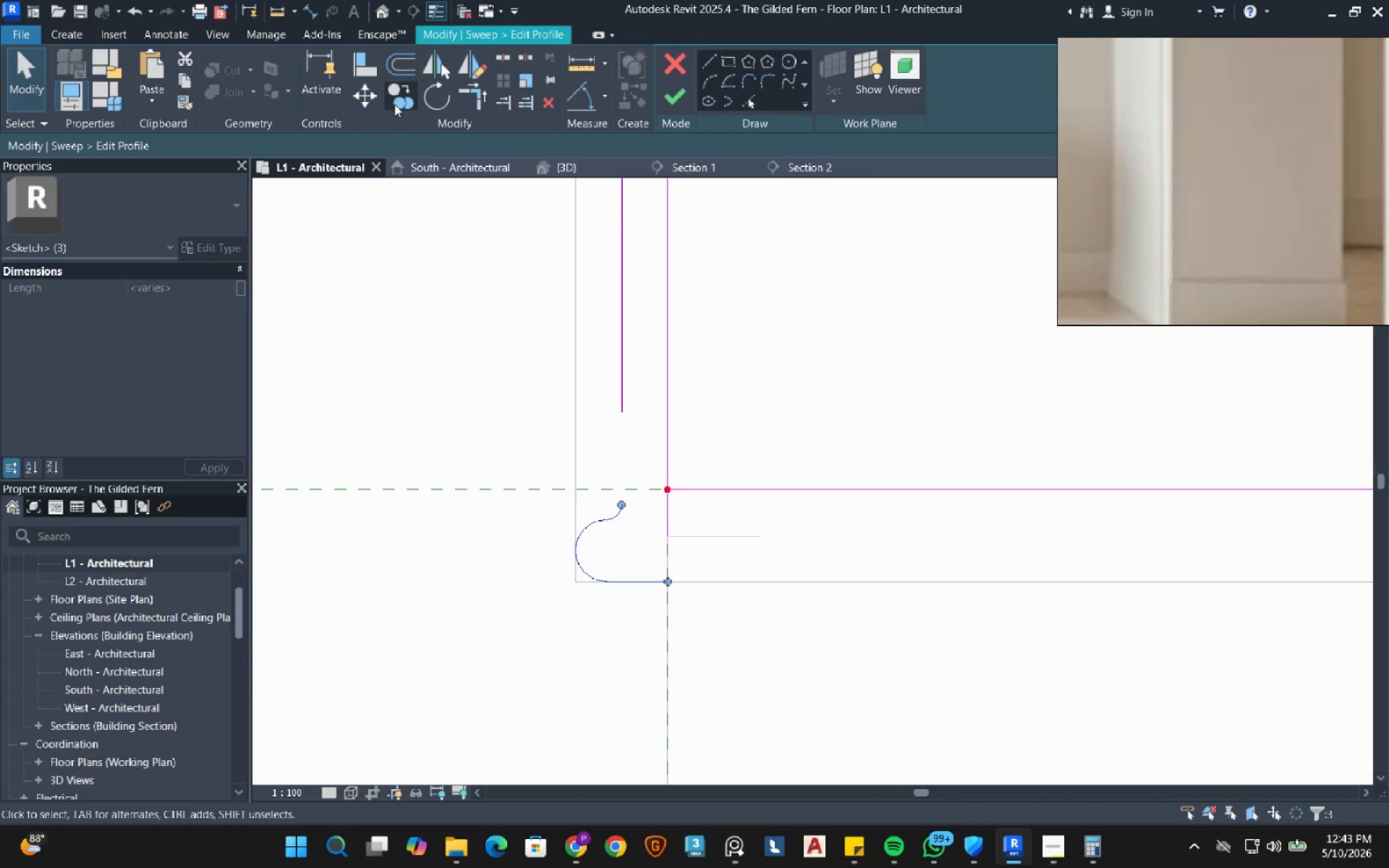 
left_click([364, 90])
 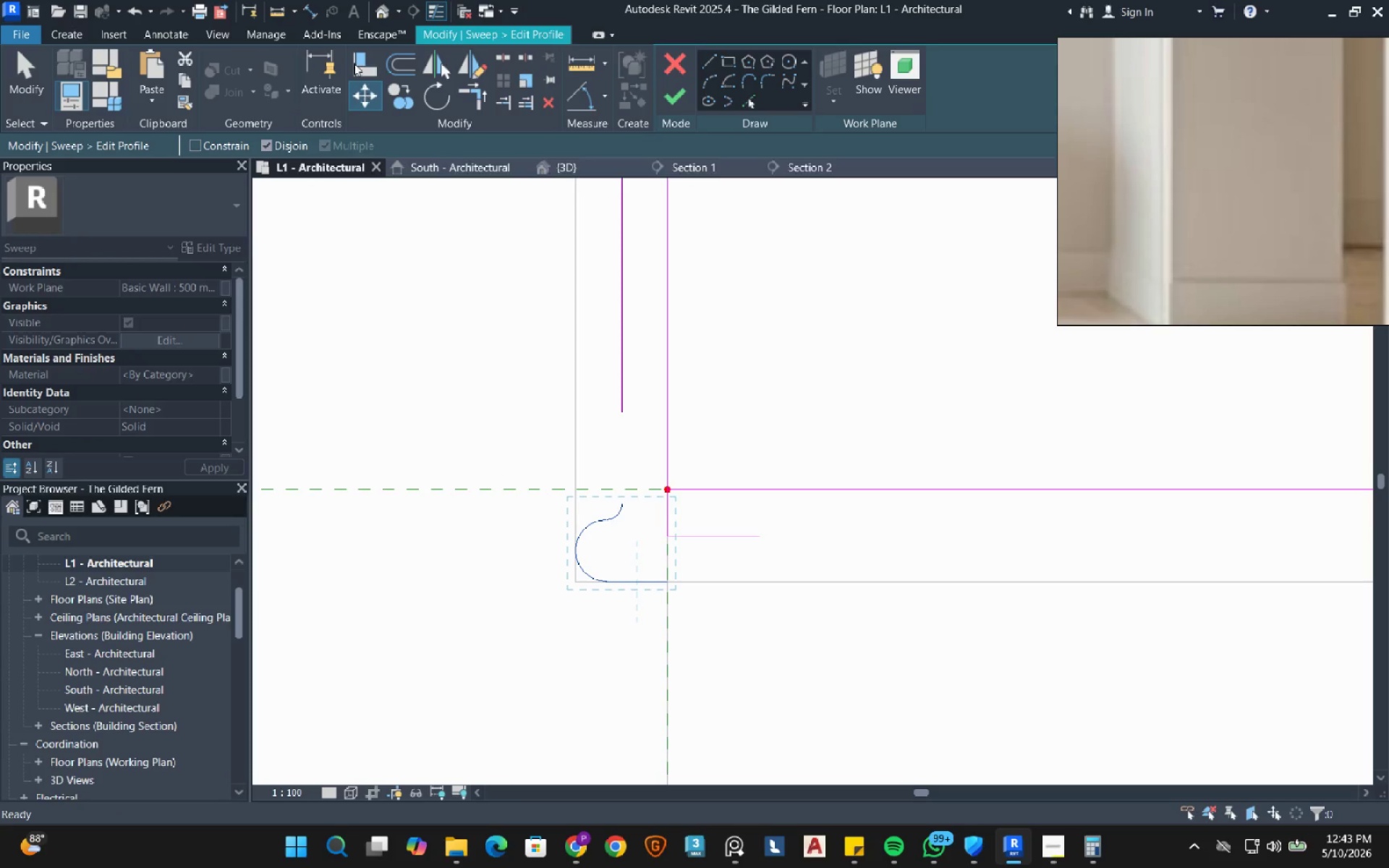 
scroll: coordinate [707, 524], scroll_direction: up, amount: 3.0
 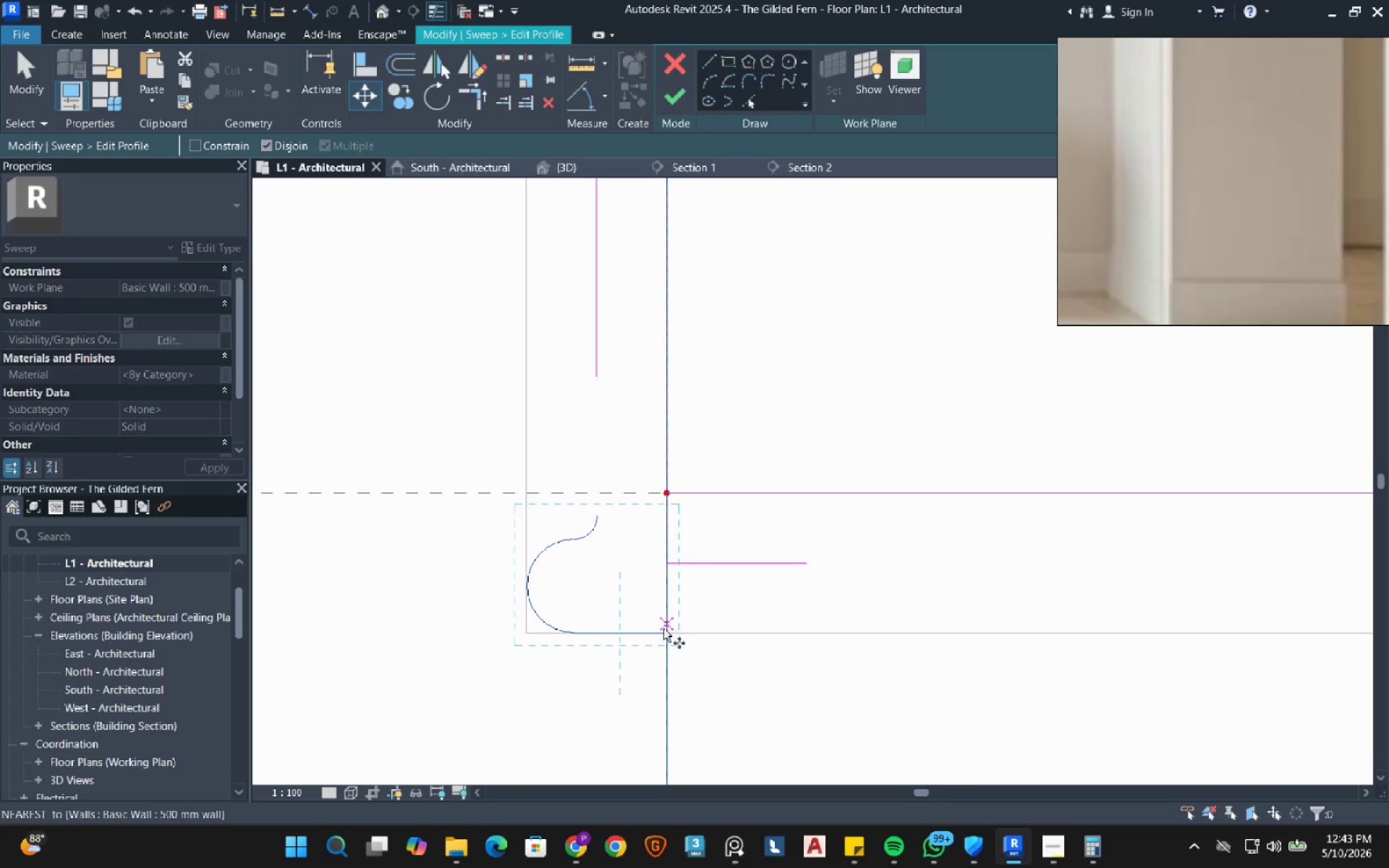 
left_click([663, 631])
 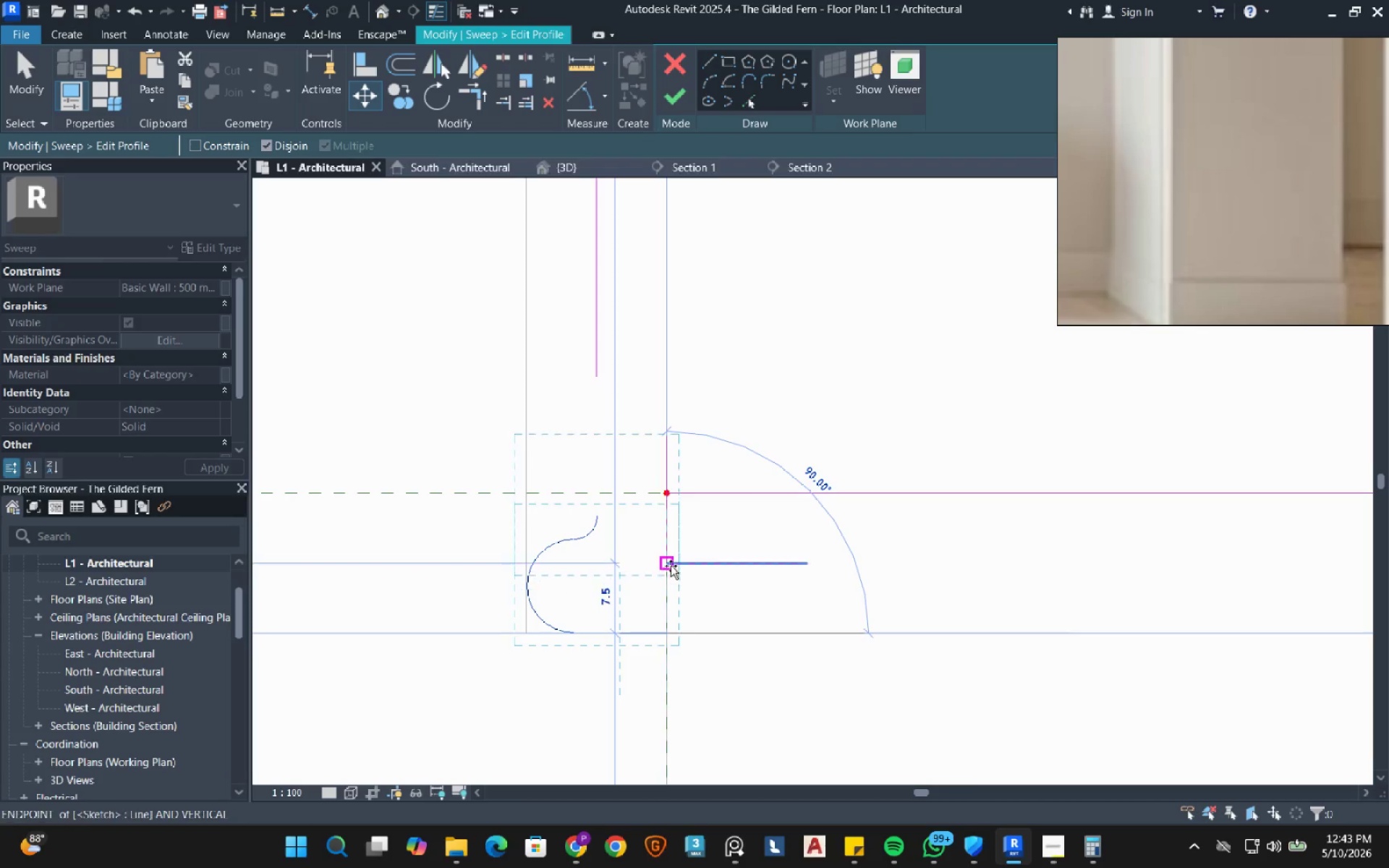 
left_click([671, 566])
 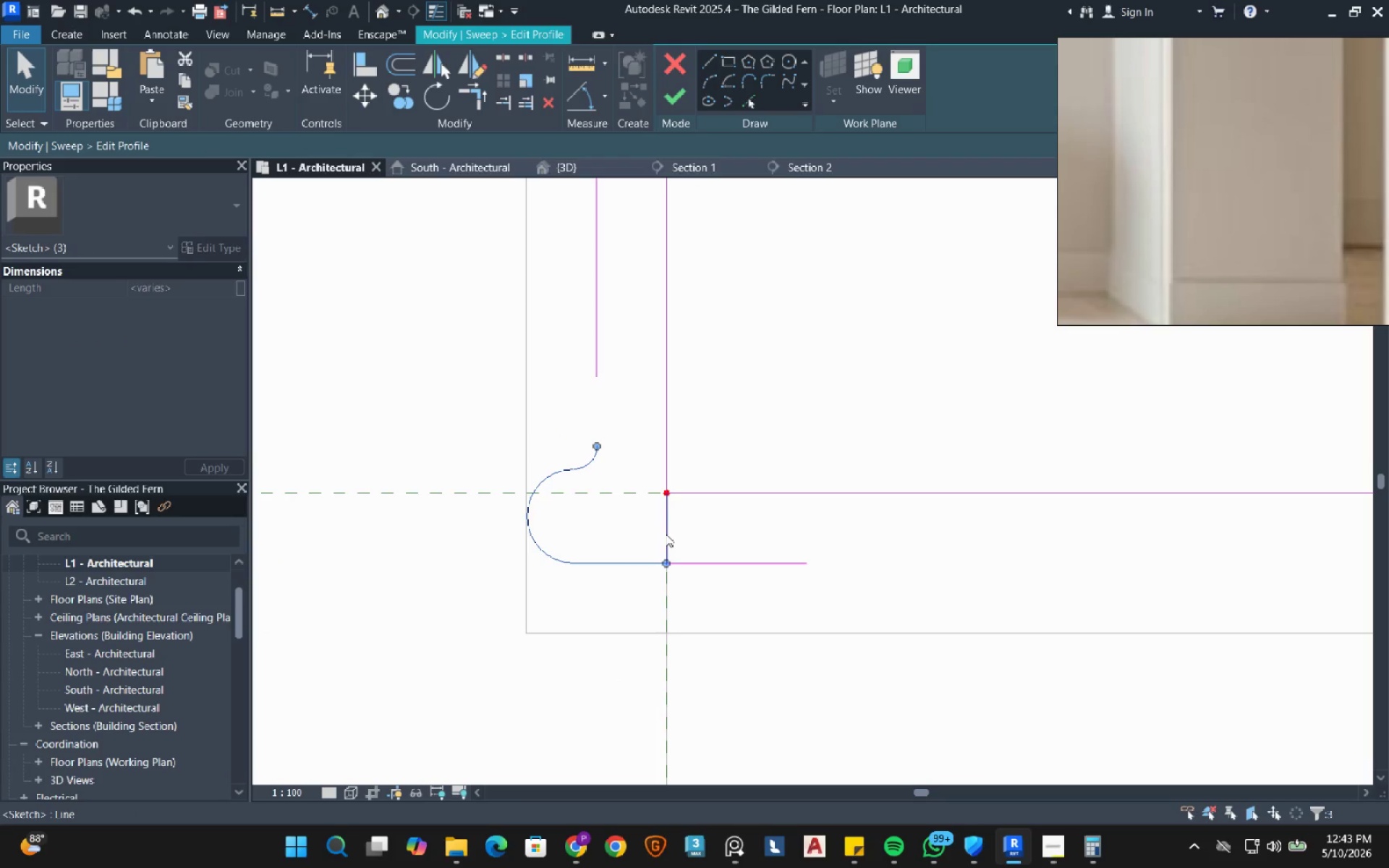 
left_click([666, 534])
 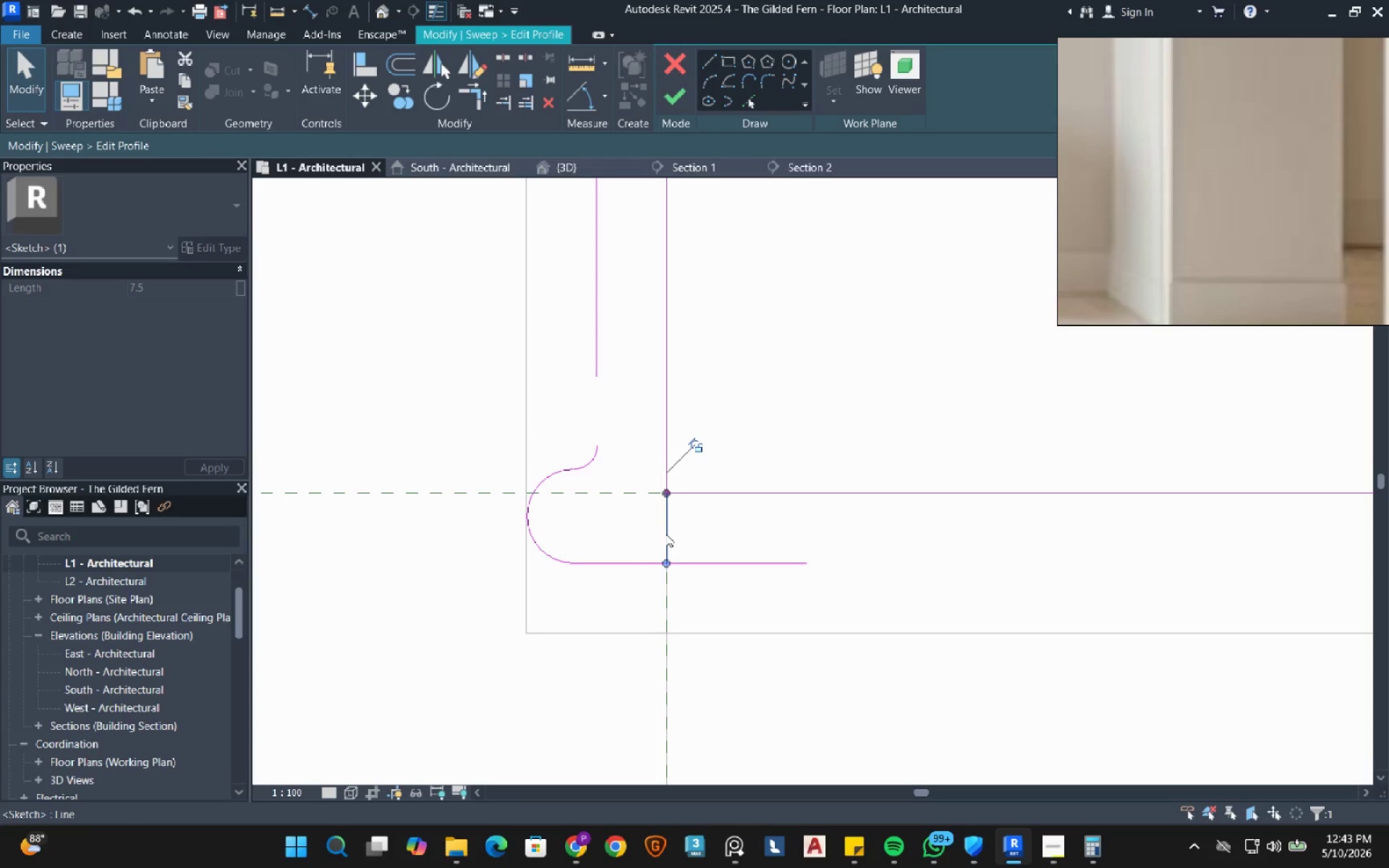 
type(de)
 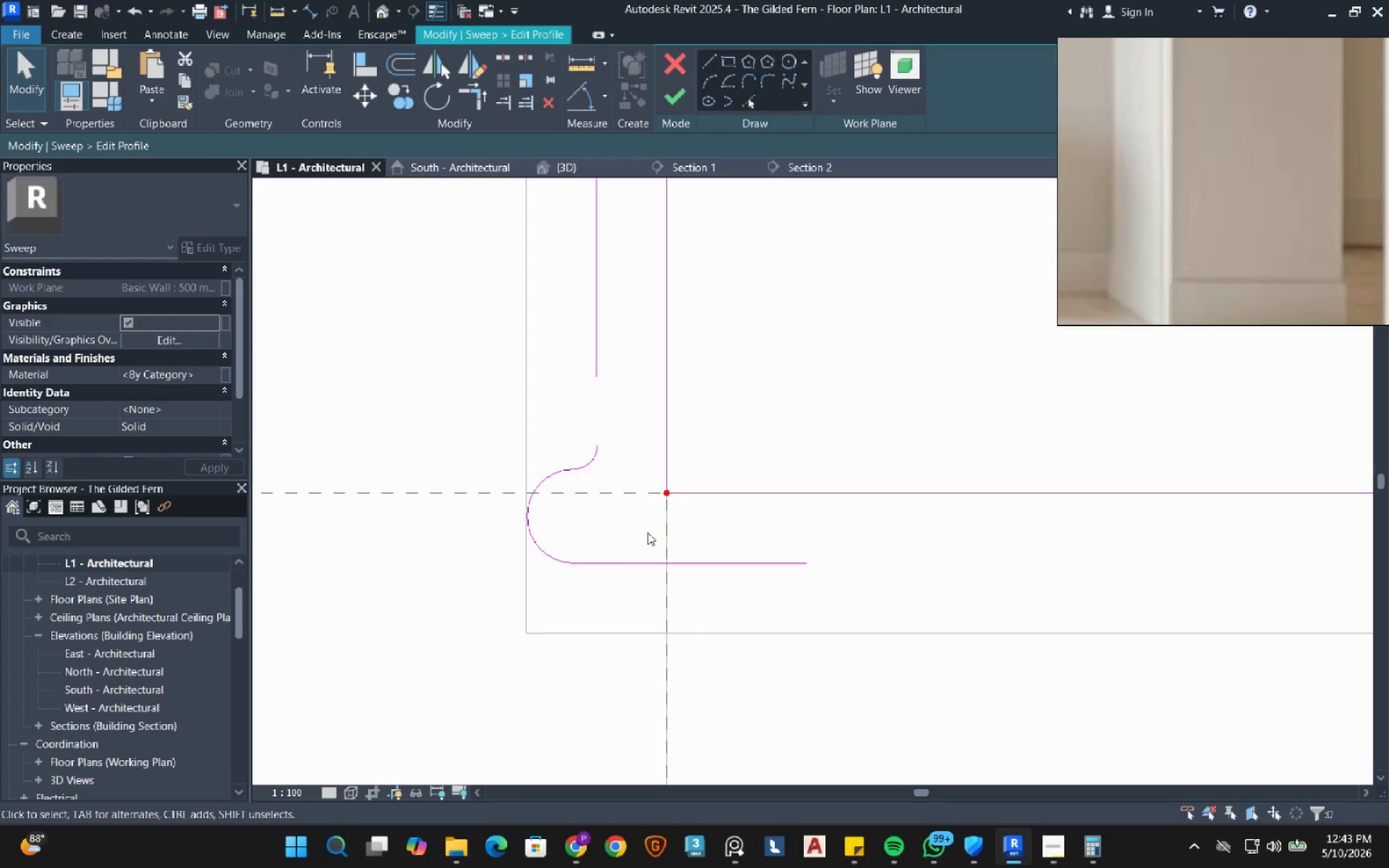 
type(tr)
 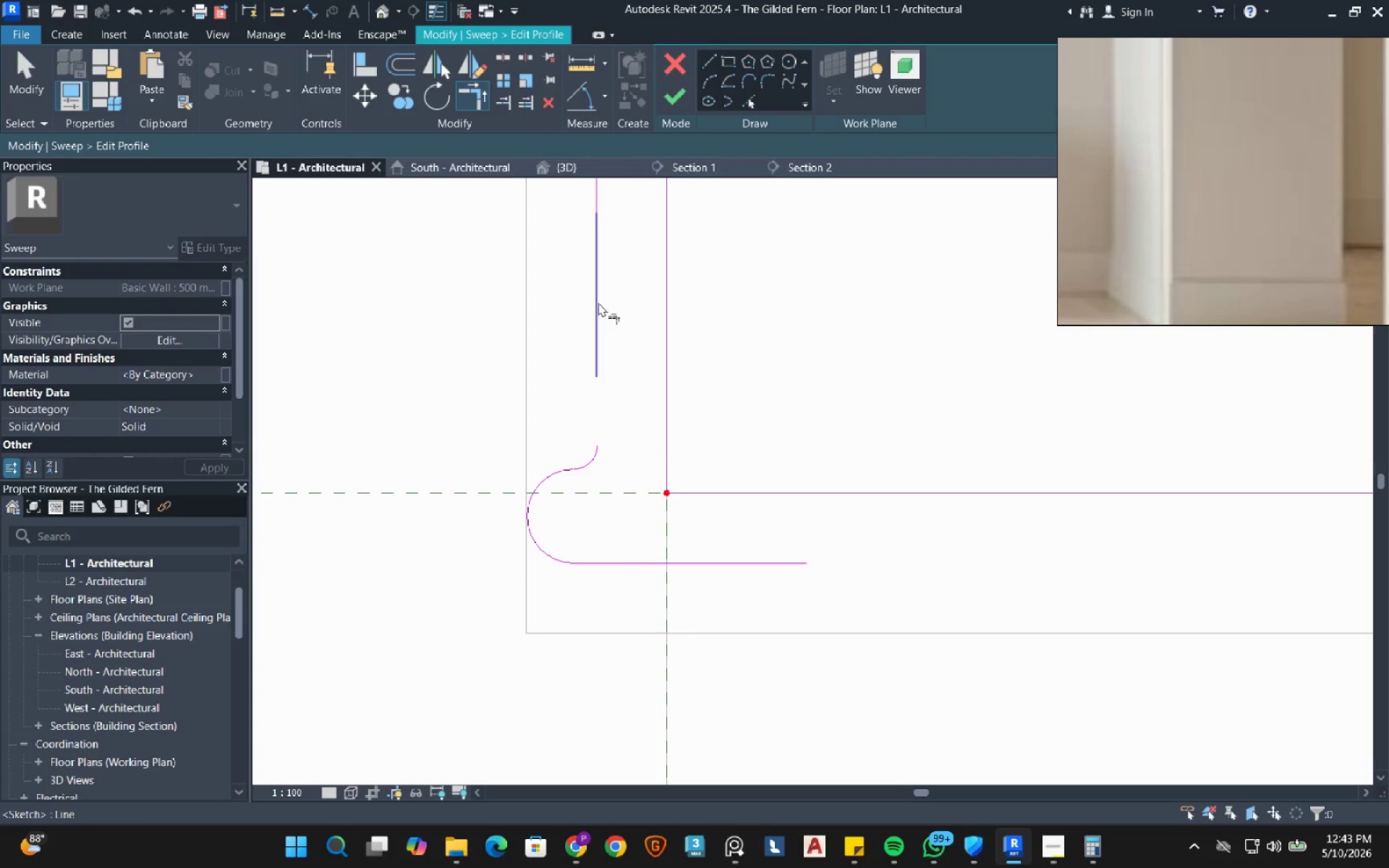 
left_click_drag(start_coordinate=[598, 302], to_coordinate=[599, 311])
 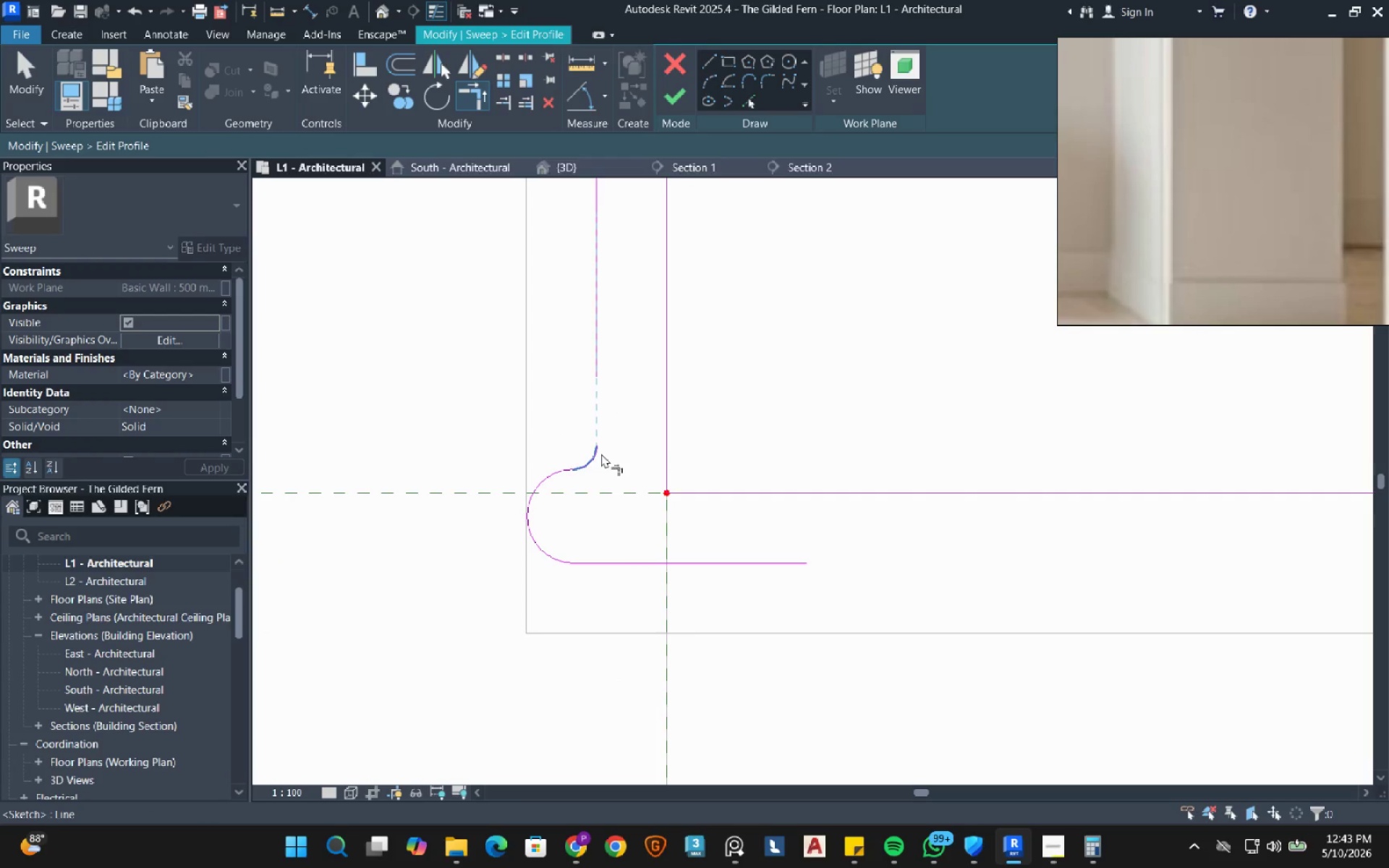 
left_click([601, 454])
 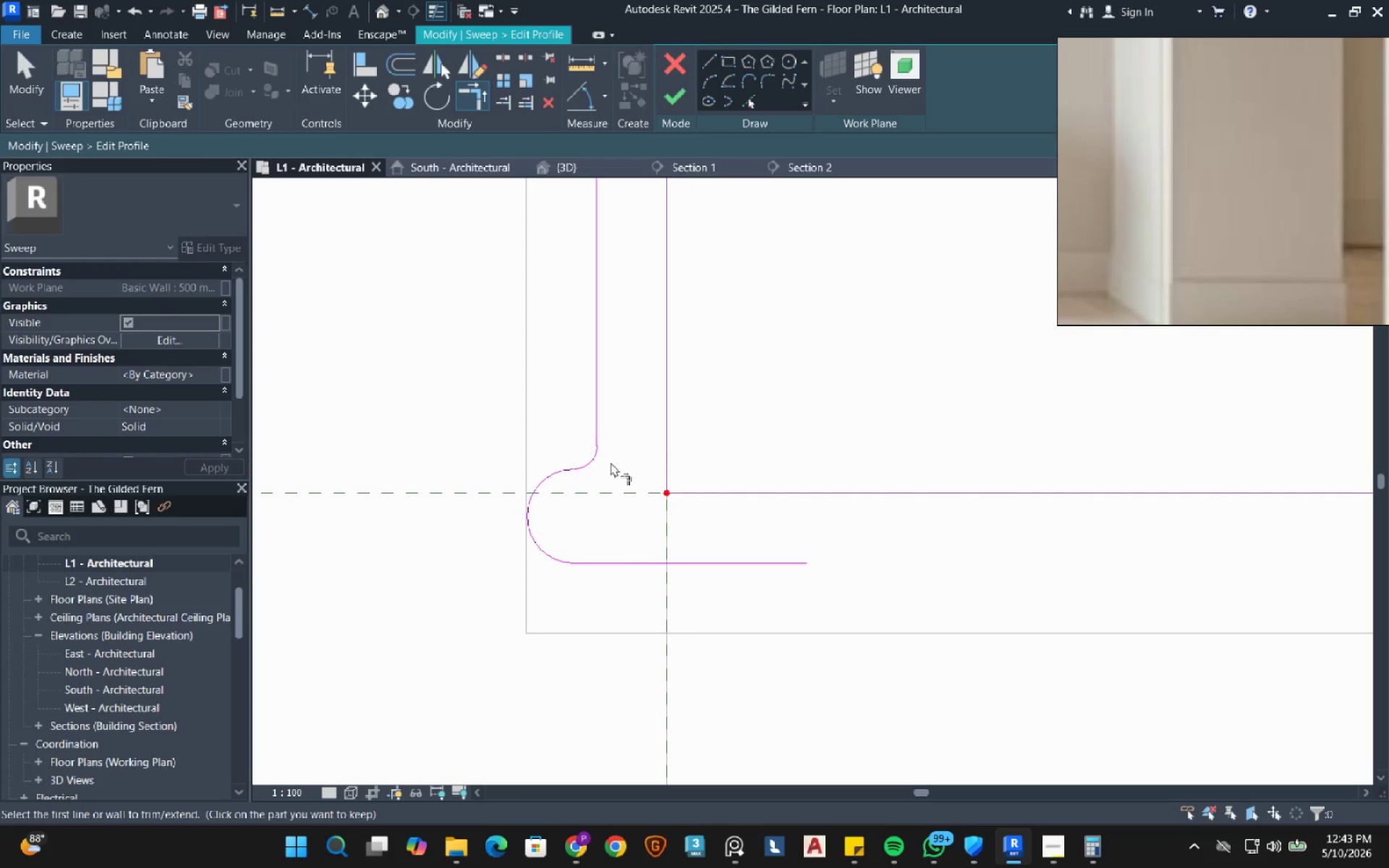 
key(MediaTrackNext)
 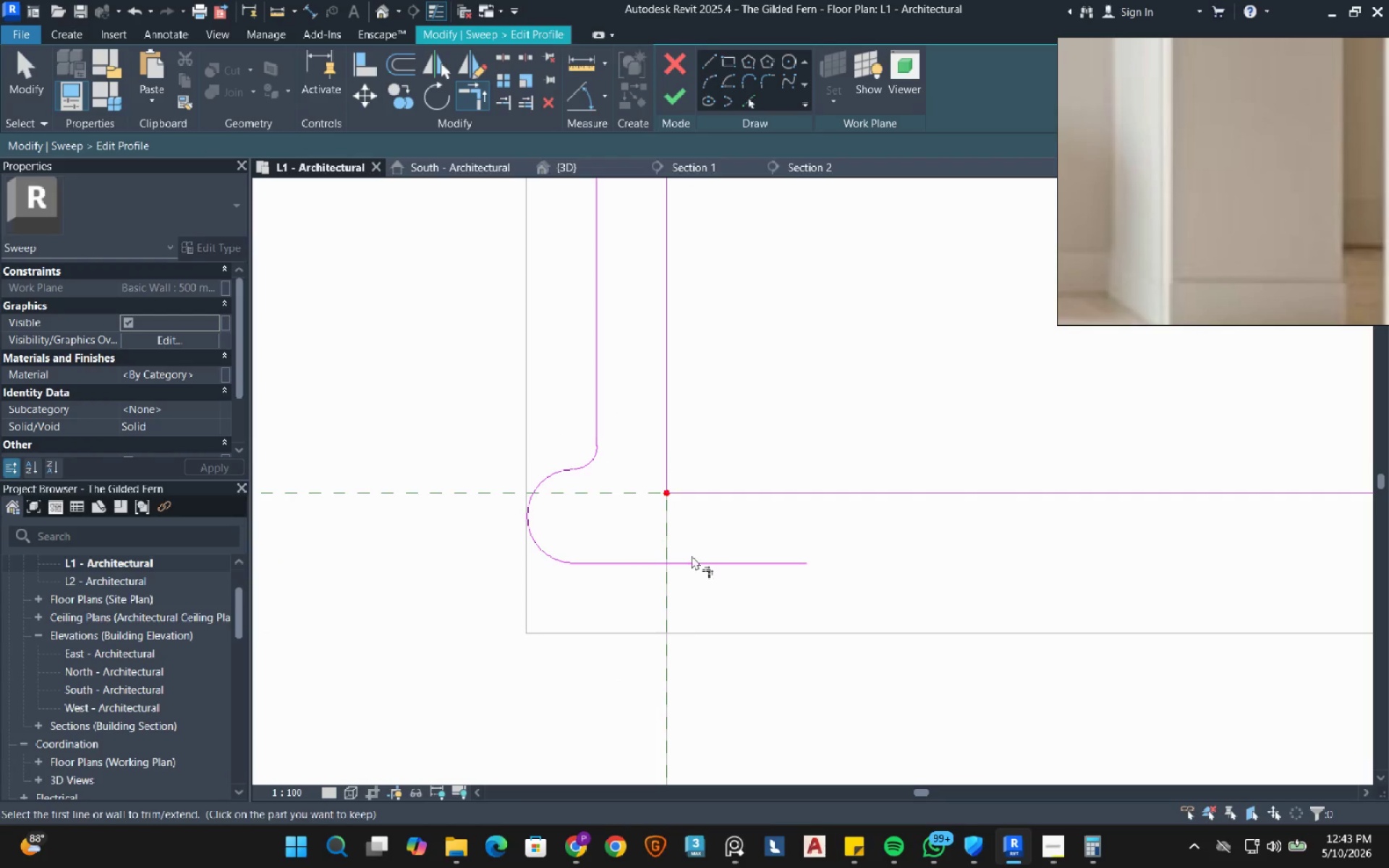 
scroll: coordinate [687, 565], scroll_direction: down, amount: 13.0
 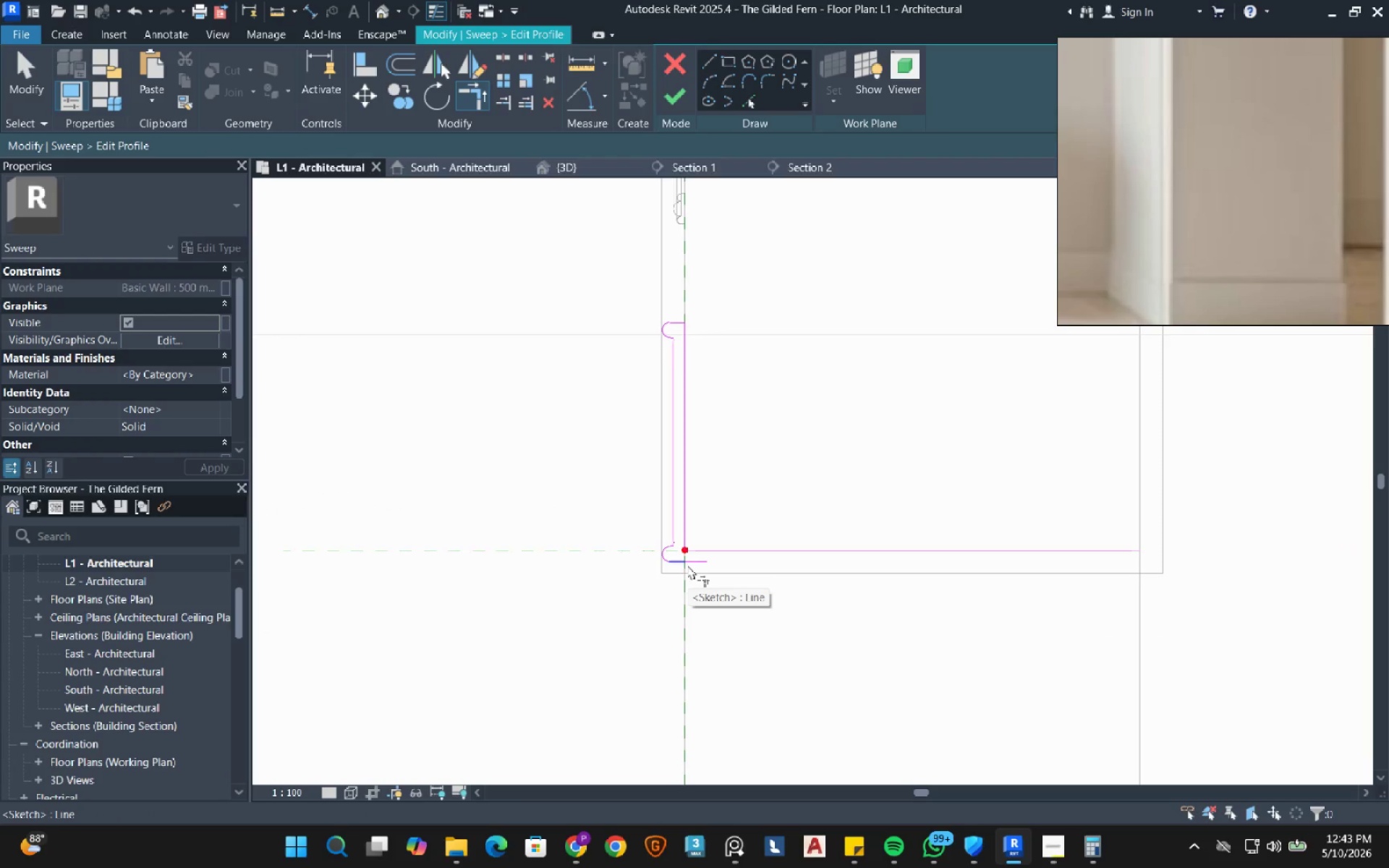 
key(Escape)
 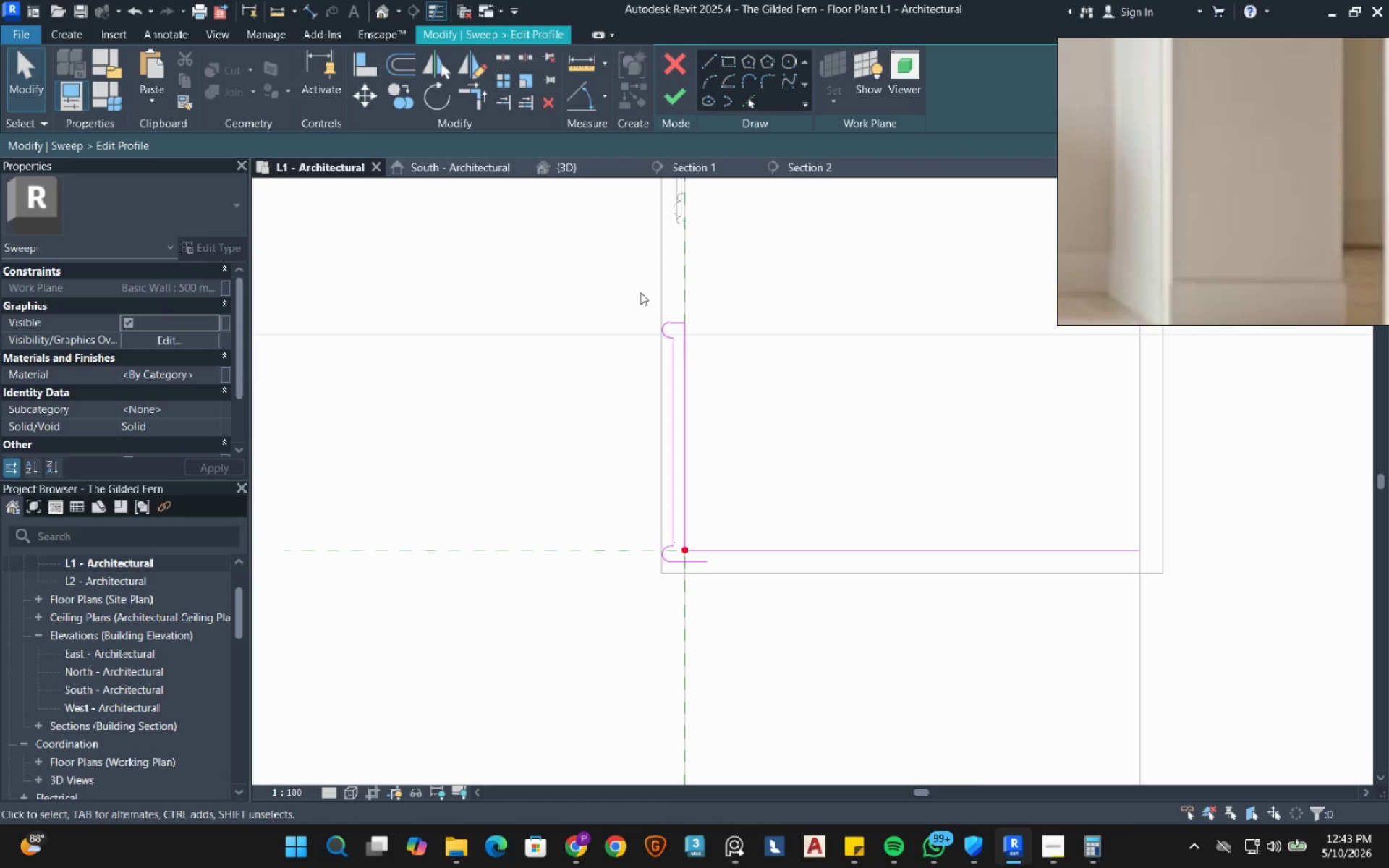 
left_click_drag(start_coordinate=[612, 284], to_coordinate=[741, 672])
 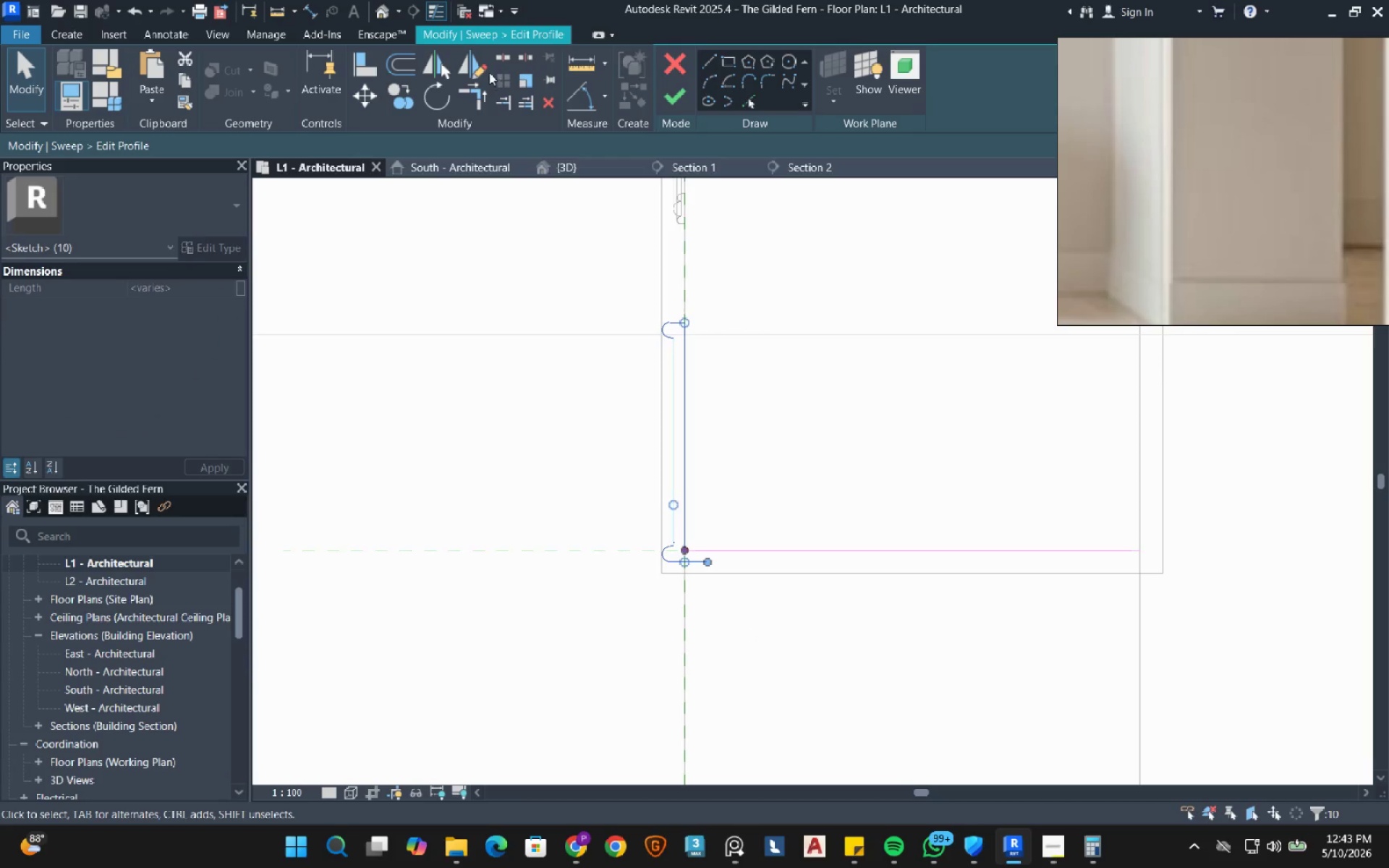 
left_click([477, 69])
 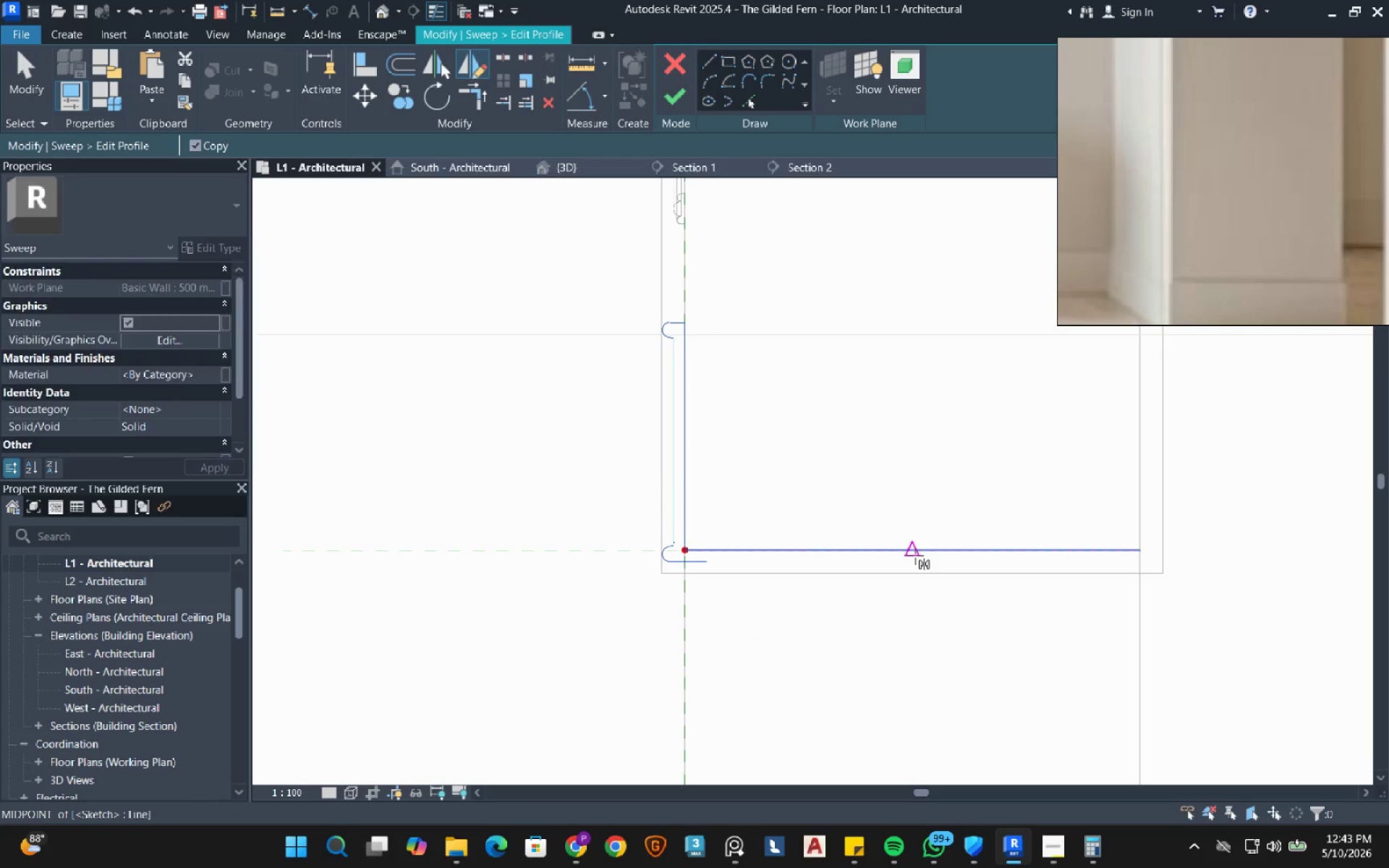 
left_click([915, 556])
 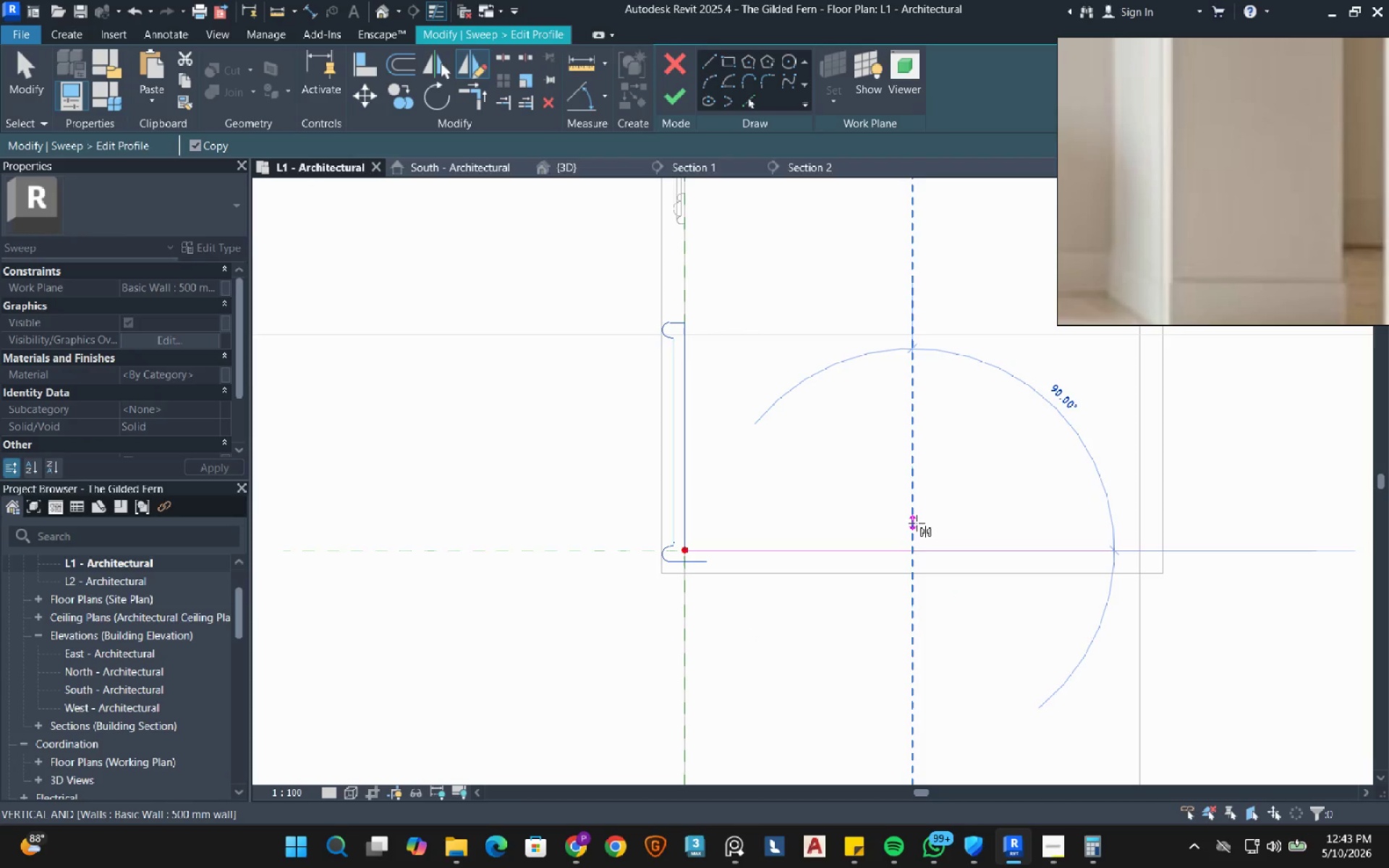 
left_click([917, 523])
 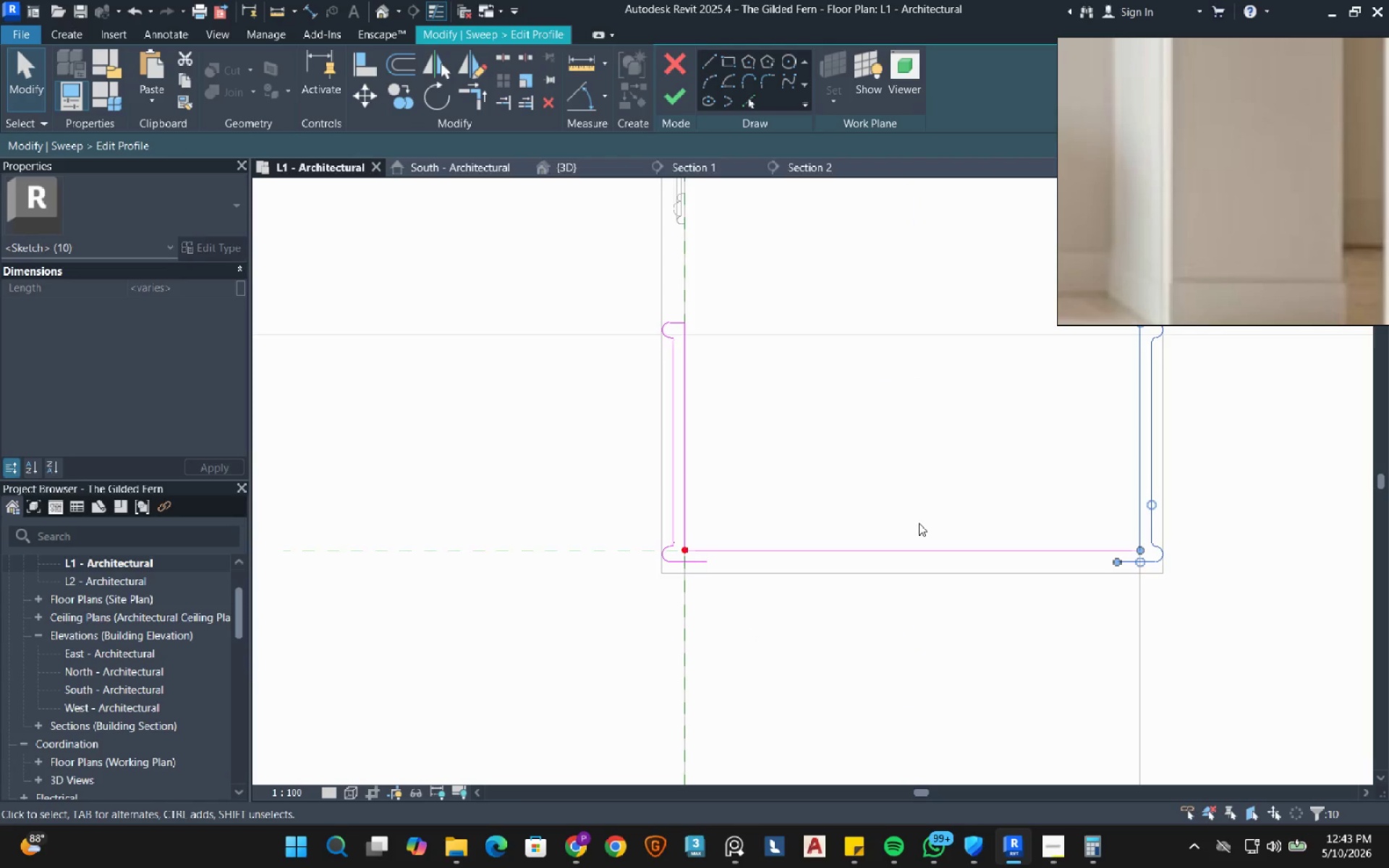 
key(Escape)
 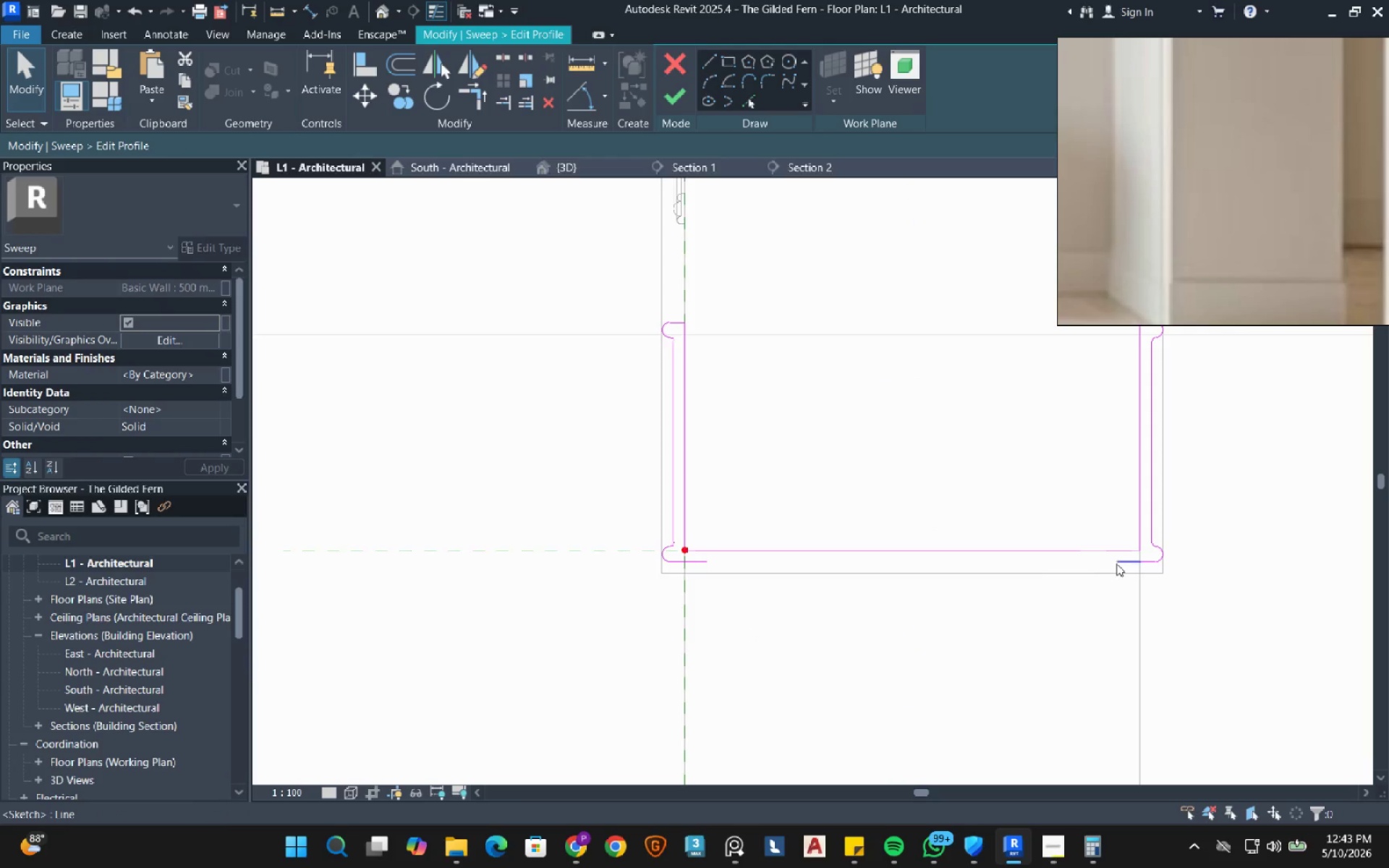 
left_click([1116, 563])
 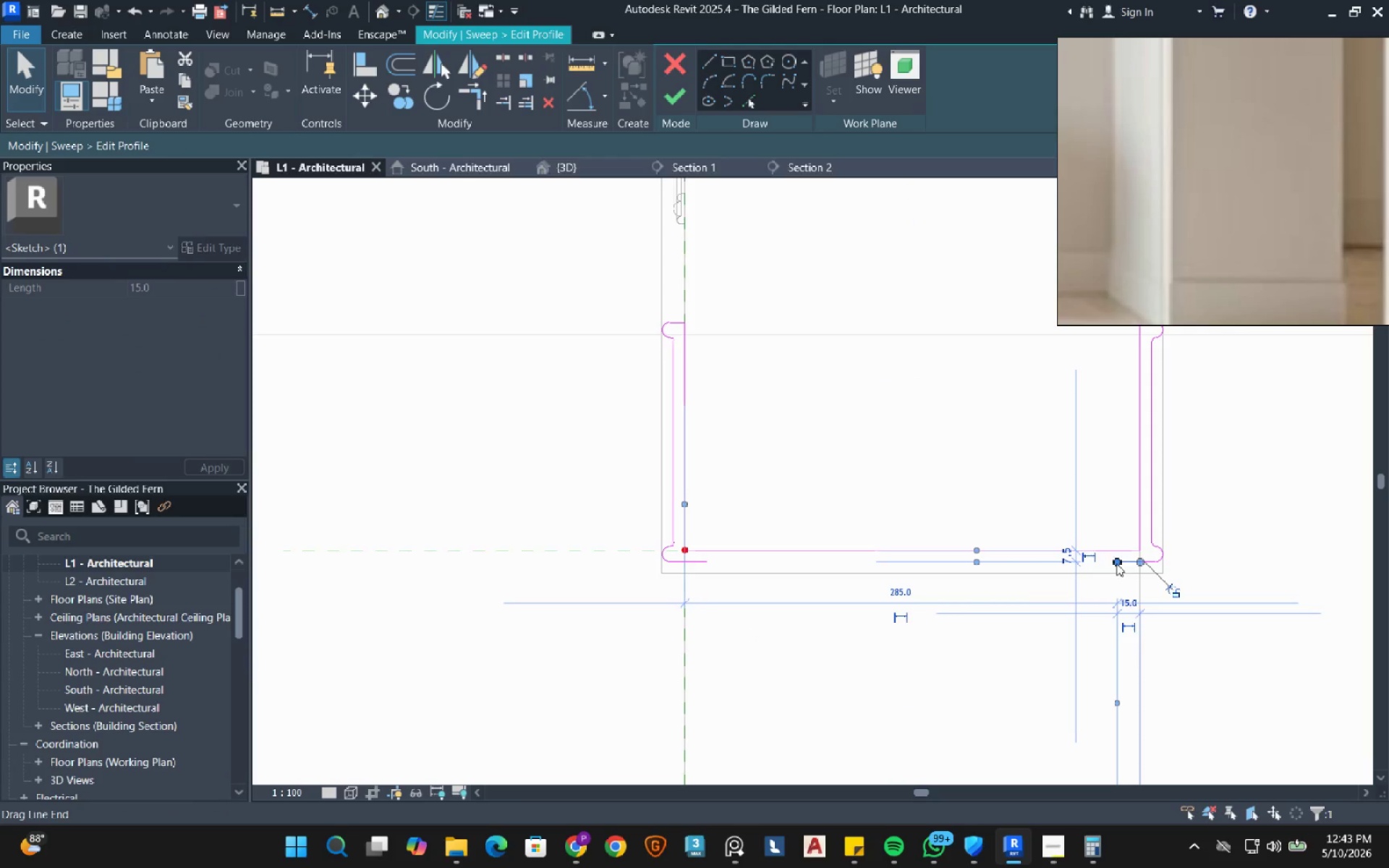 
type(det)
 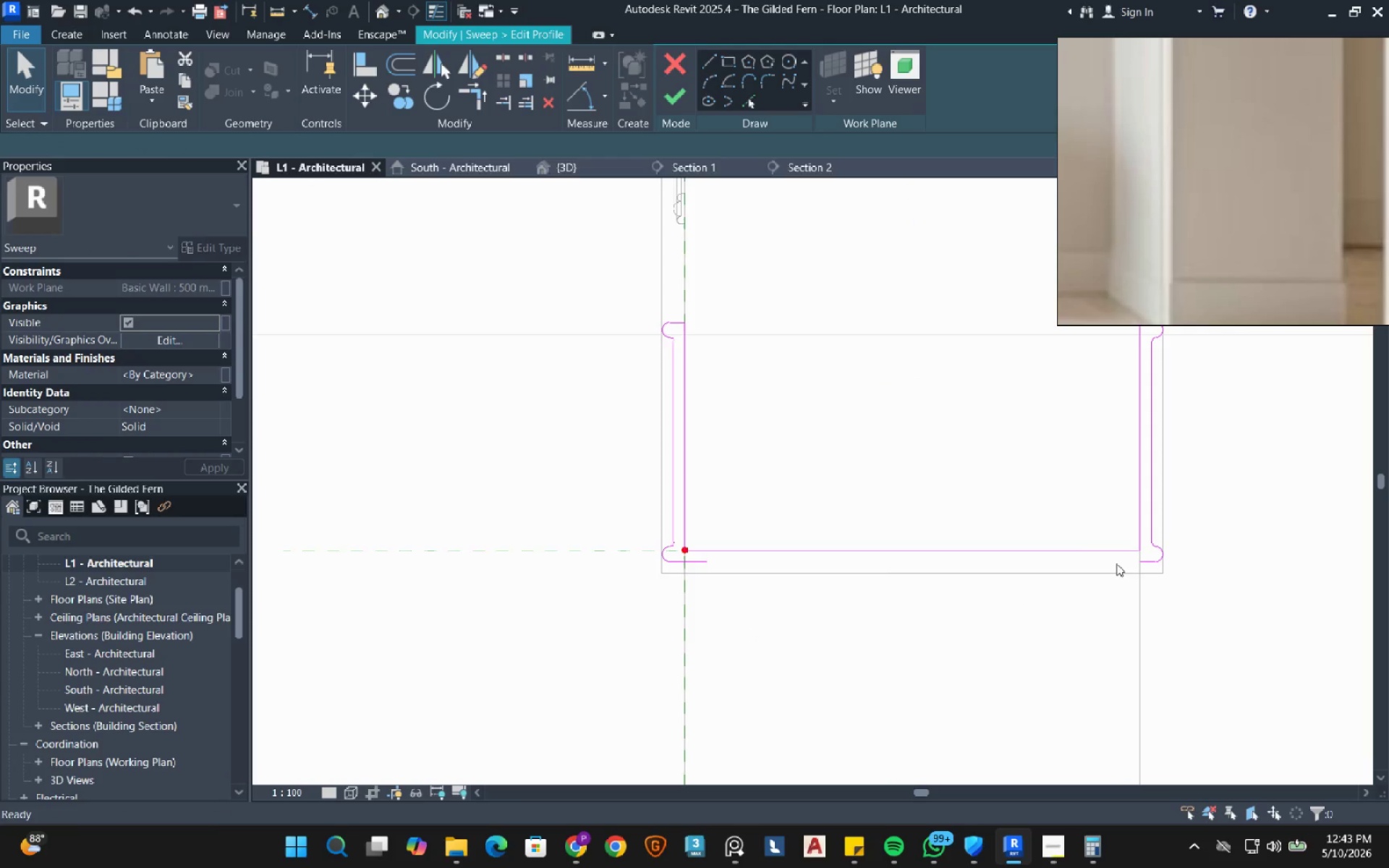 
left_click([694, 562])
 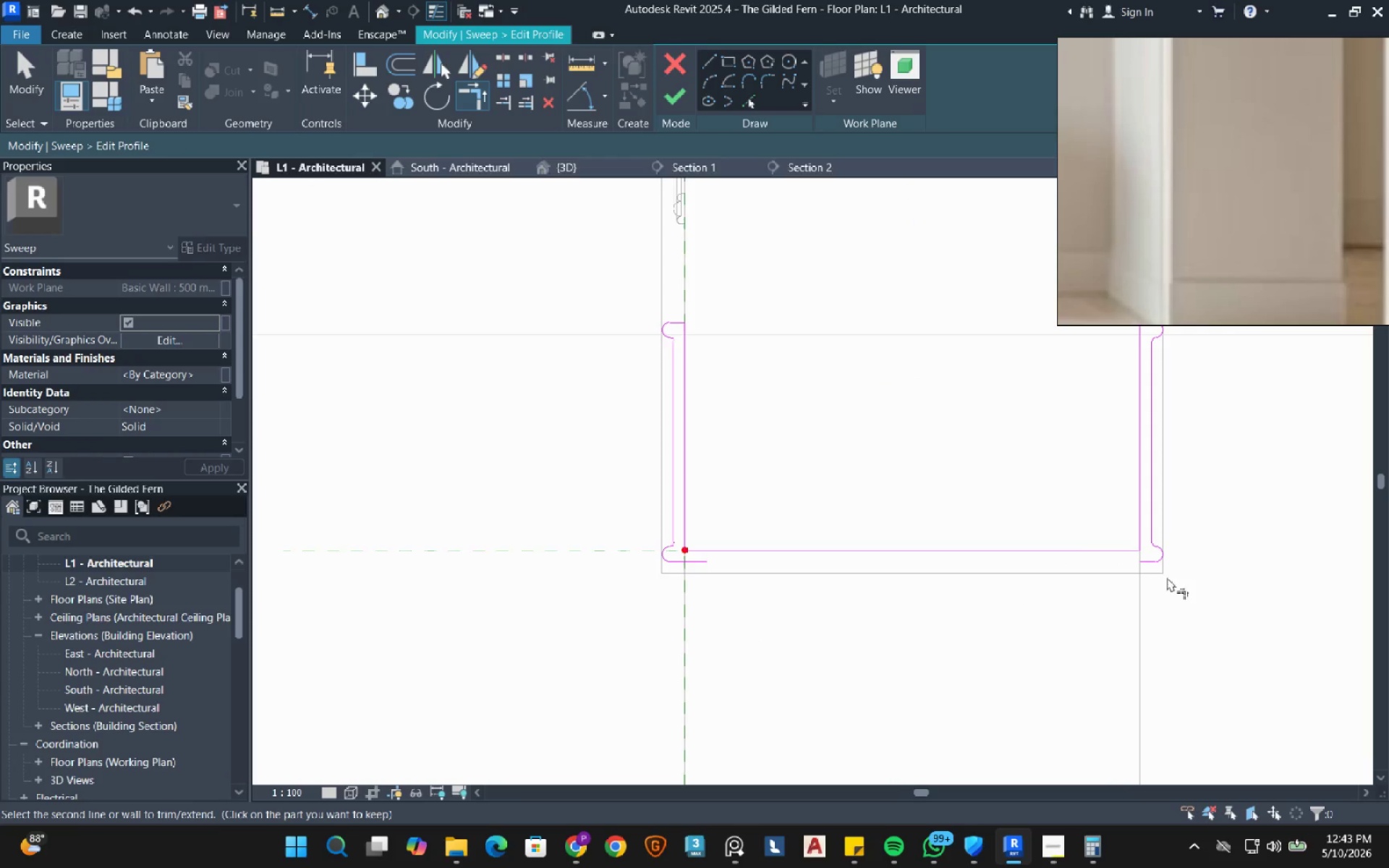 
scroll: coordinate [1153, 570], scroll_direction: up, amount: 3.0
 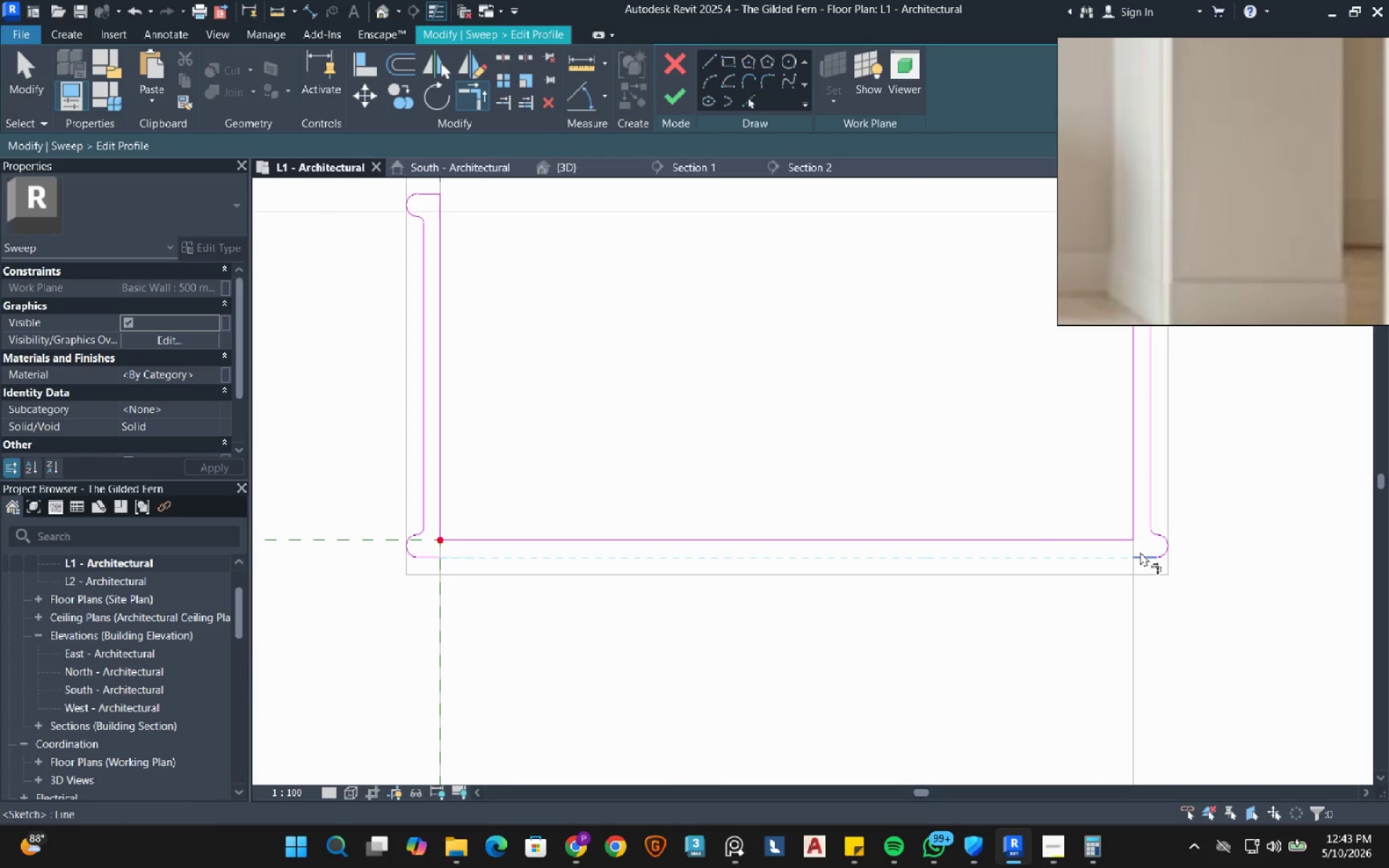 
left_click([1140, 552])
 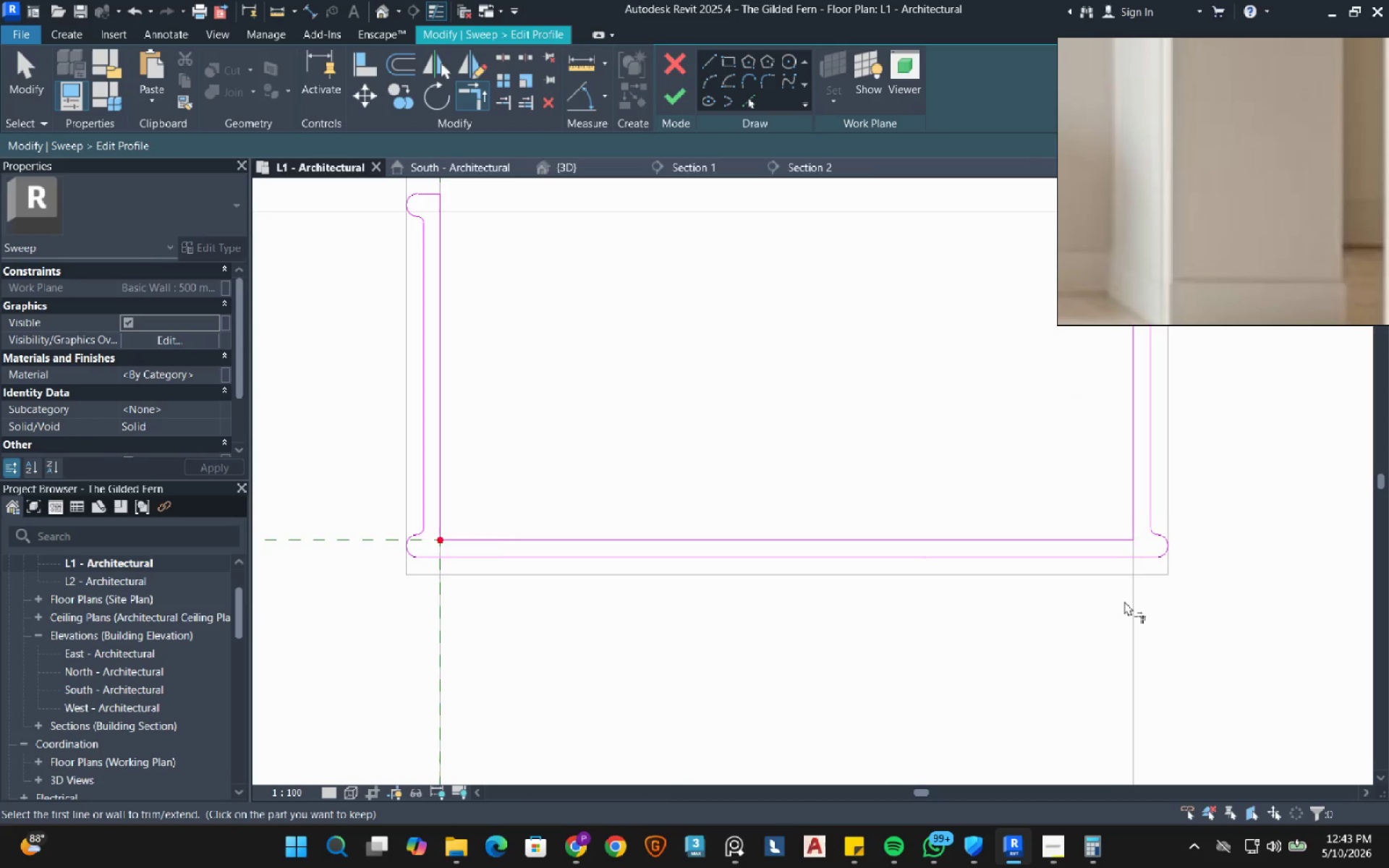 
scroll: coordinate [1122, 593], scroll_direction: down, amount: 4.0
 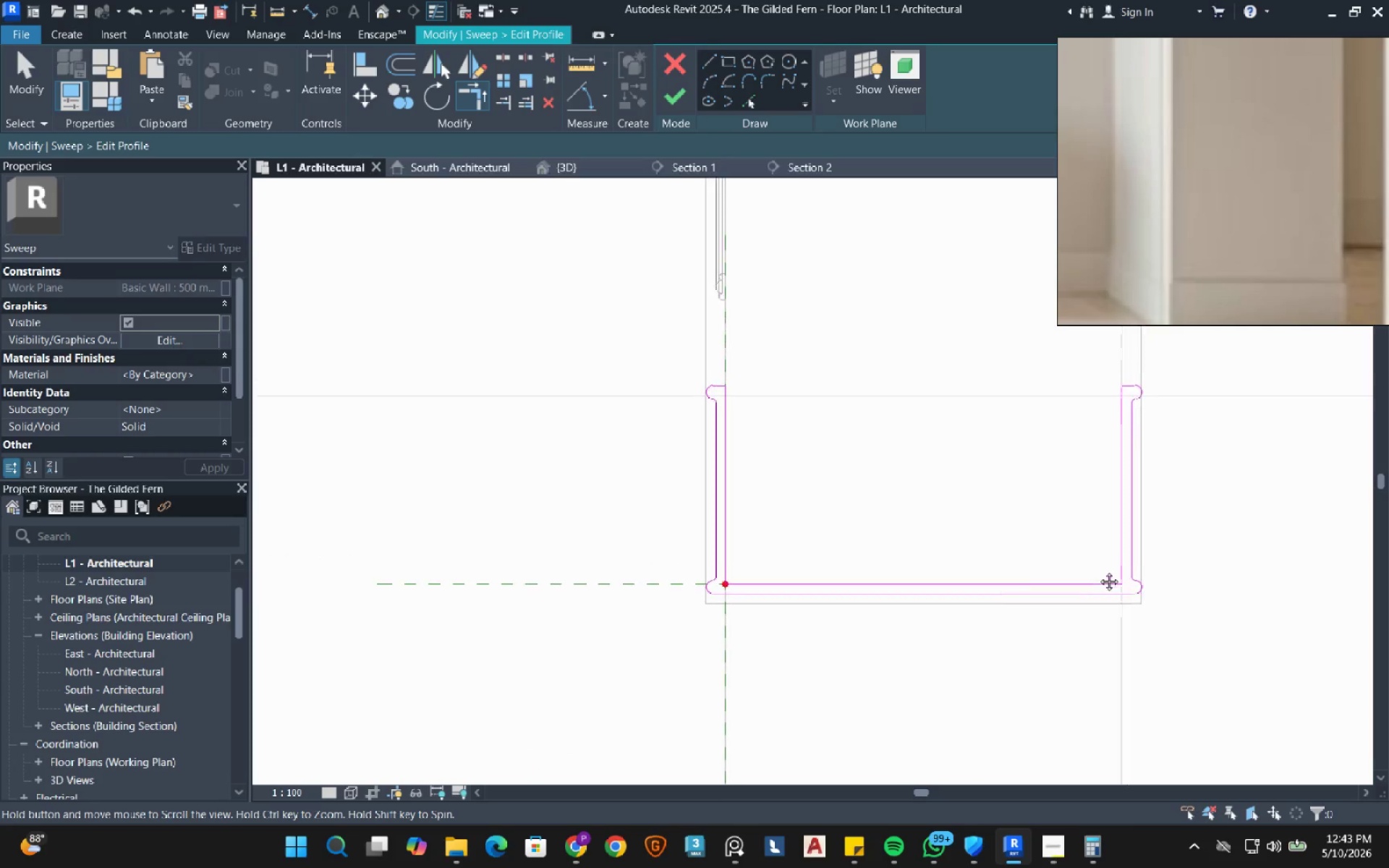 
key(Escape)
 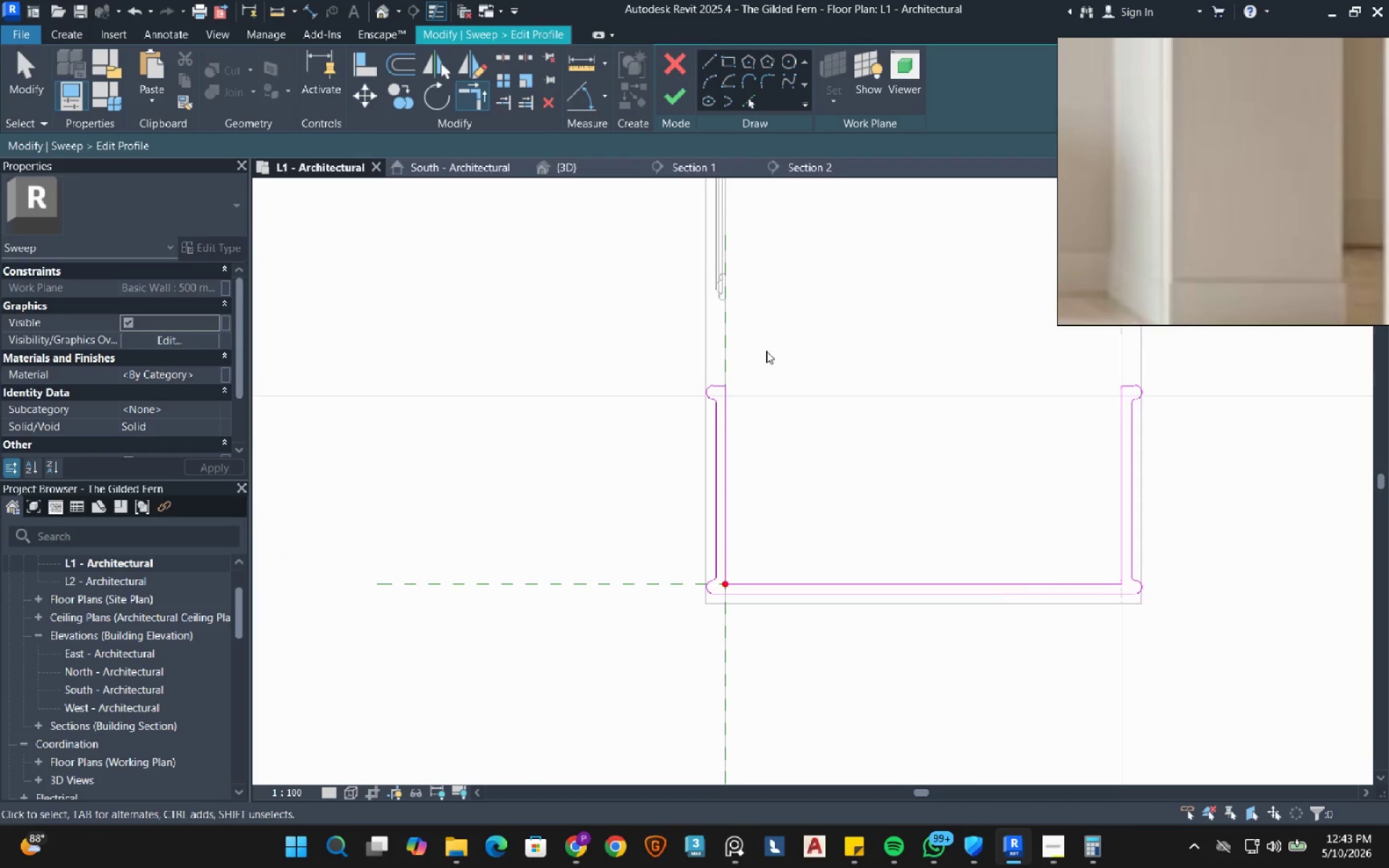 
hold_key(key=Escape, duration=4.16)
 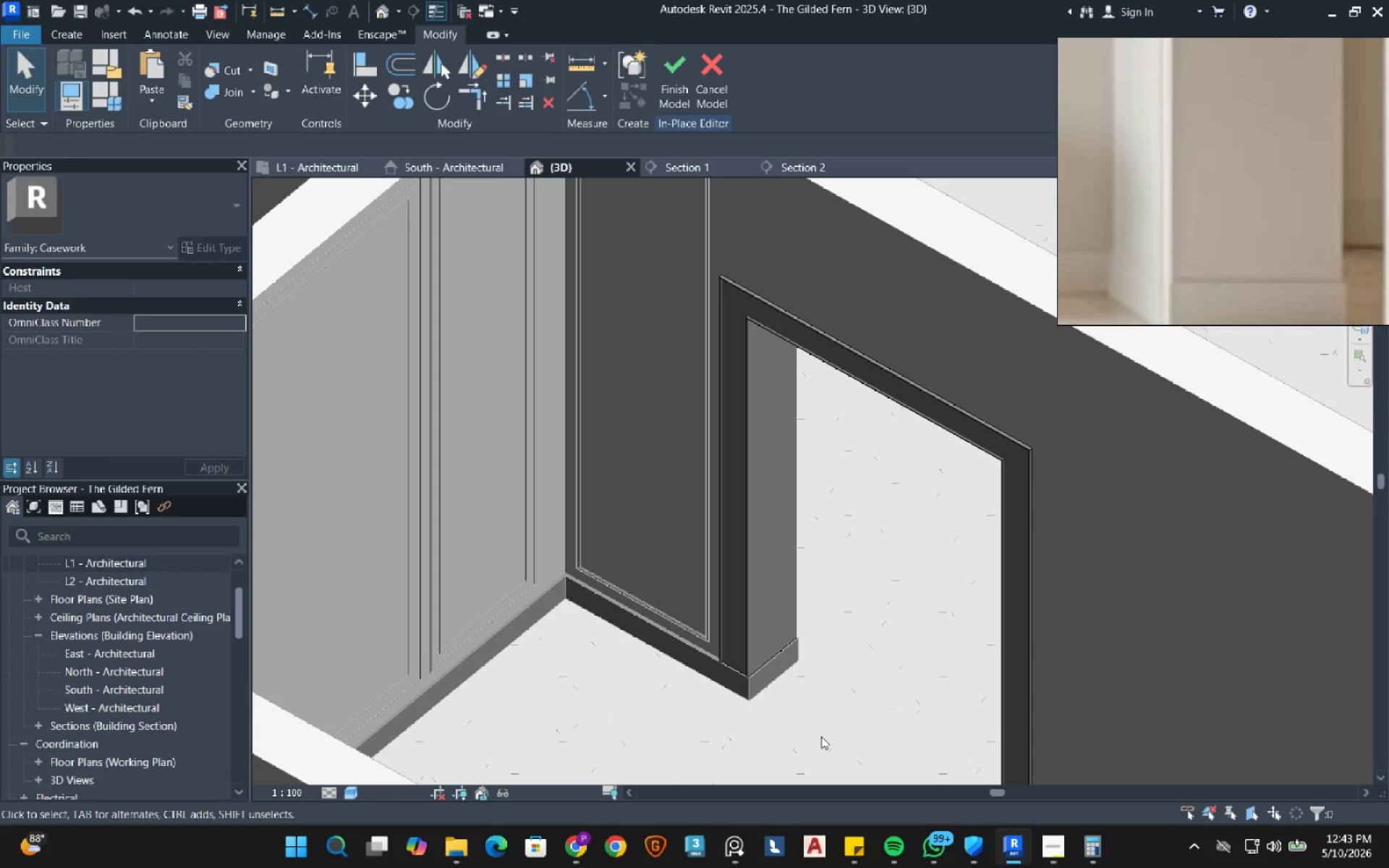 
left_click([678, 96])
 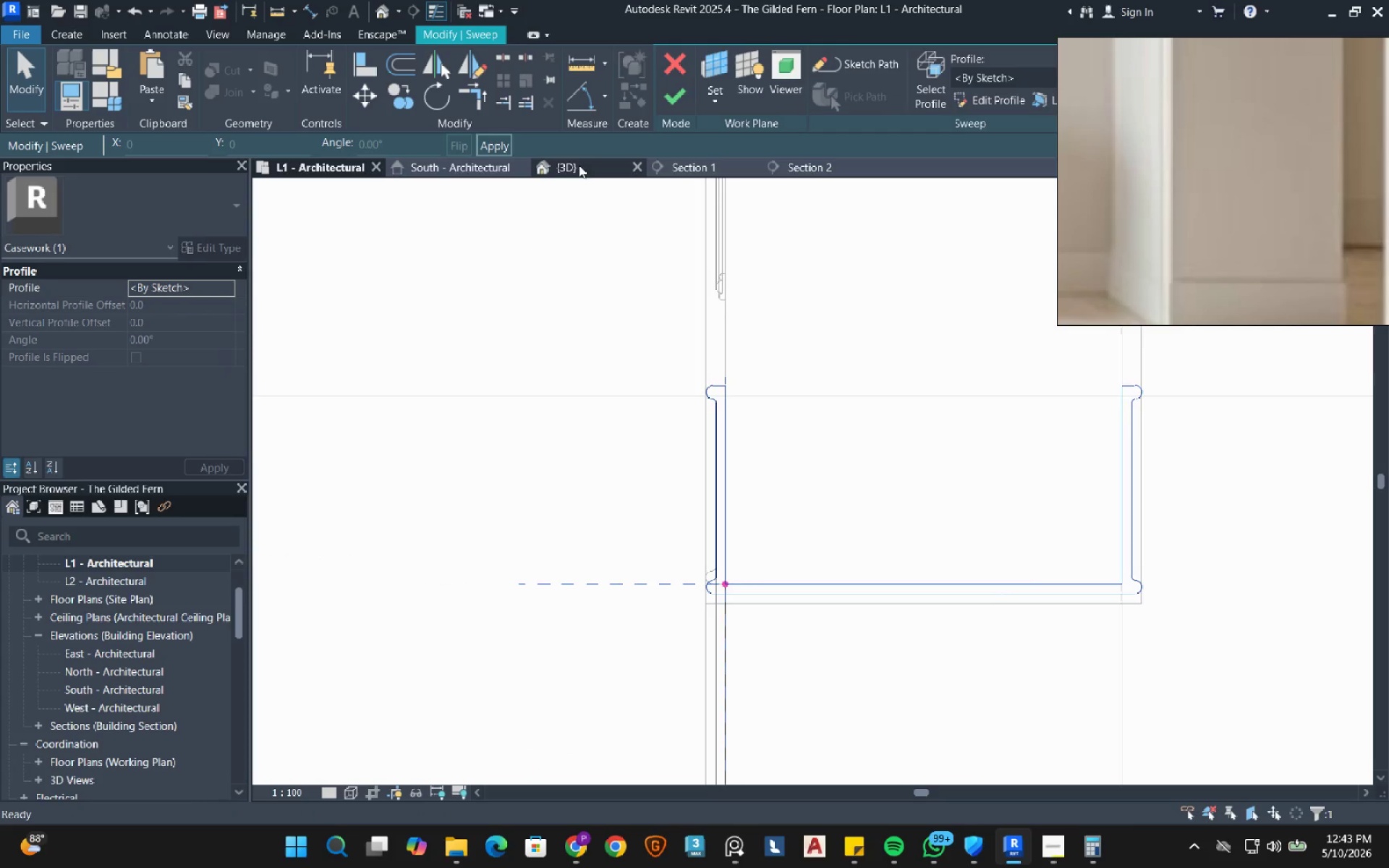 
left_click([577, 169])
 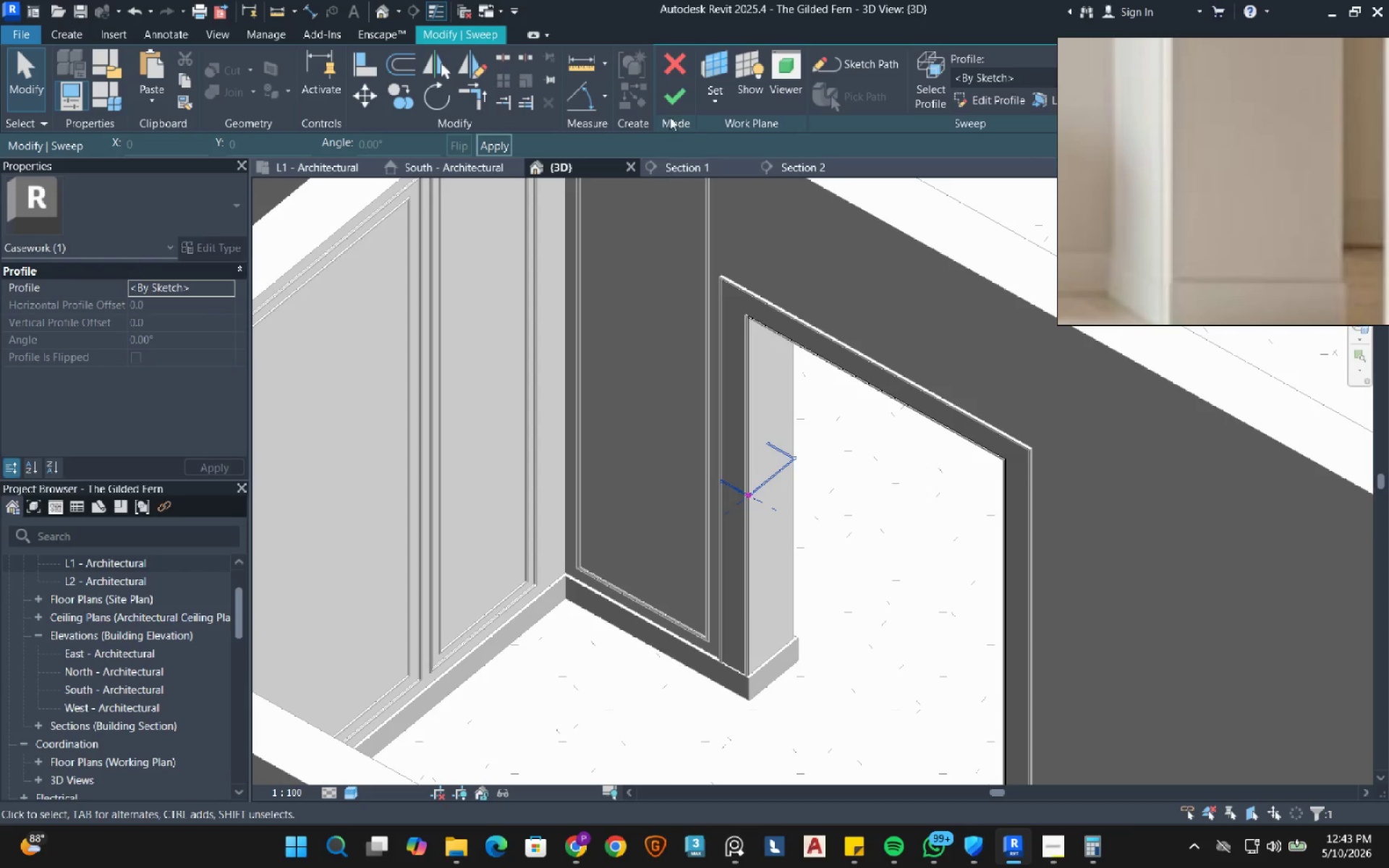 
left_click([675, 98])
 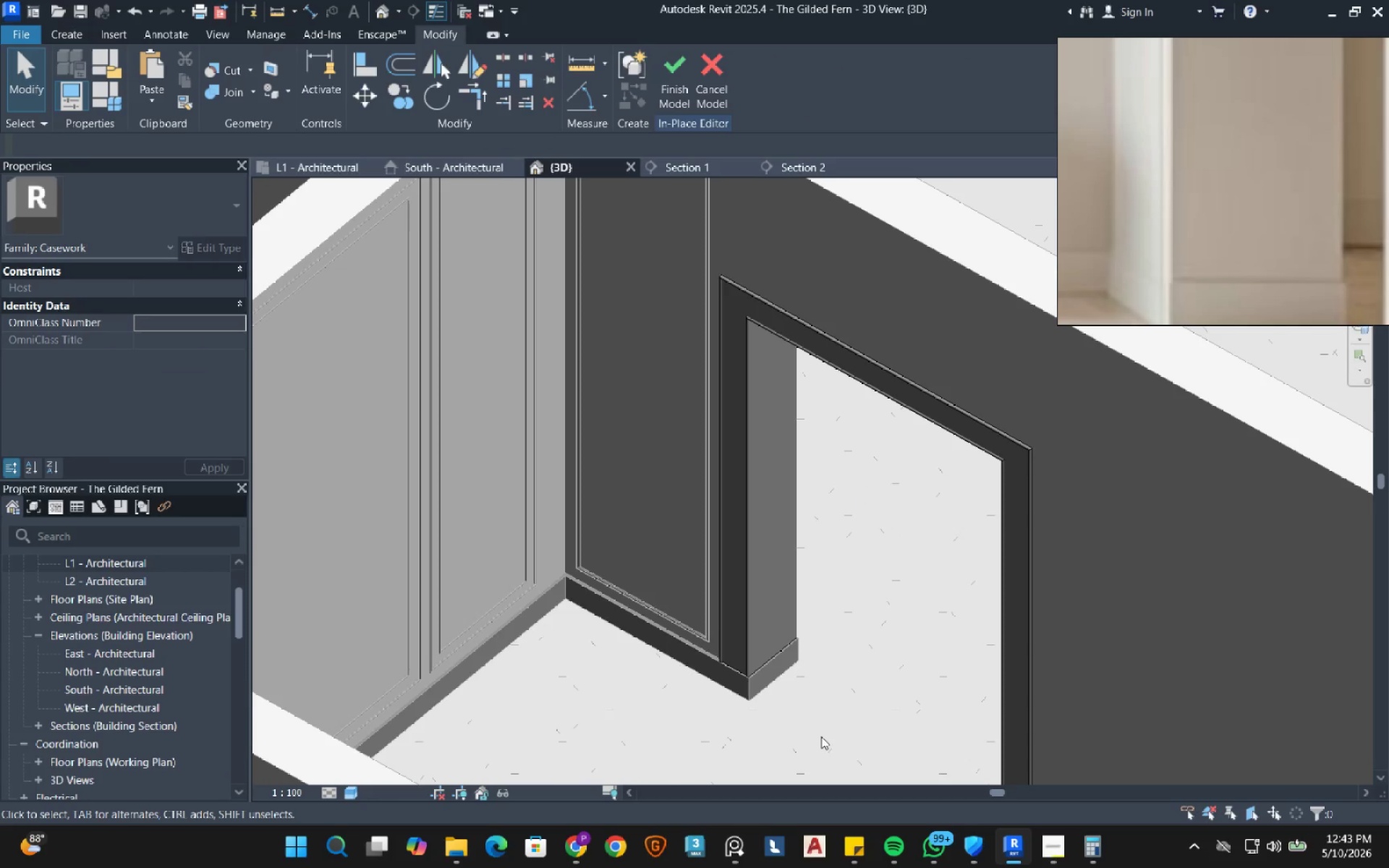 
hold_key(key=ShiftLeft, duration=1.8)
 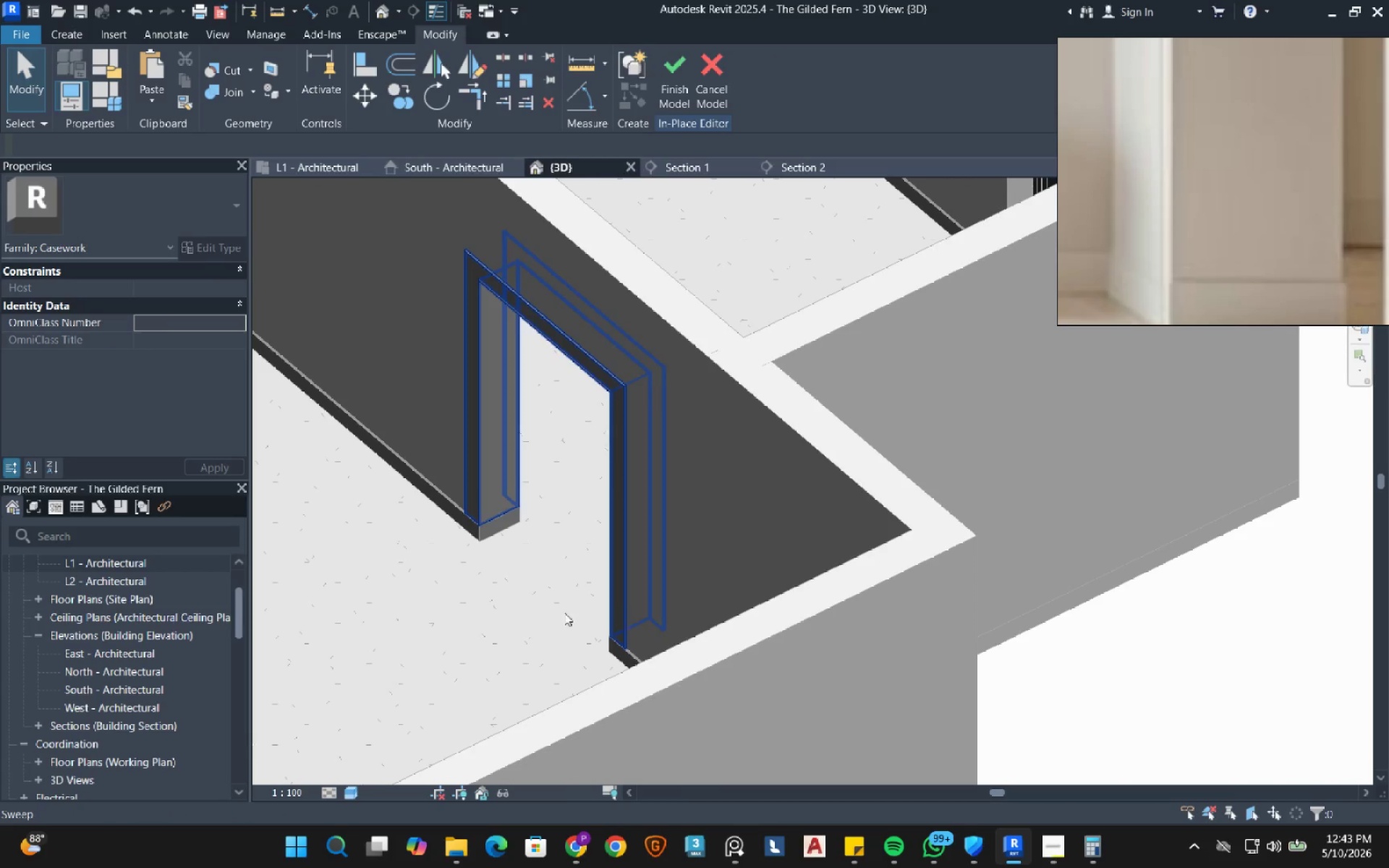 
scroll: coordinate [821, 736], scroll_direction: down, amount: 3.0
 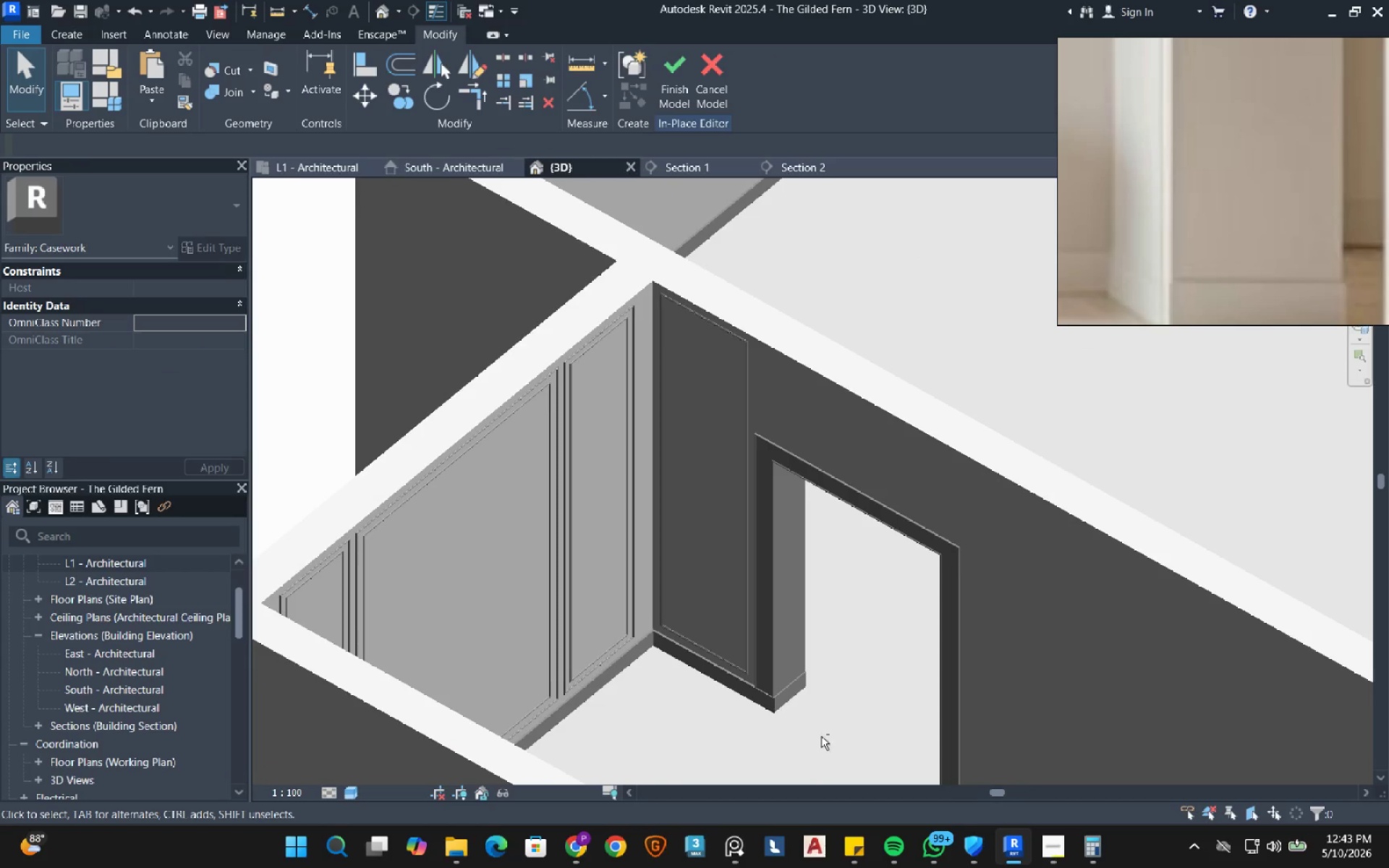 
hold_key(key=ShiftLeft, duration=1.08)
 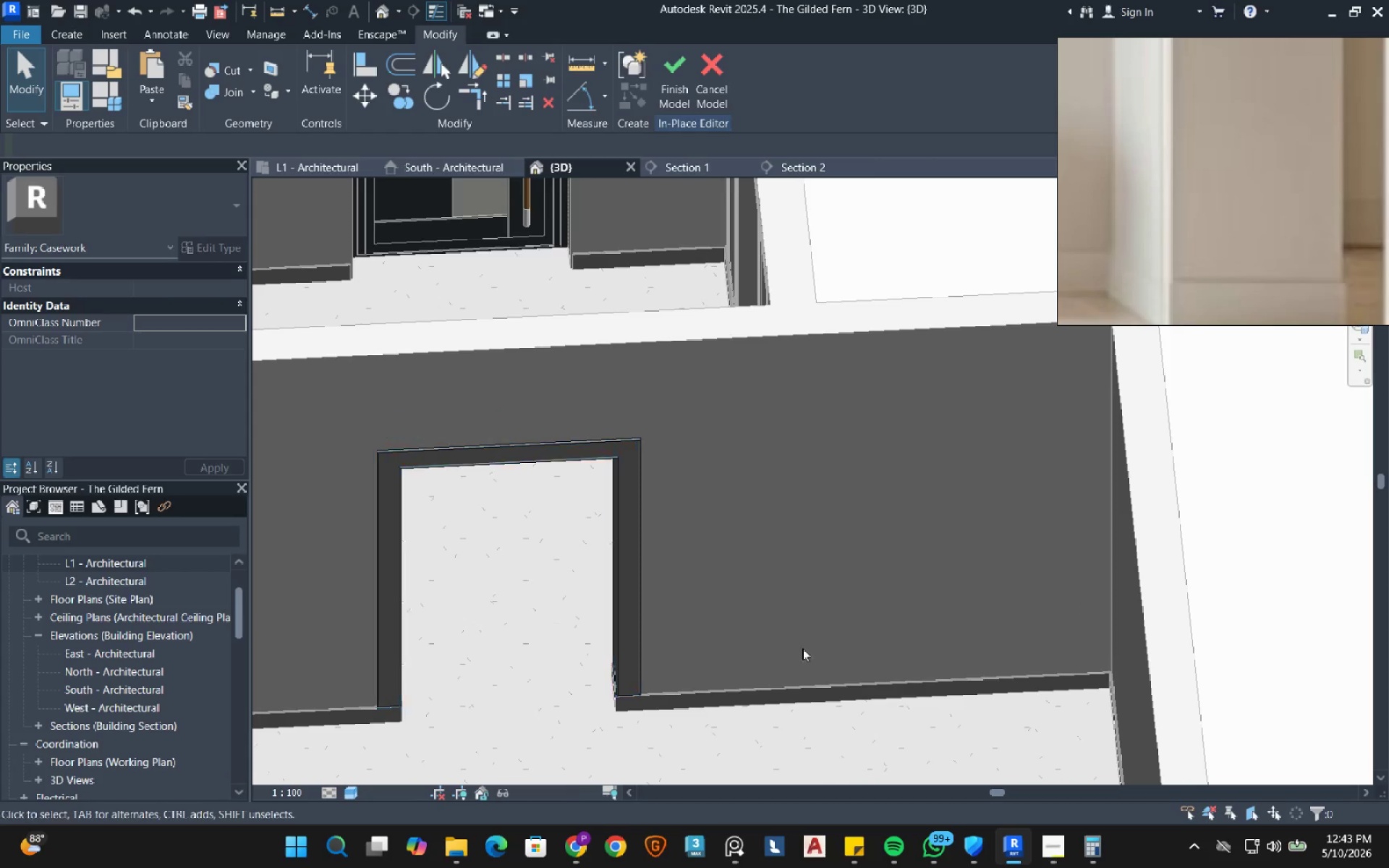 
hold_key(key=ShiftLeft, duration=0.73)
 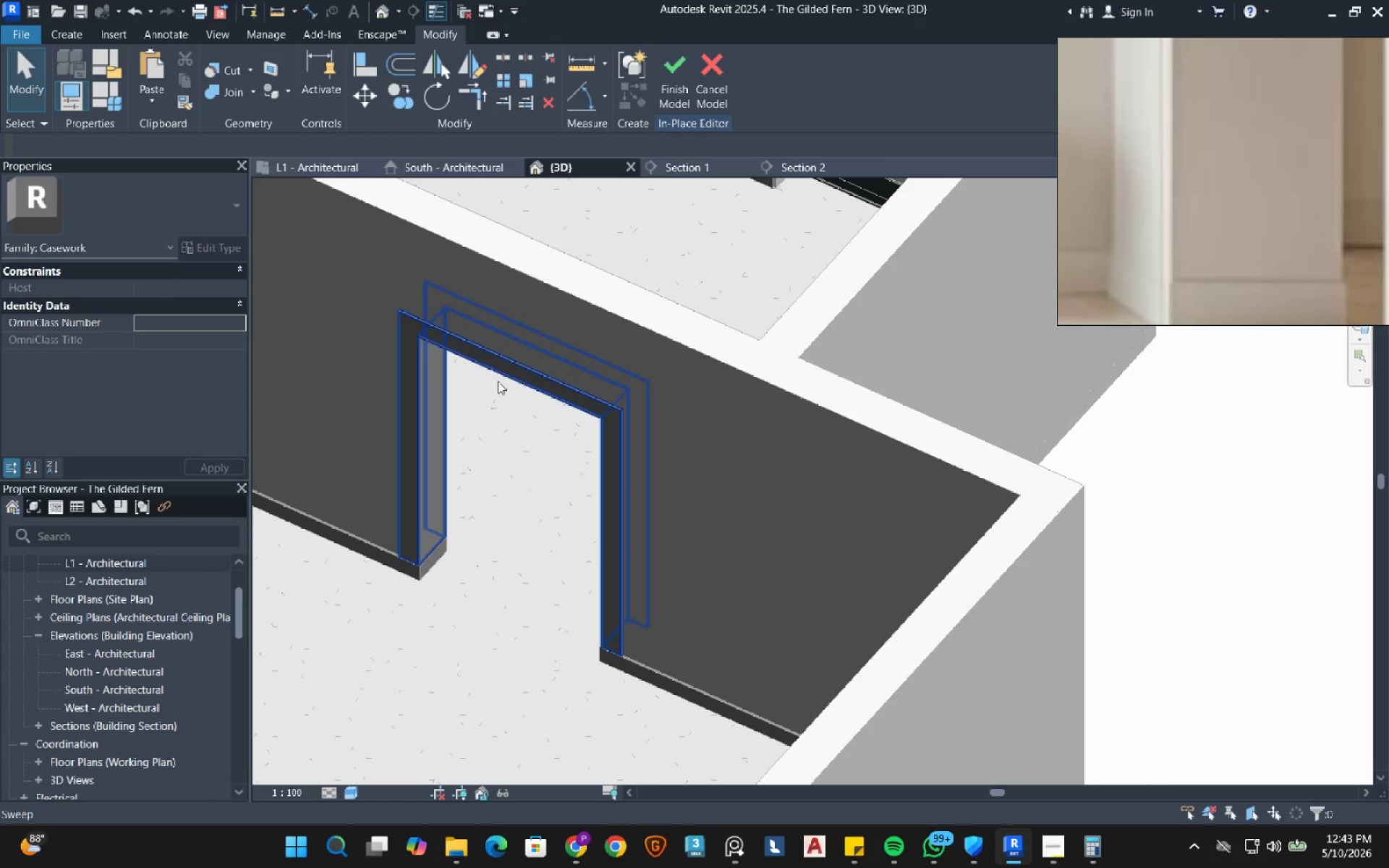 
hold_key(key=ShiftLeft, duration=1.03)
 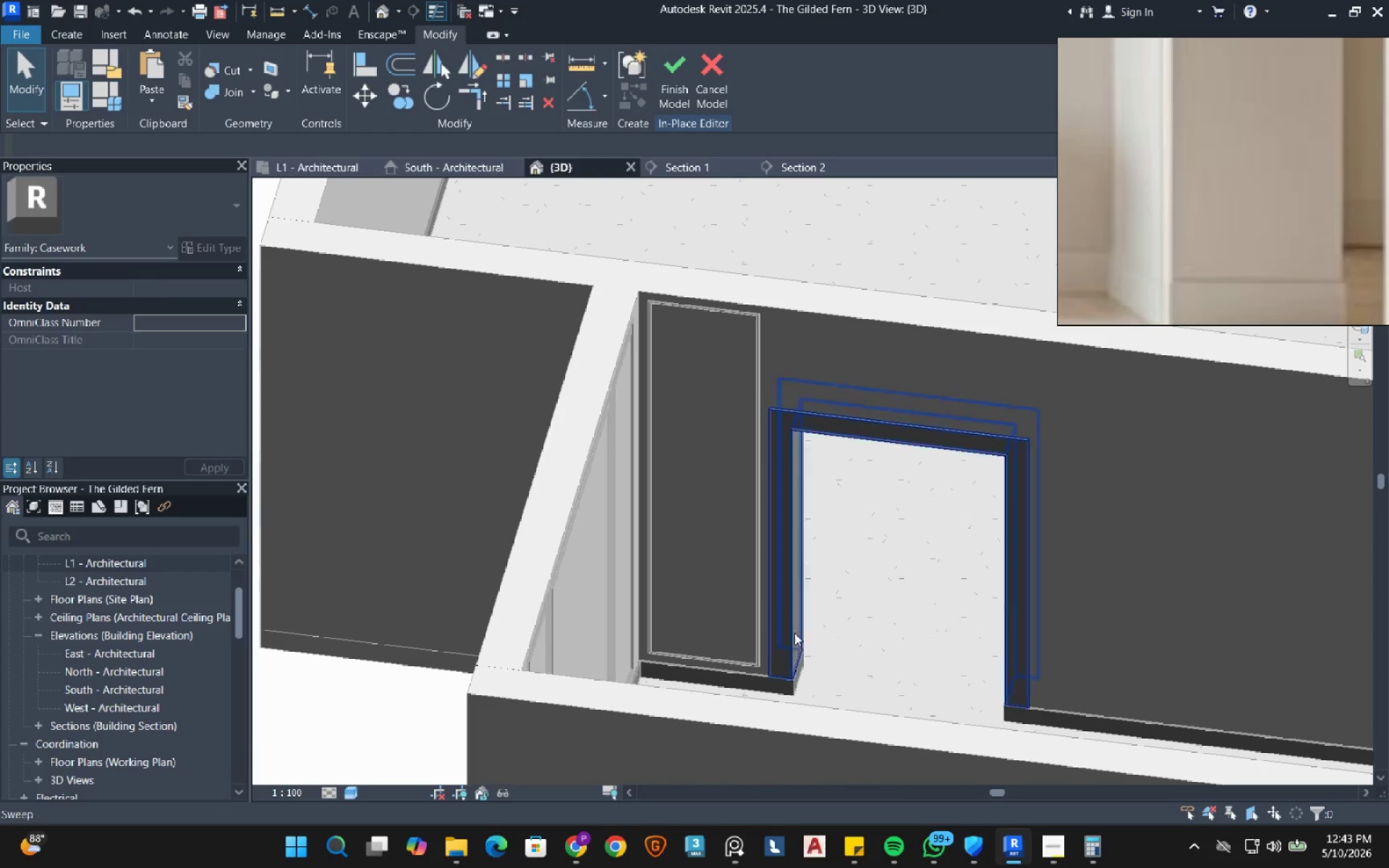 
hold_key(key=ShiftLeft, duration=0.86)
 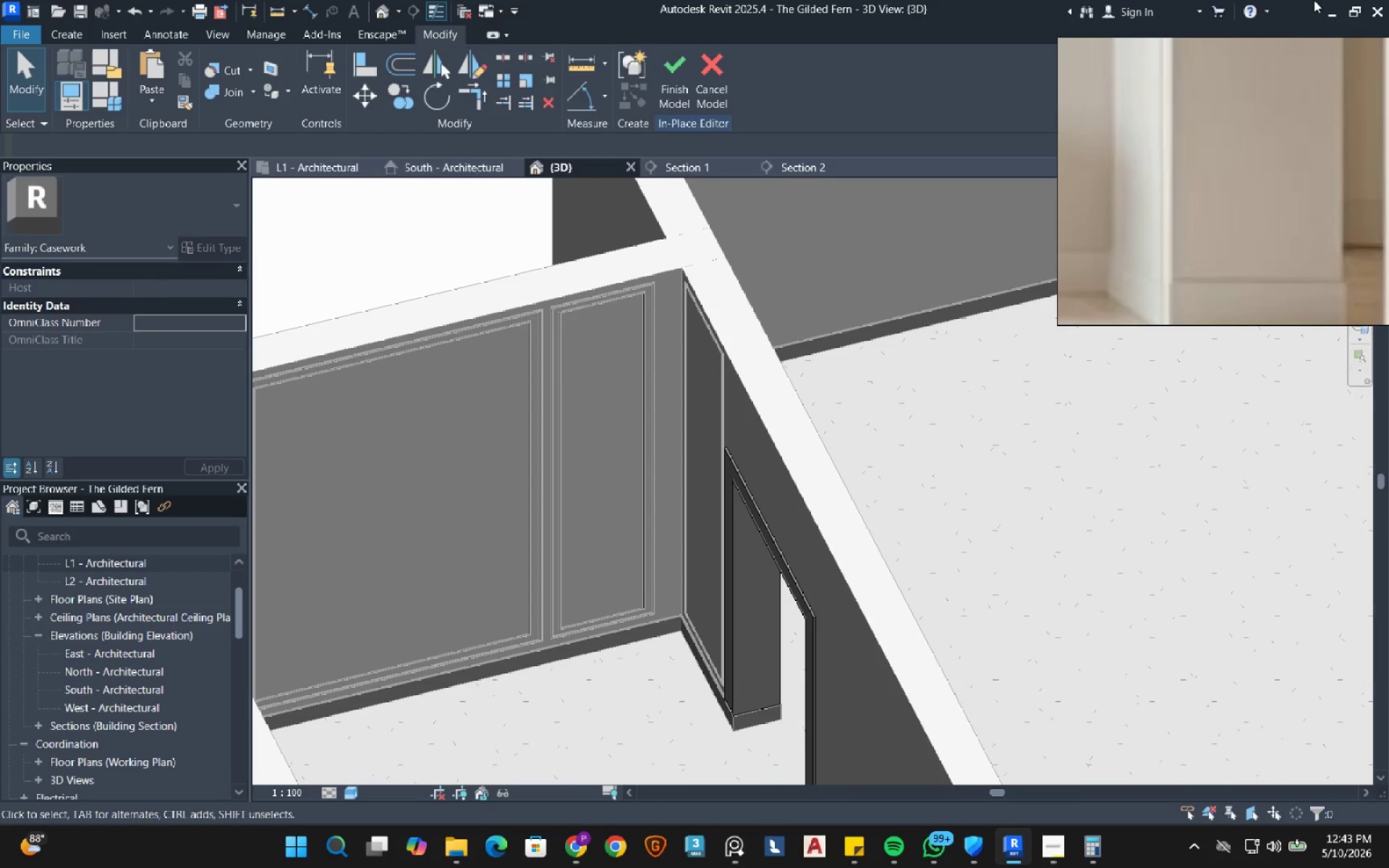 
scroll: coordinate [611, 364], scroll_direction: down, amount: 5.0
 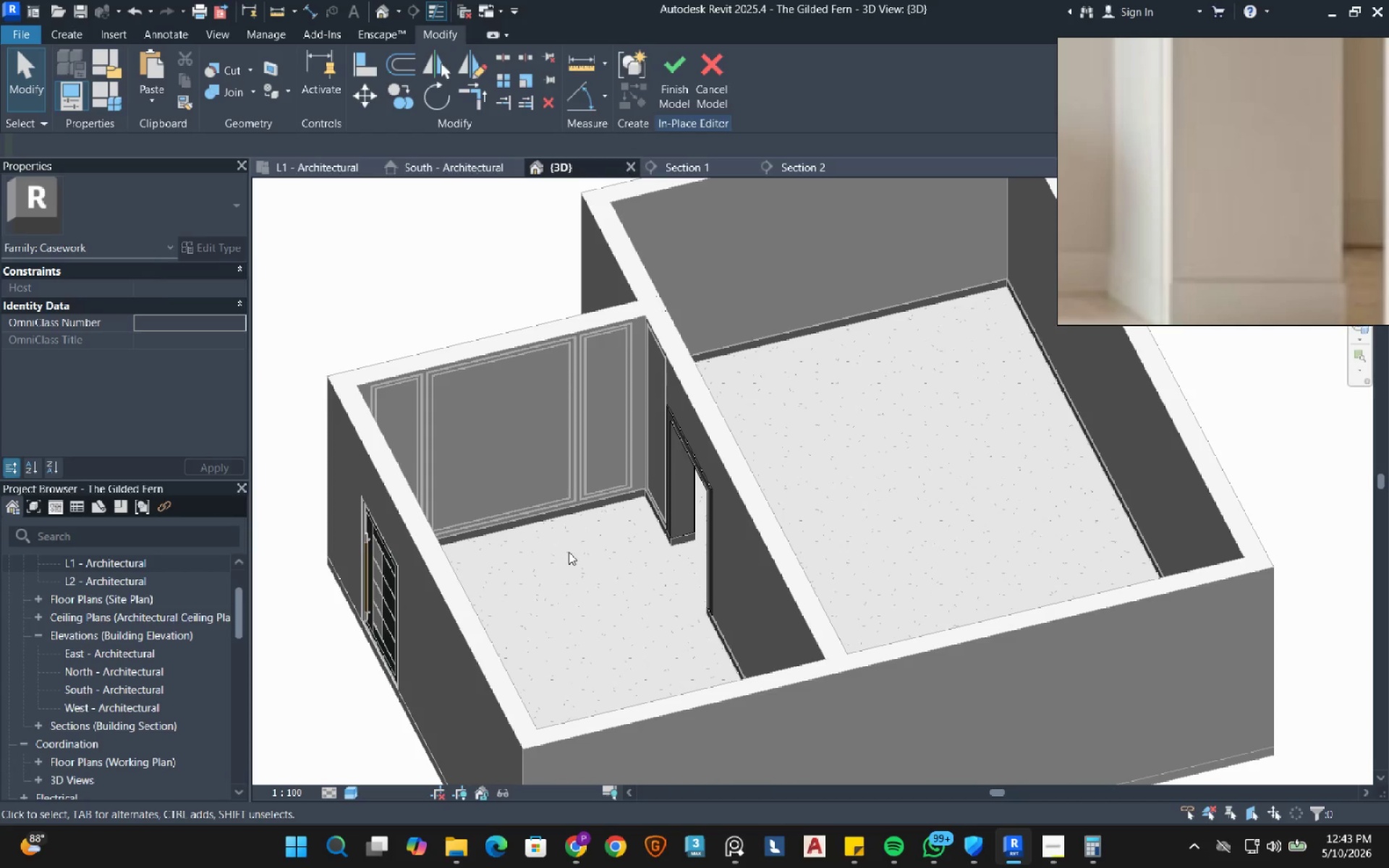 
scroll: coordinate [634, 582], scroll_direction: up, amount: 3.0
 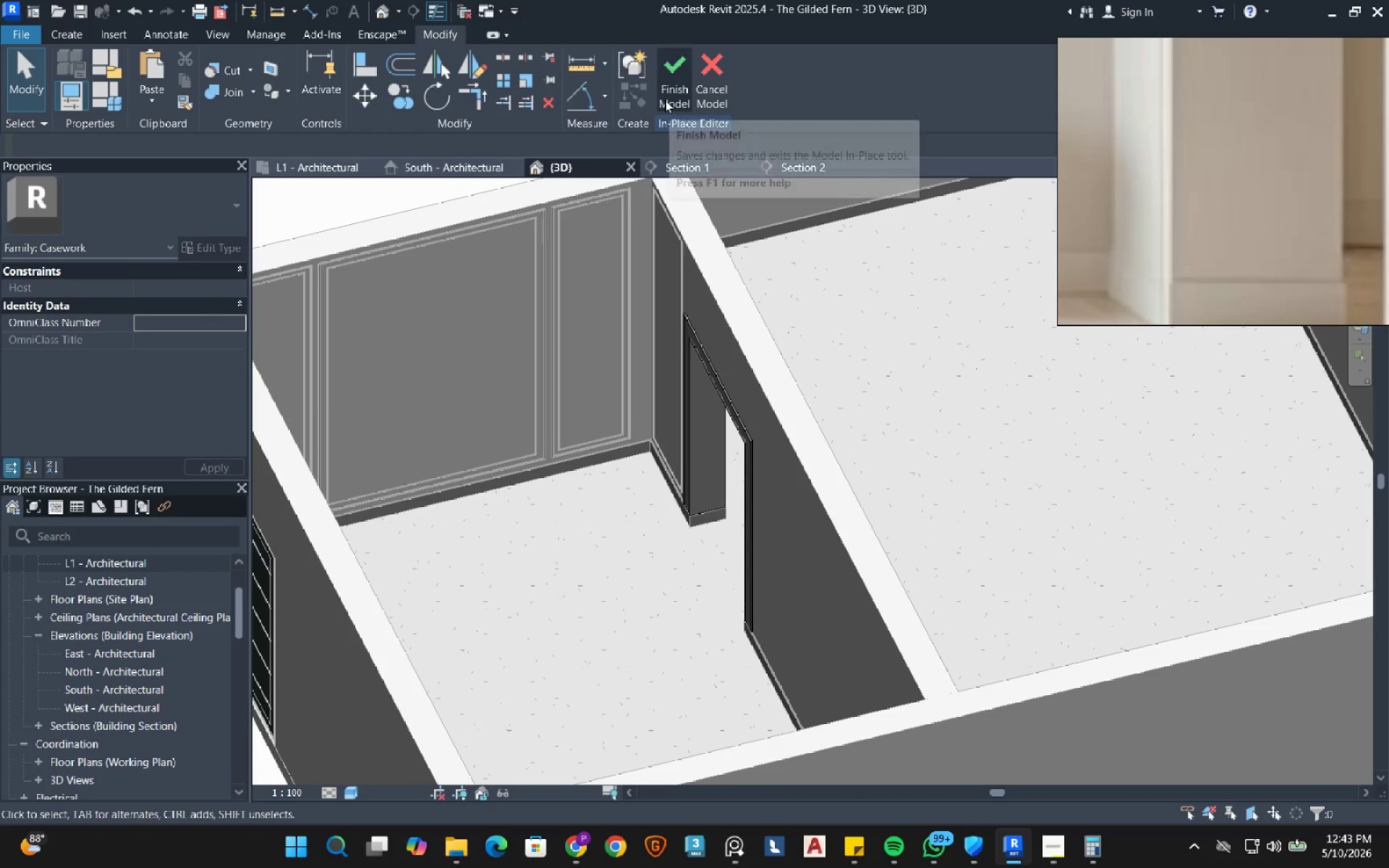 
left_click([665, 100])
 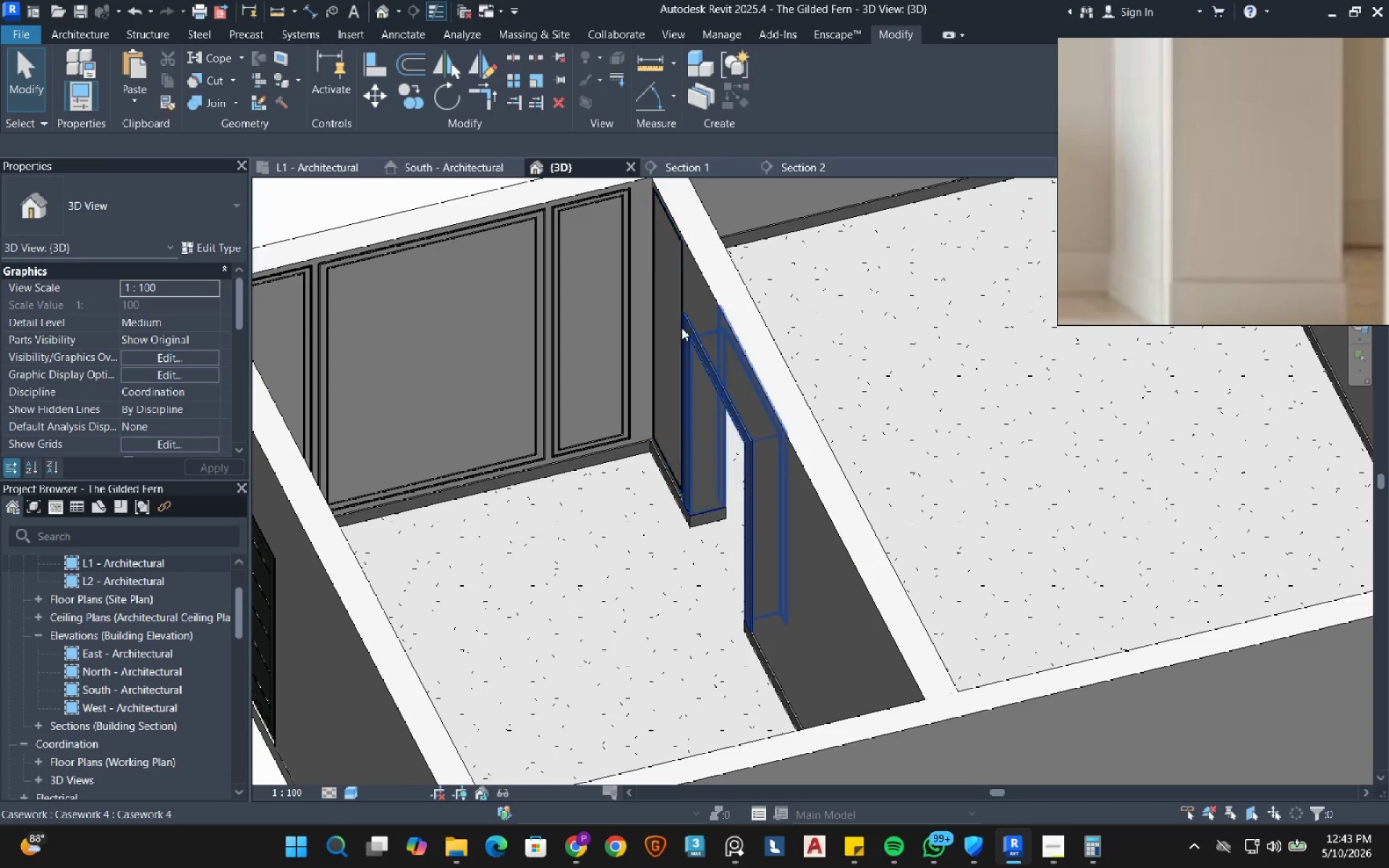 
scroll: coordinate [1207, 235], scroll_direction: down, amount: 13.0
 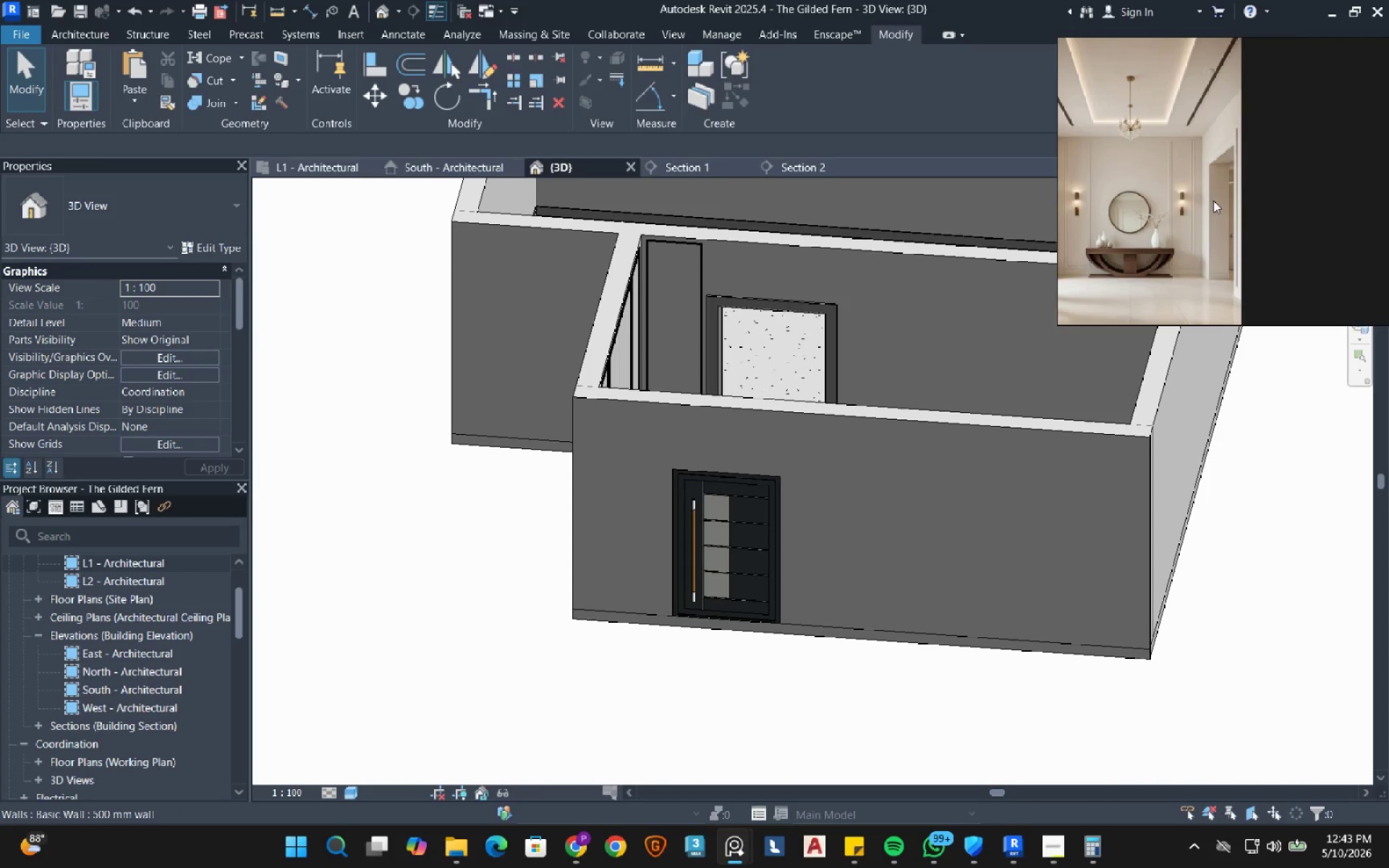 
scroll: coordinate [1232, 145], scroll_direction: up, amount: 5.0
 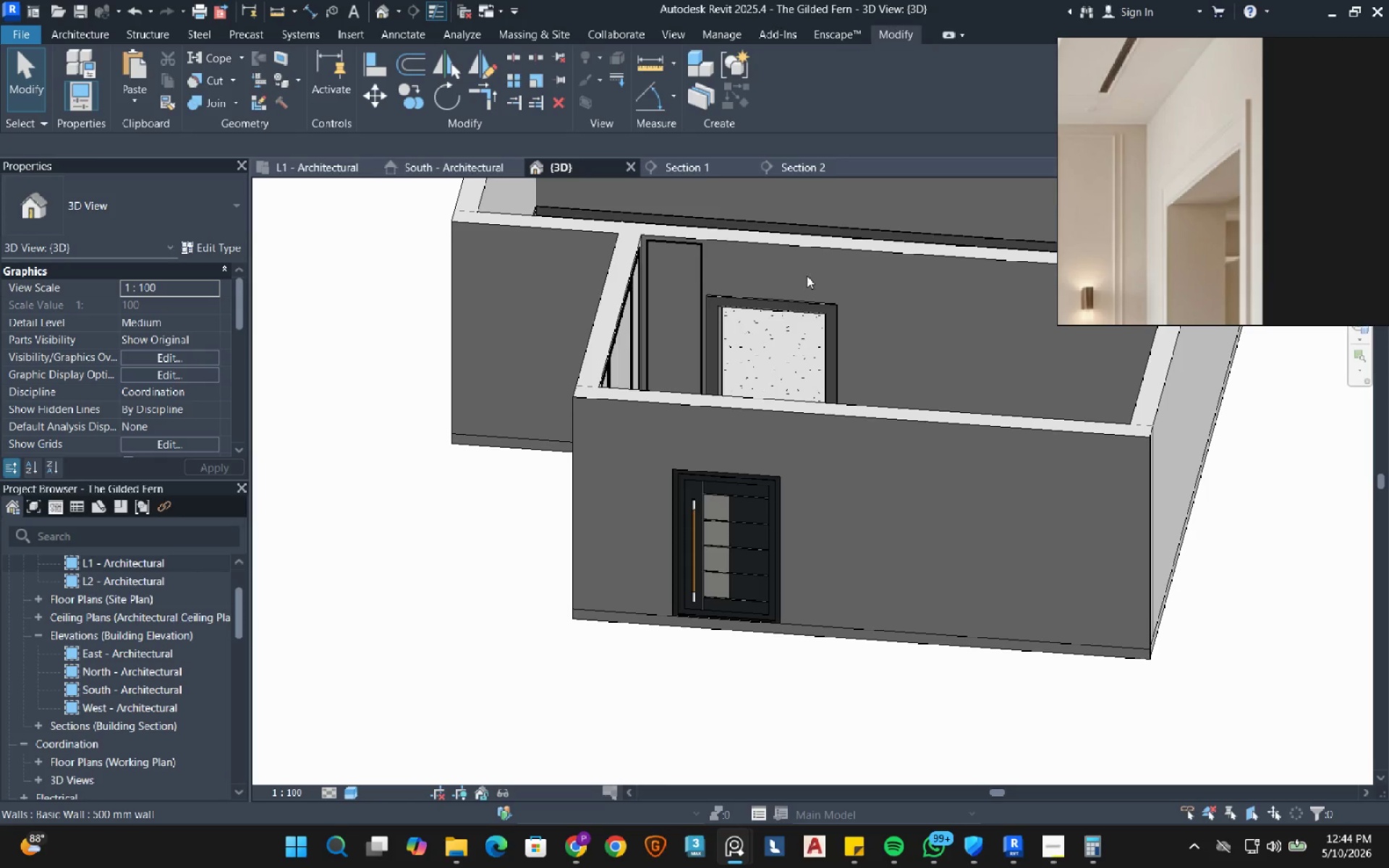 
wait(6.19)
 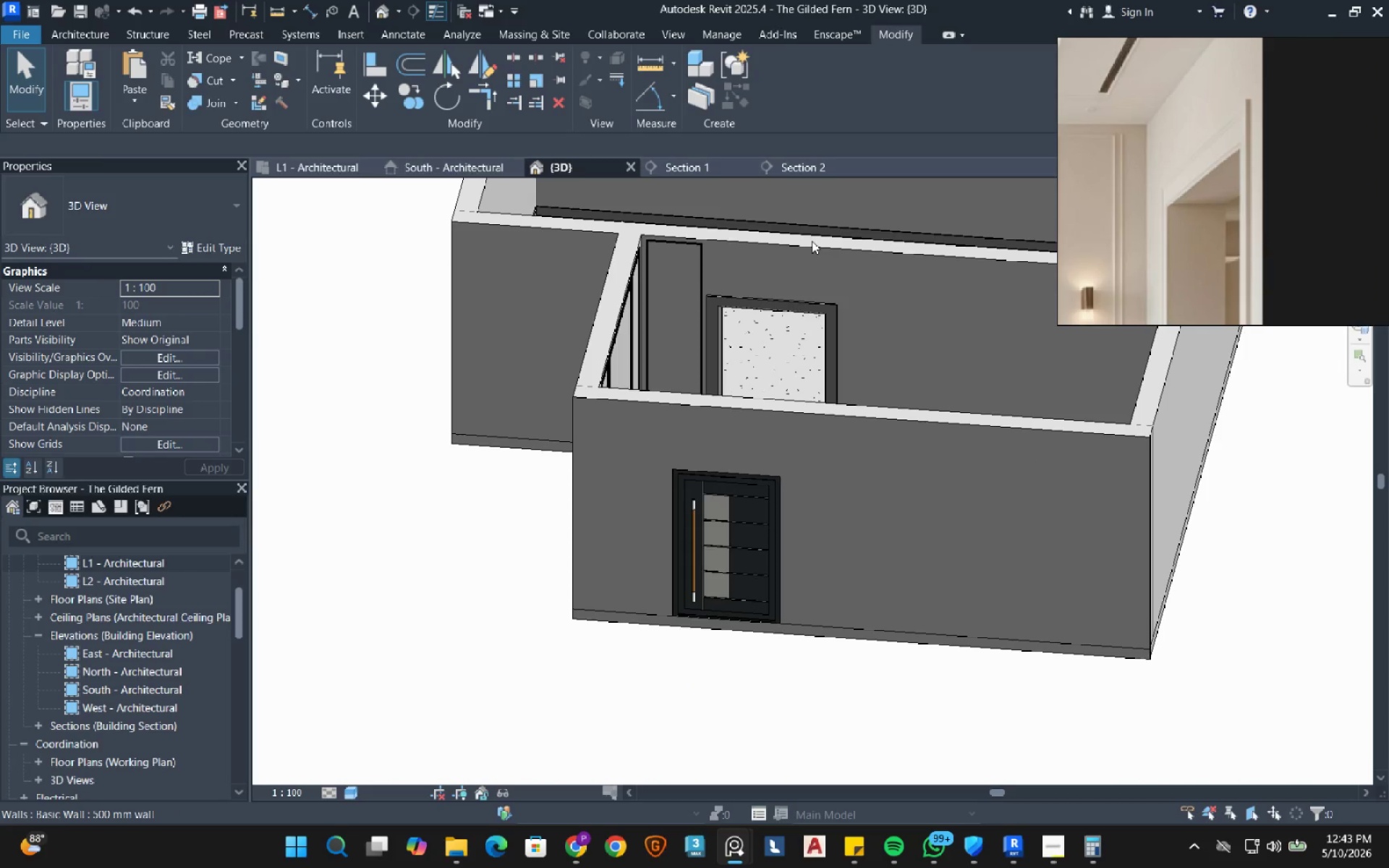 
double_click([804, 276])
 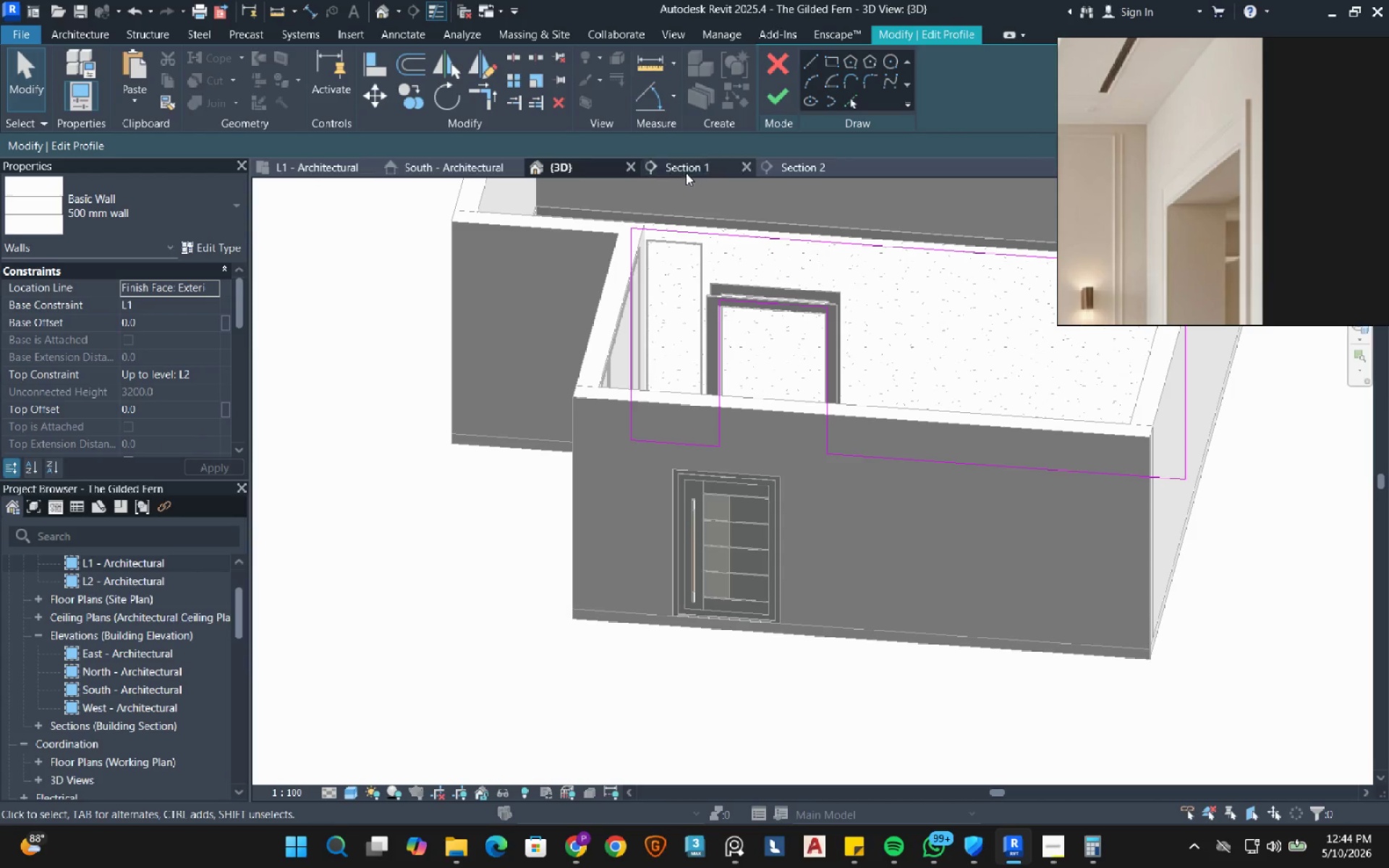 
left_click([795, 163])
 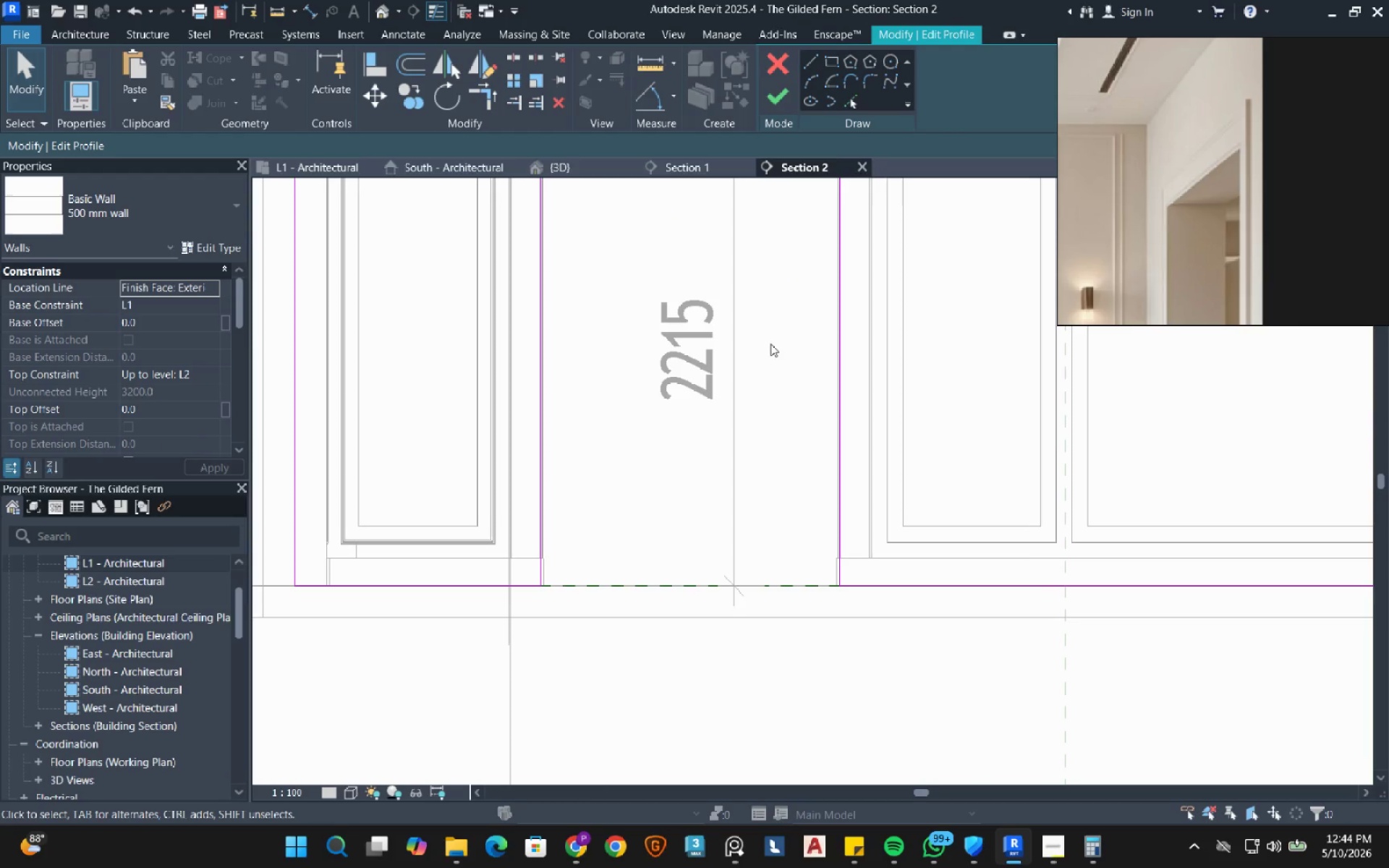 
scroll: coordinate [705, 508], scroll_direction: down, amount: 5.0
 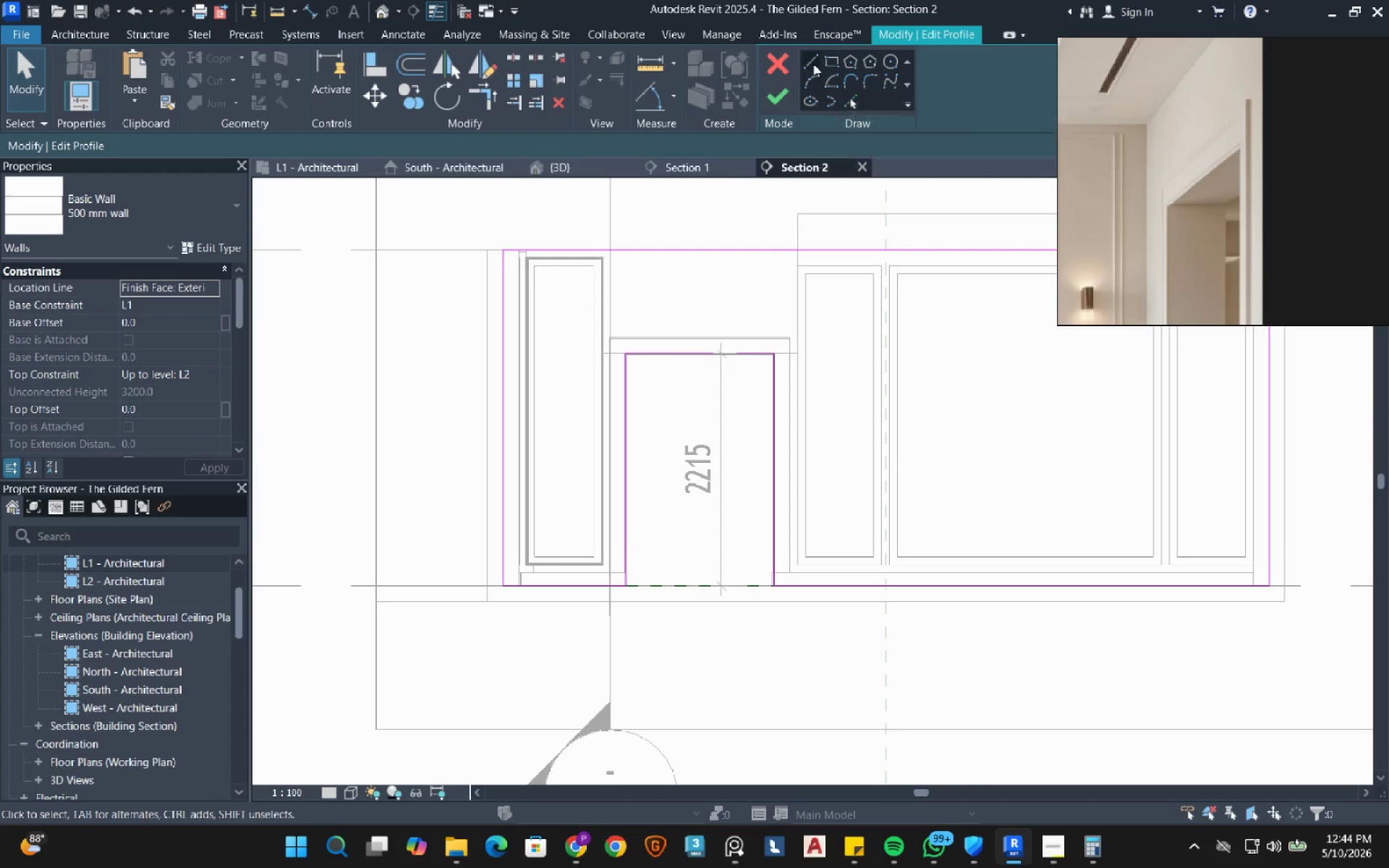 
left_click([813, 62])
 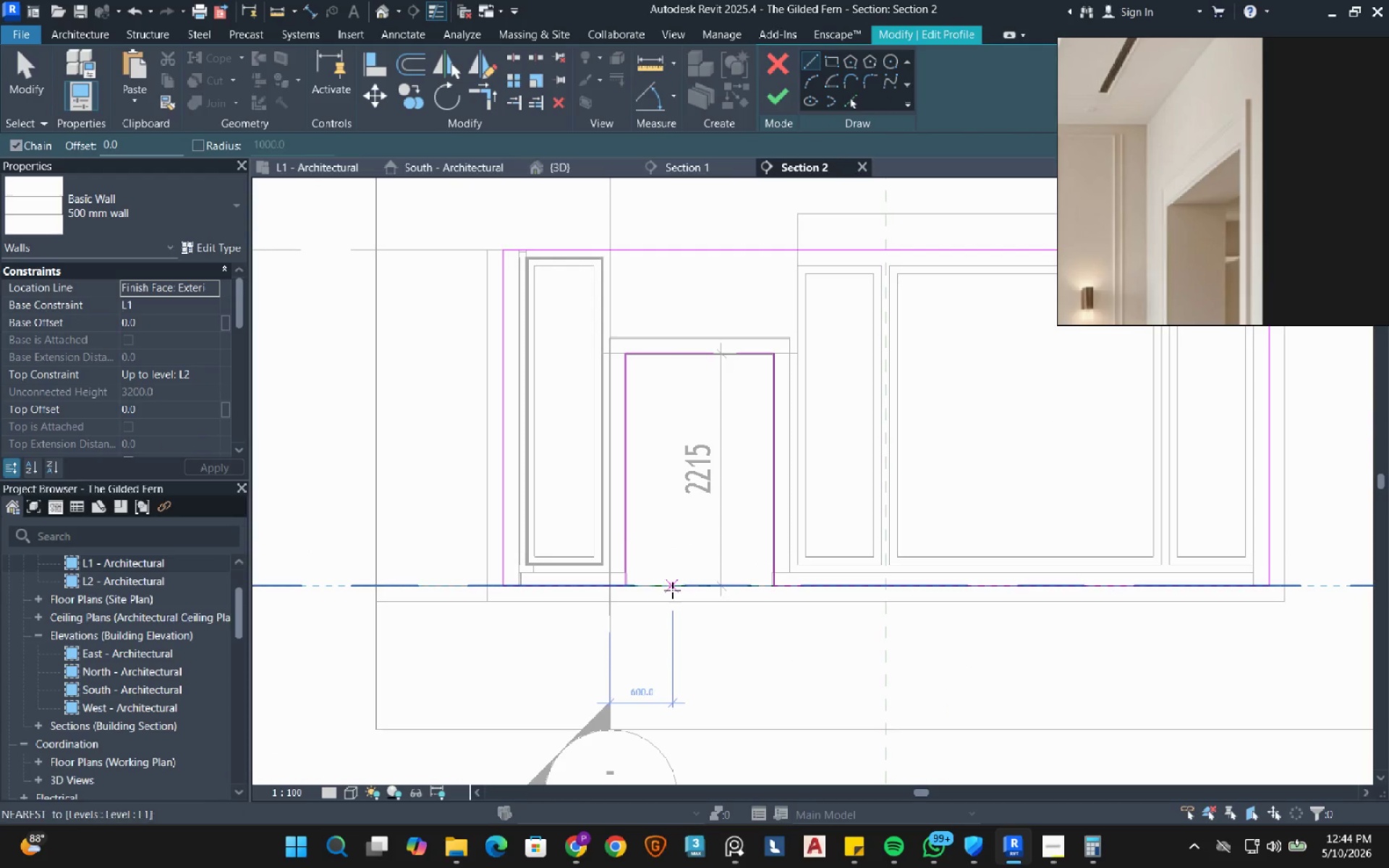 
left_click([672, 590])
 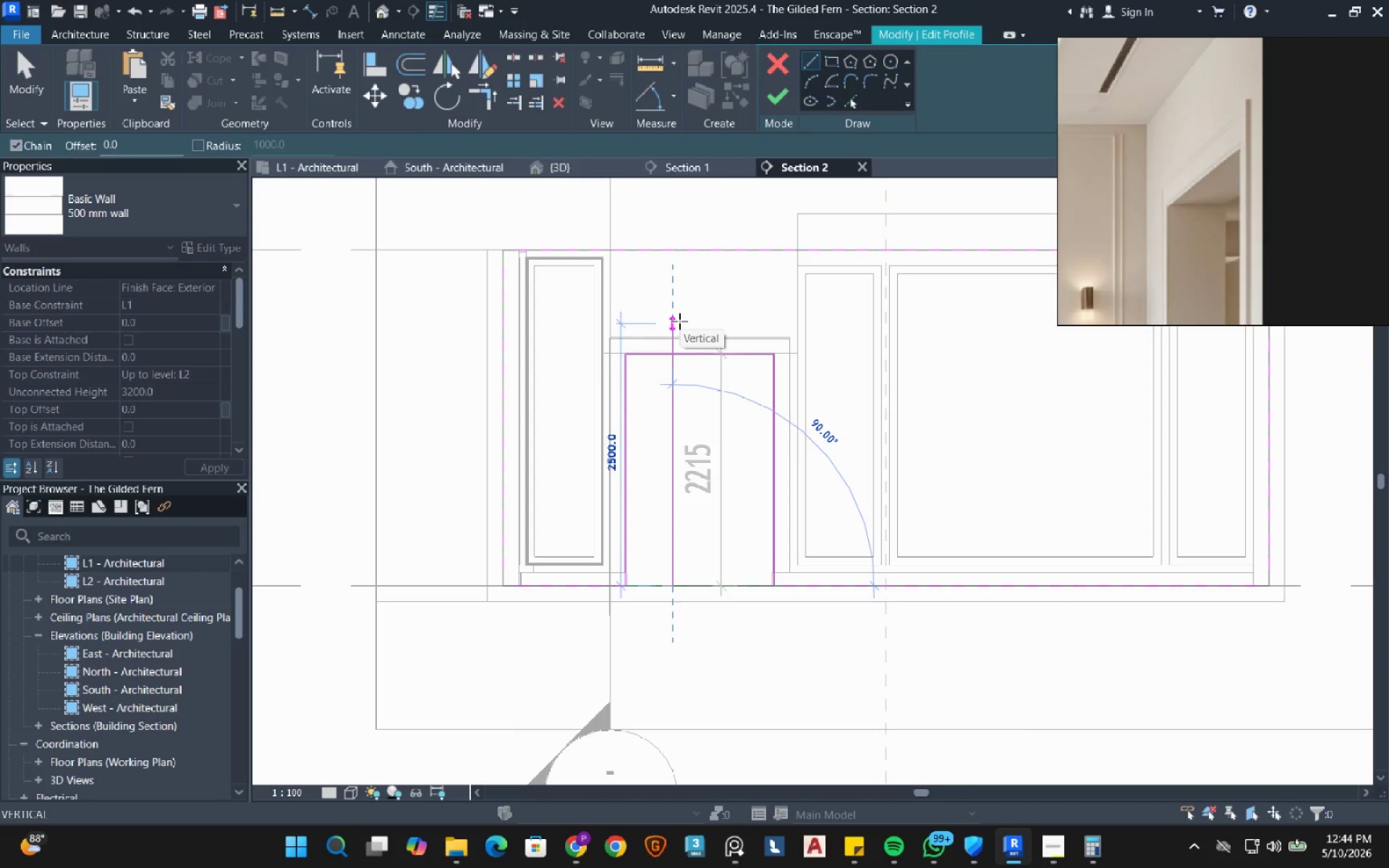 
wait(5.28)
 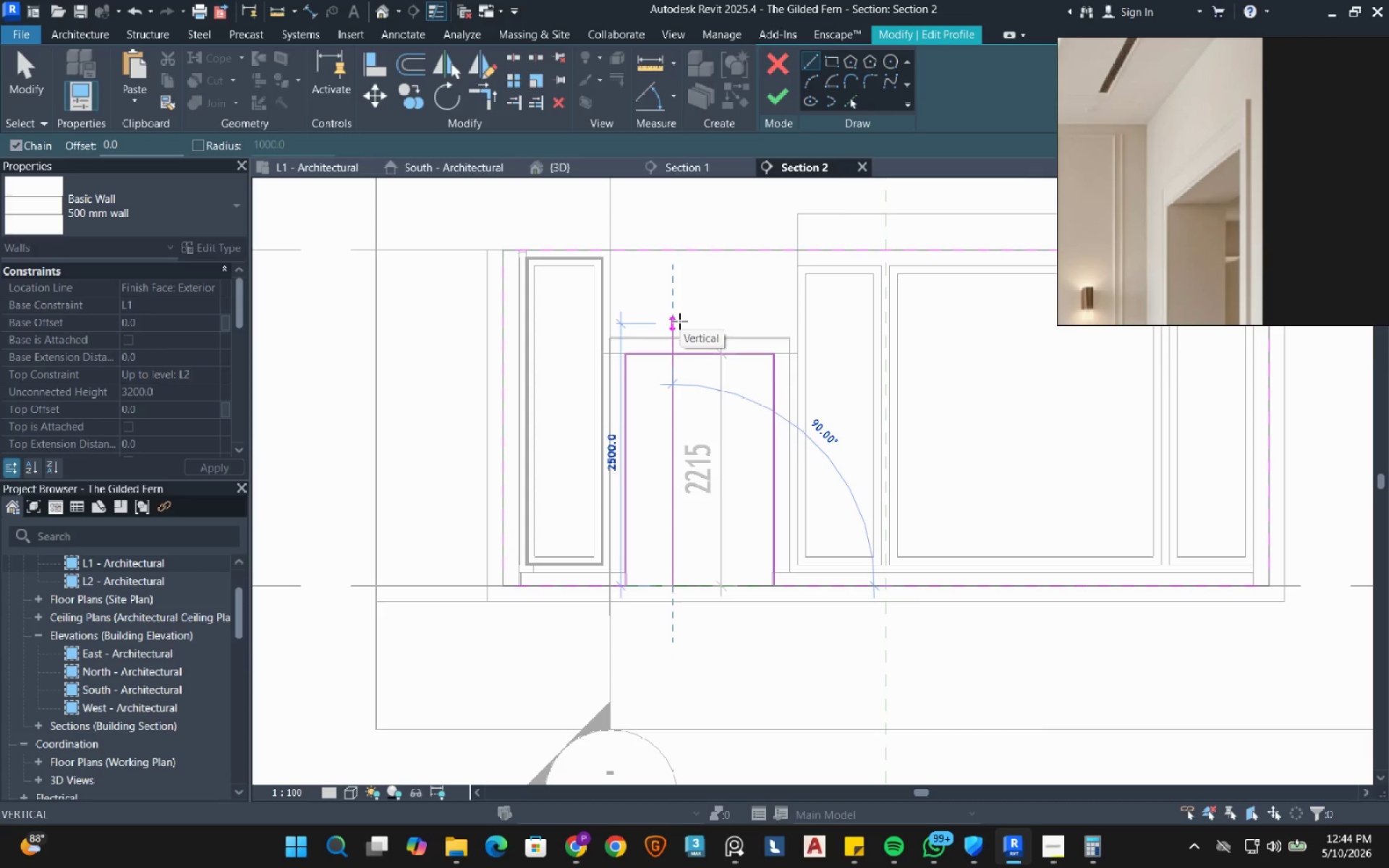 
left_click([679, 321])
 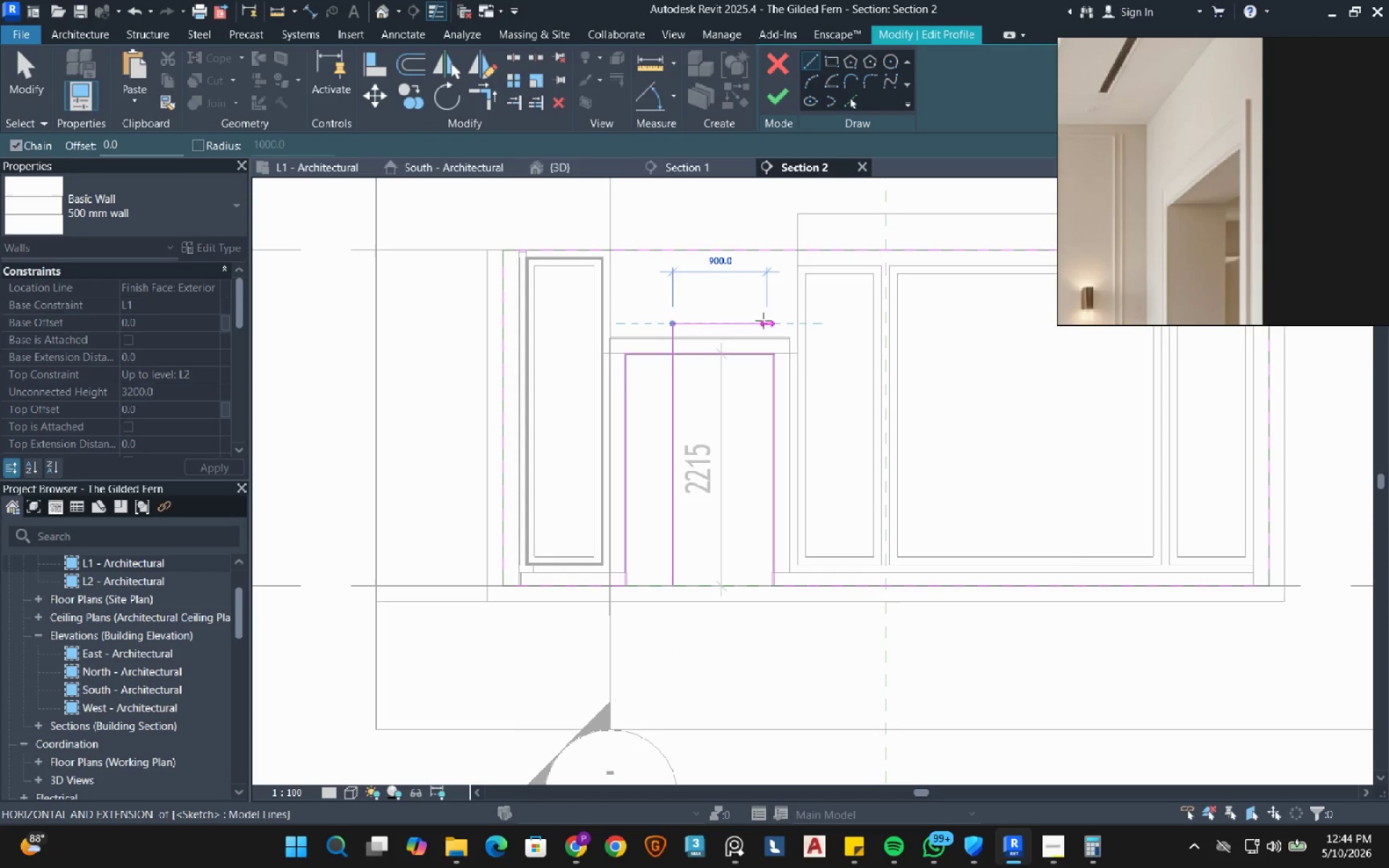 
left_click([734, 323])
 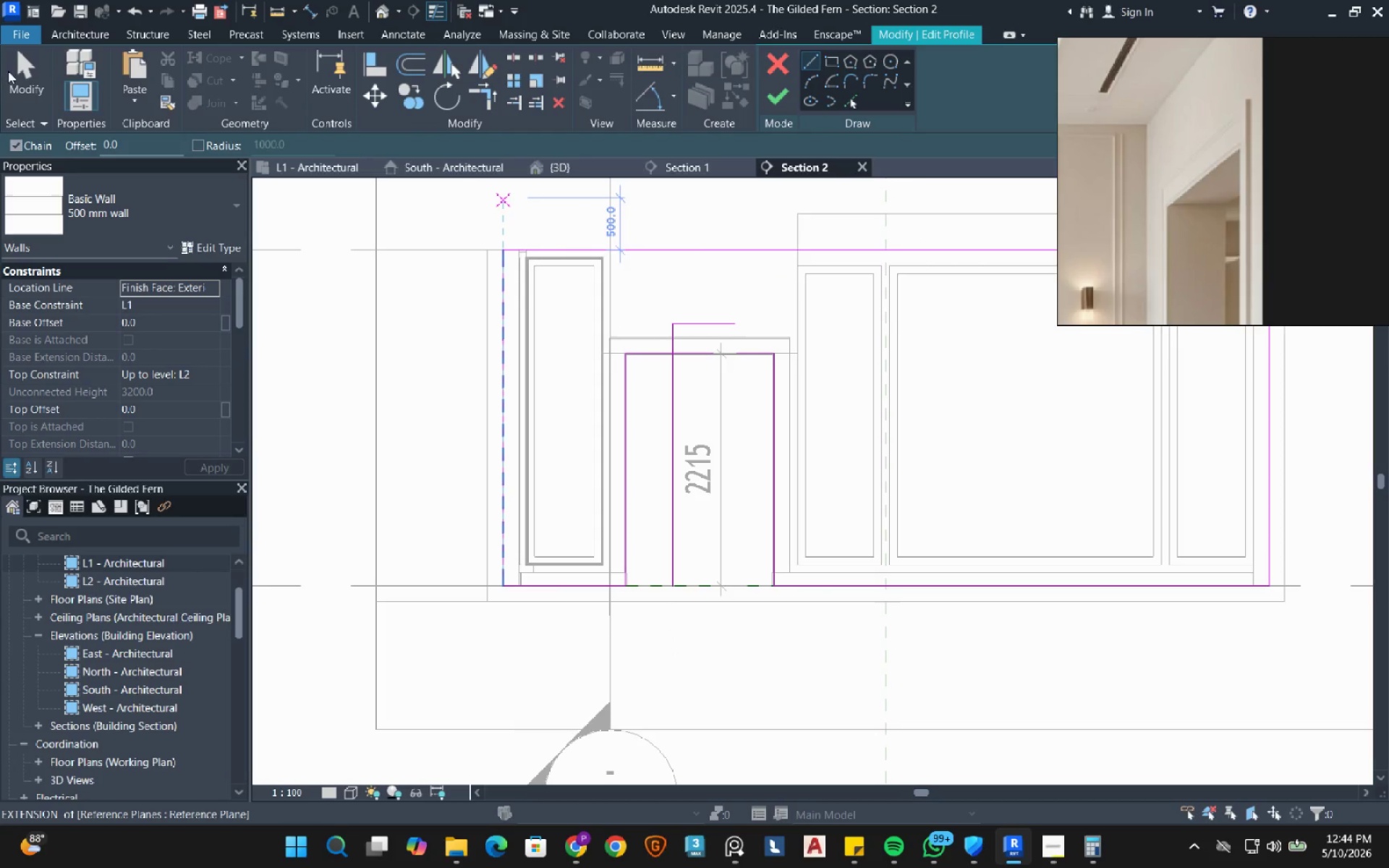 
scroll: coordinate [687, 337], scroll_direction: up, amount: 4.0
 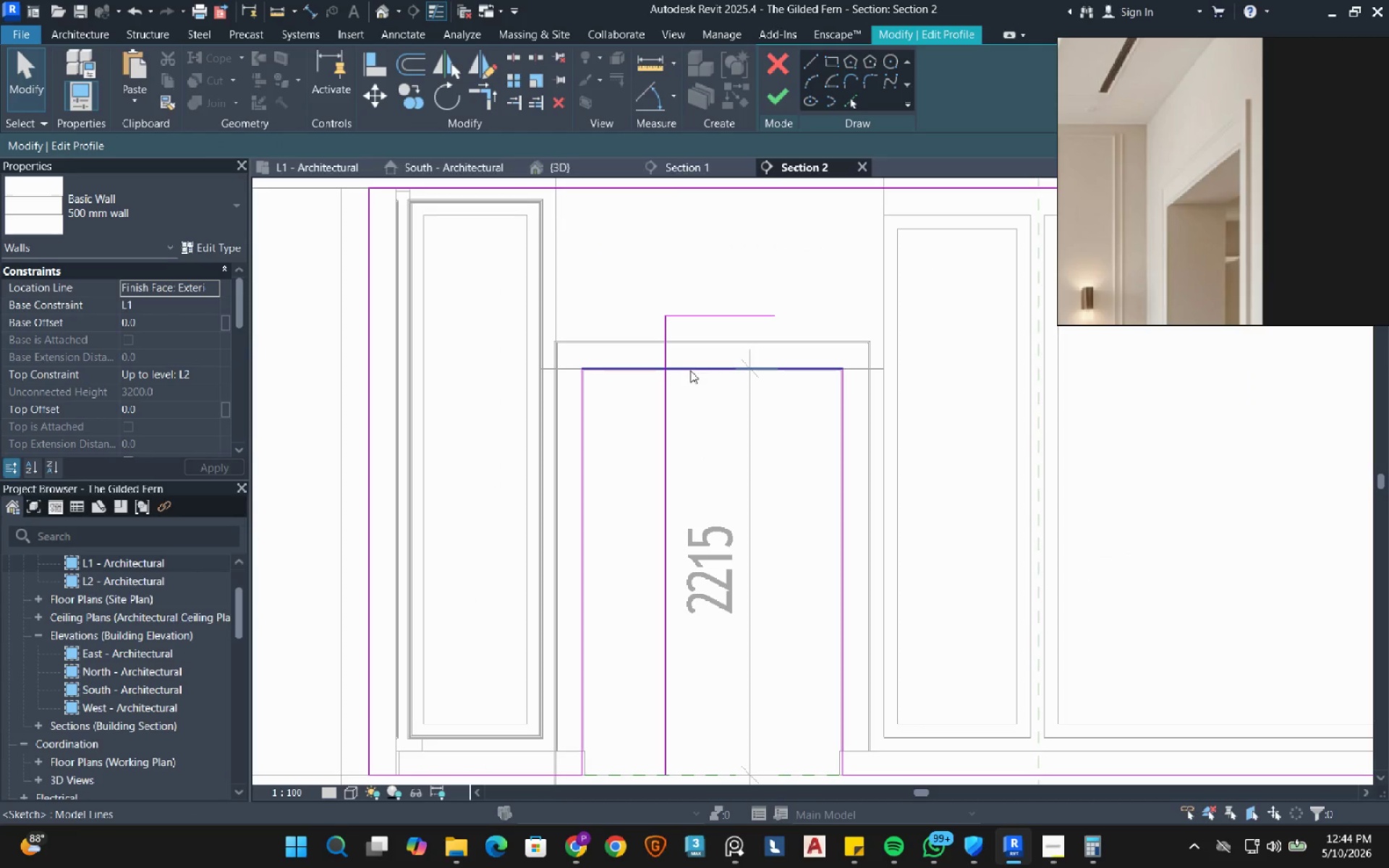 
left_click_drag(start_coordinate=[690, 370], to_coordinate=[688, 312])
 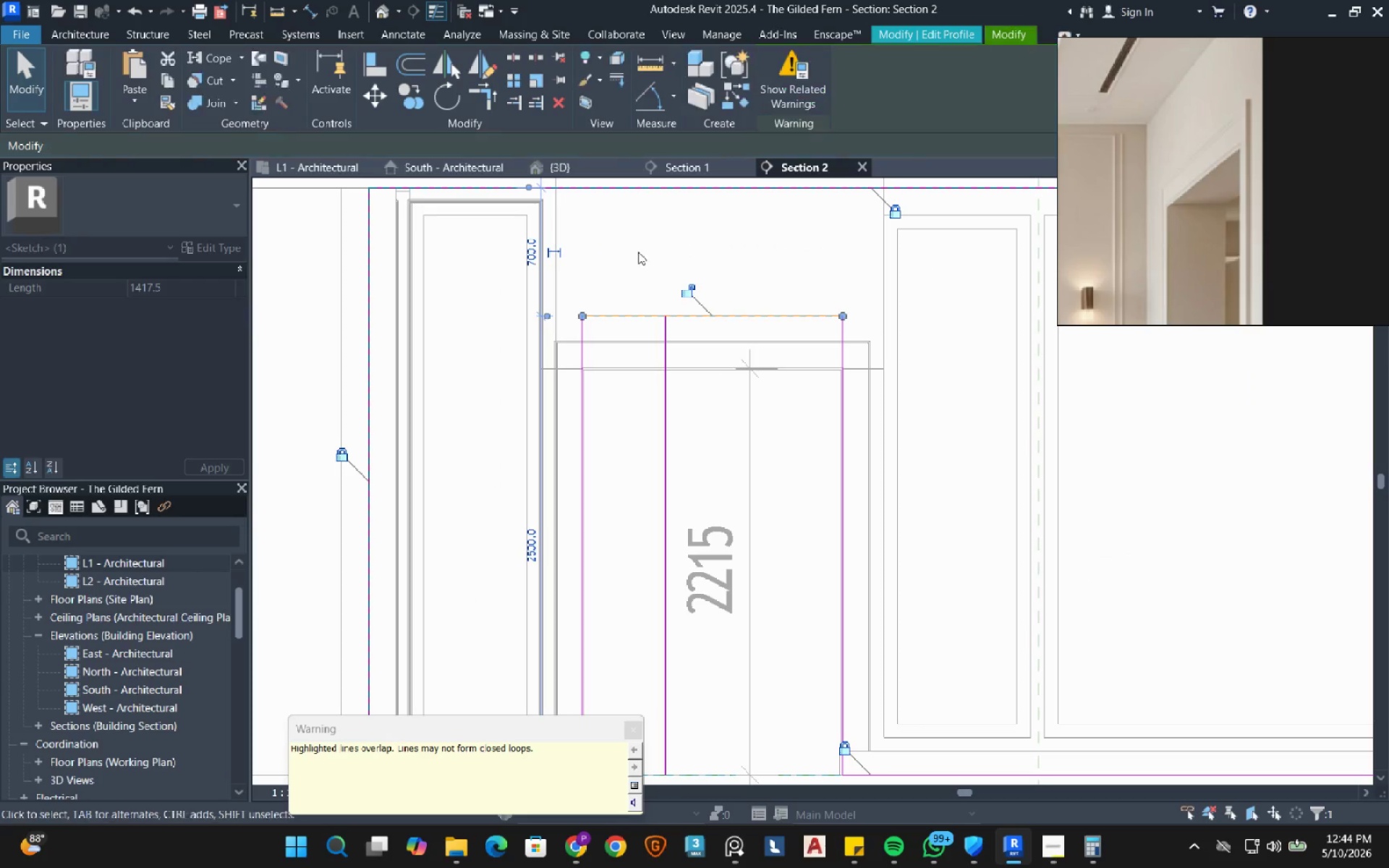 
left_click([638, 251])
 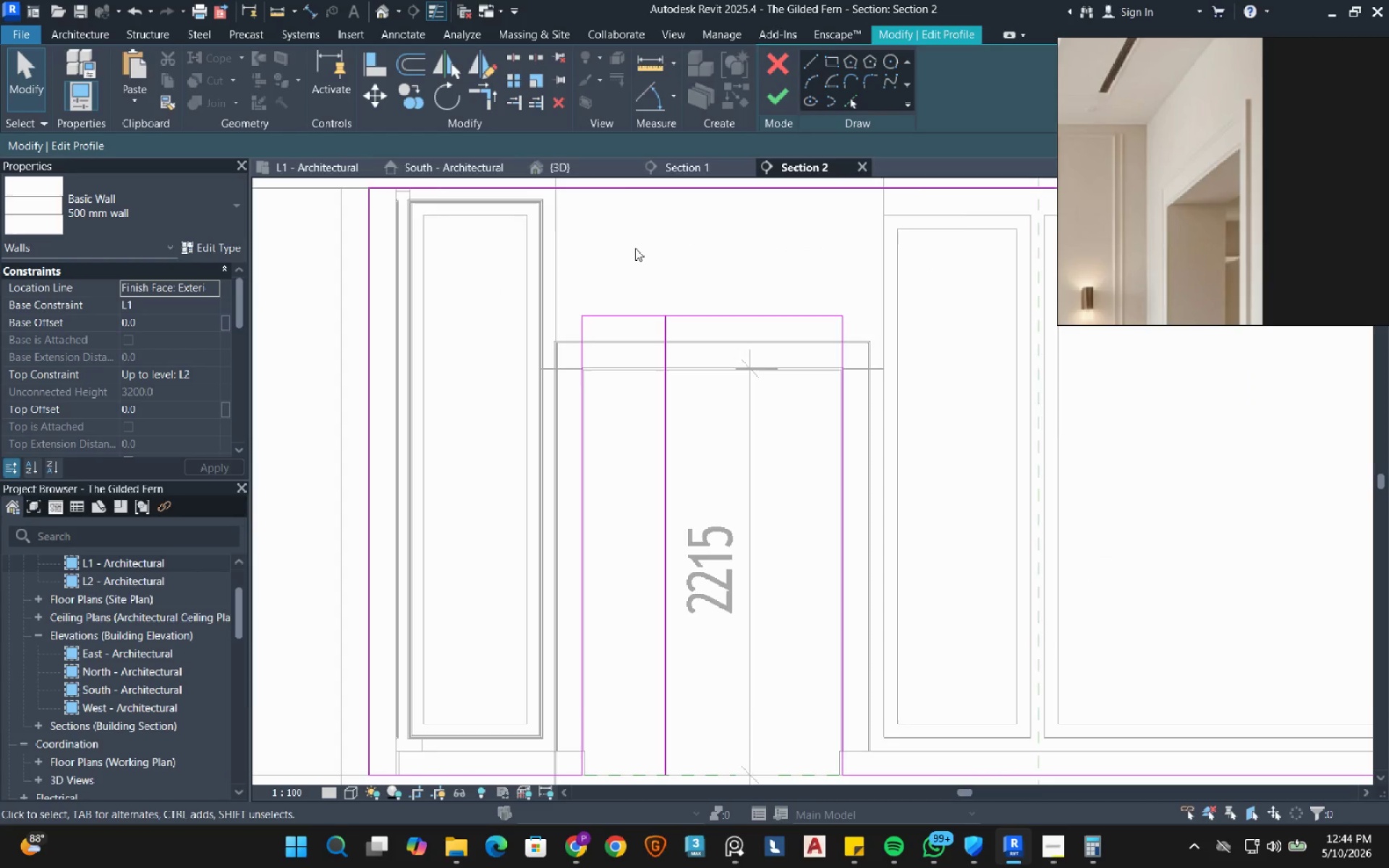 
left_click_drag(start_coordinate=[629, 242], to_coordinate=[748, 622])
 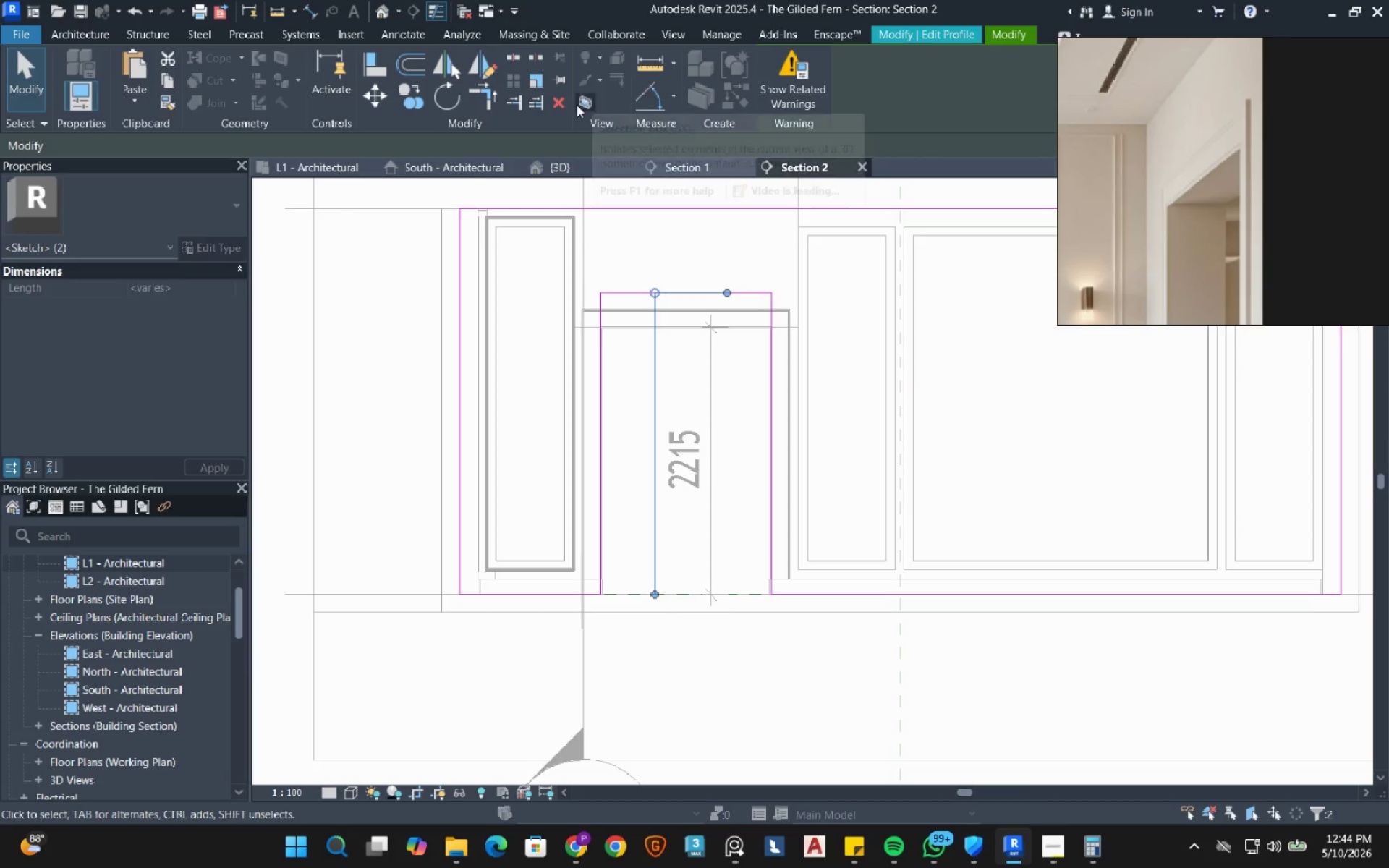 
scroll: coordinate [635, 248], scroll_direction: down, amount: 3.0
 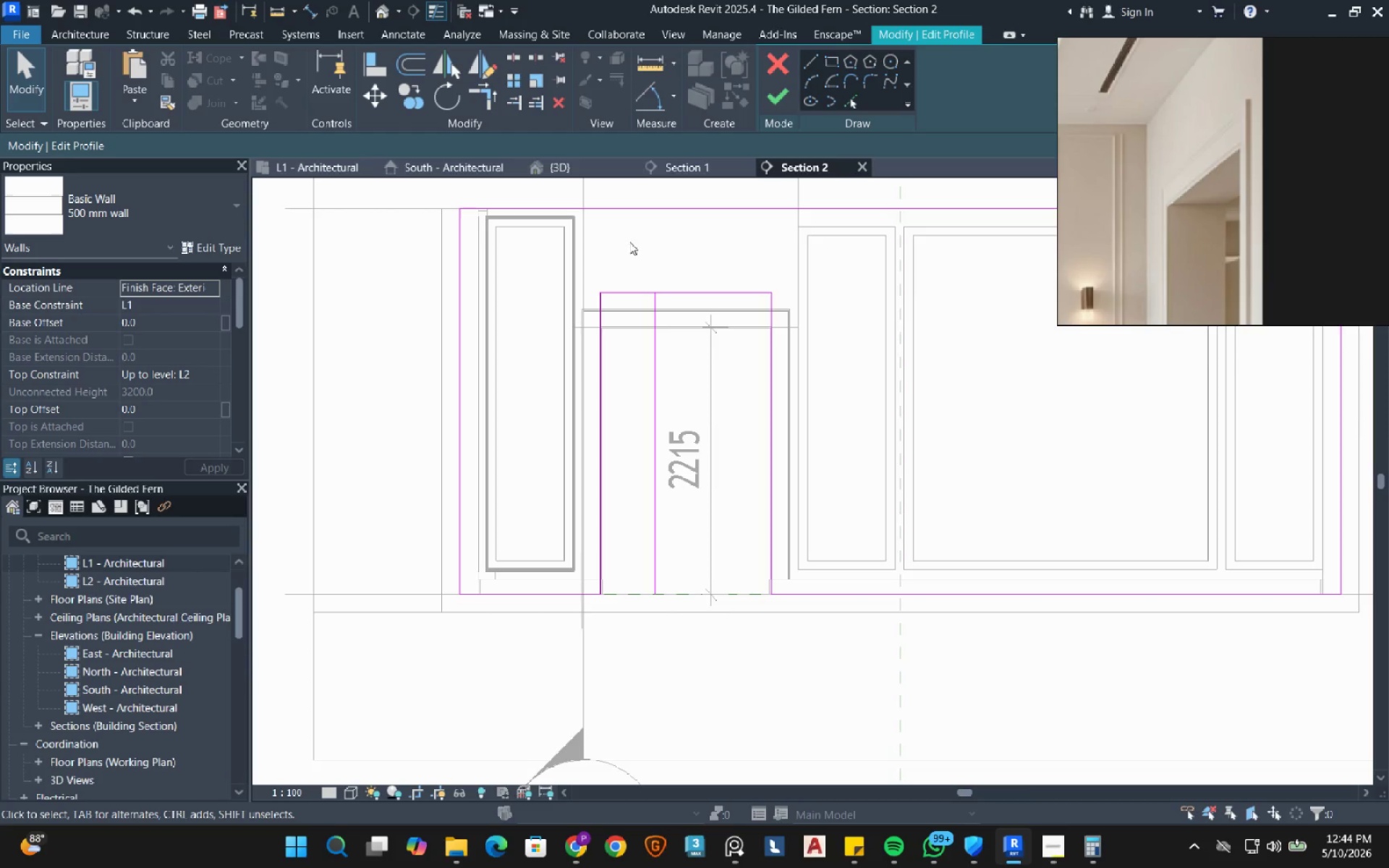 
left_click([564, 105])
 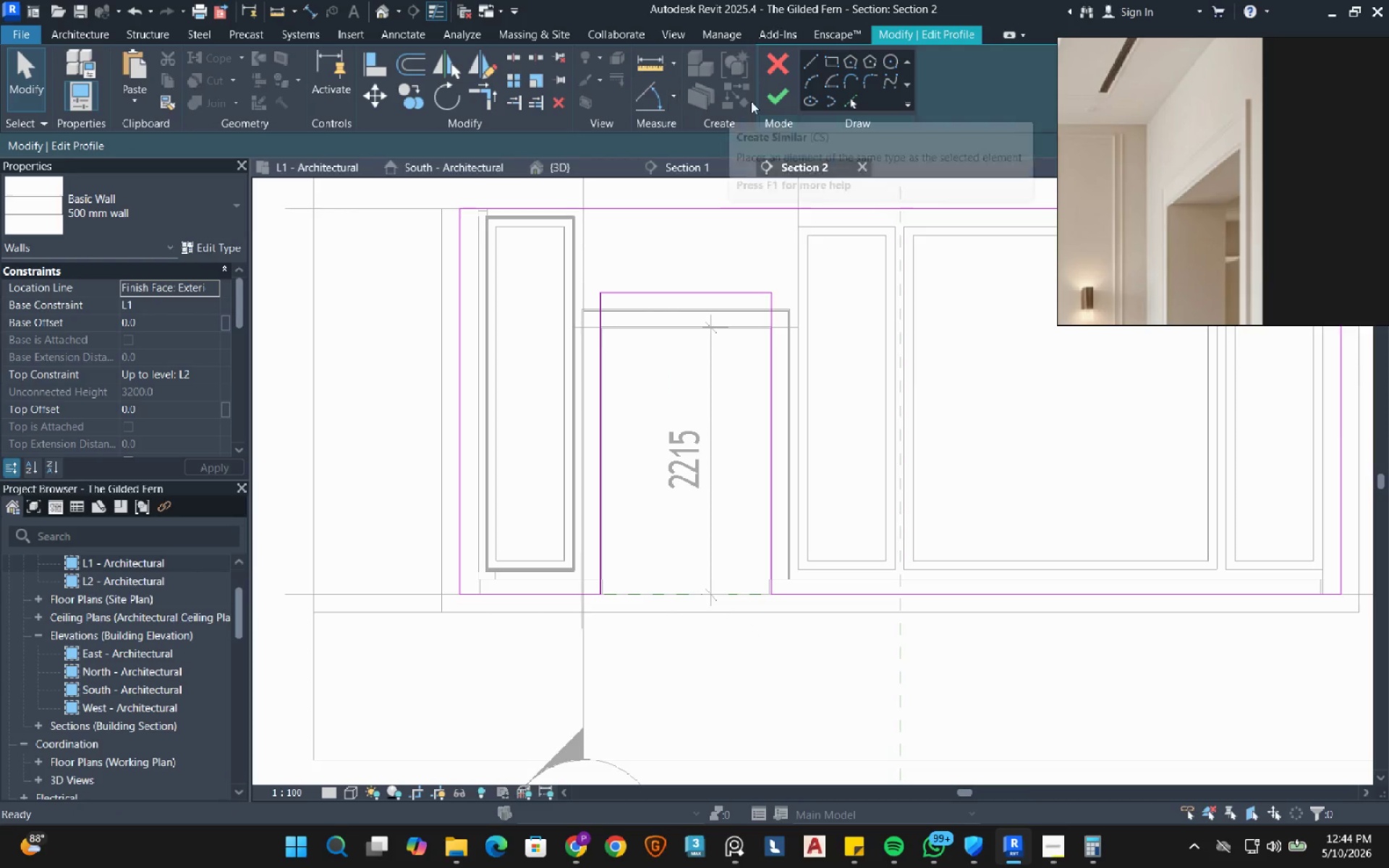 
left_click([772, 95])
 